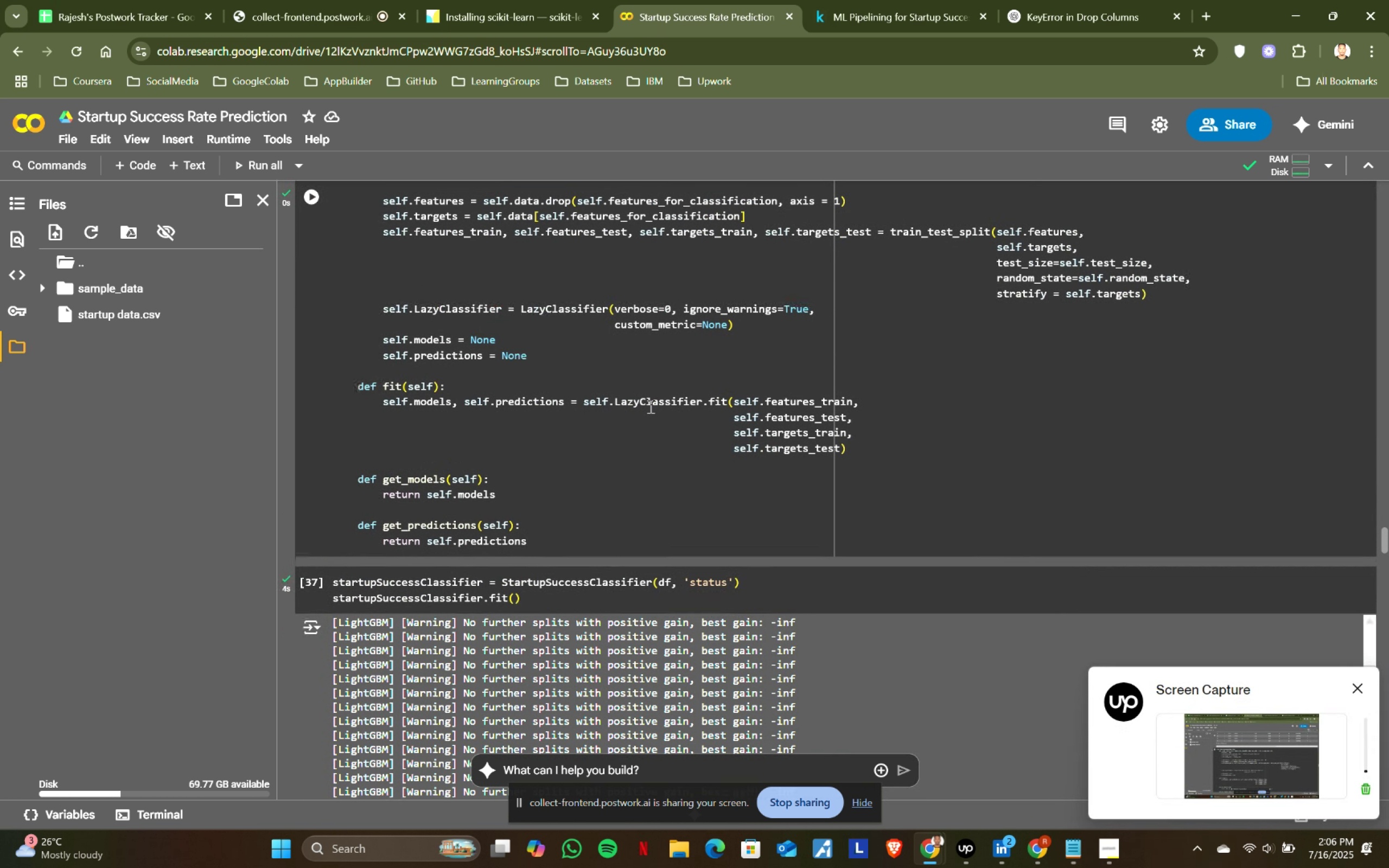 
scroll: coordinate [624, 559], scroll_direction: down, amount: 39.0
 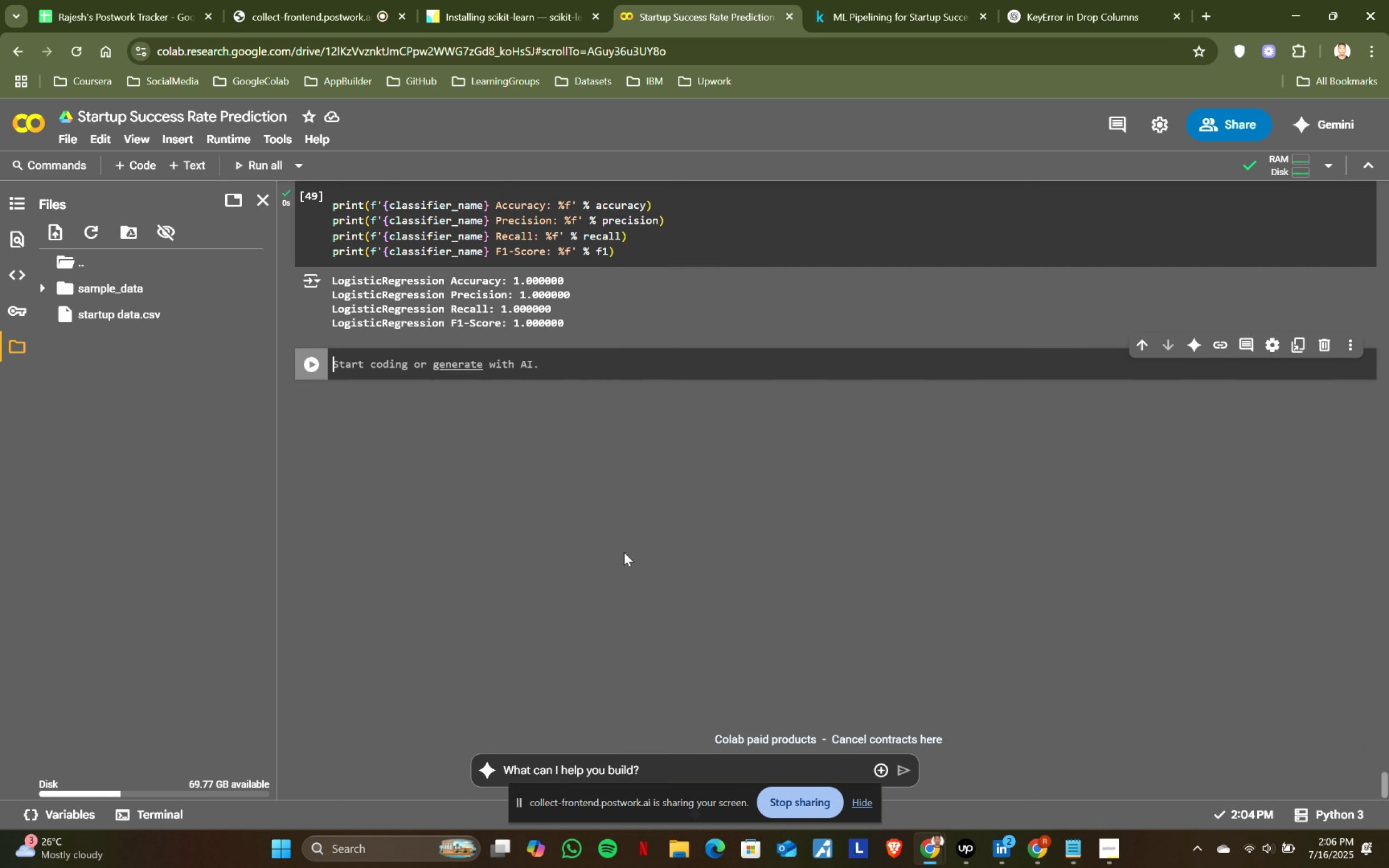 
scroll: coordinate [621, 496], scroll_direction: up, amount: 1.0
 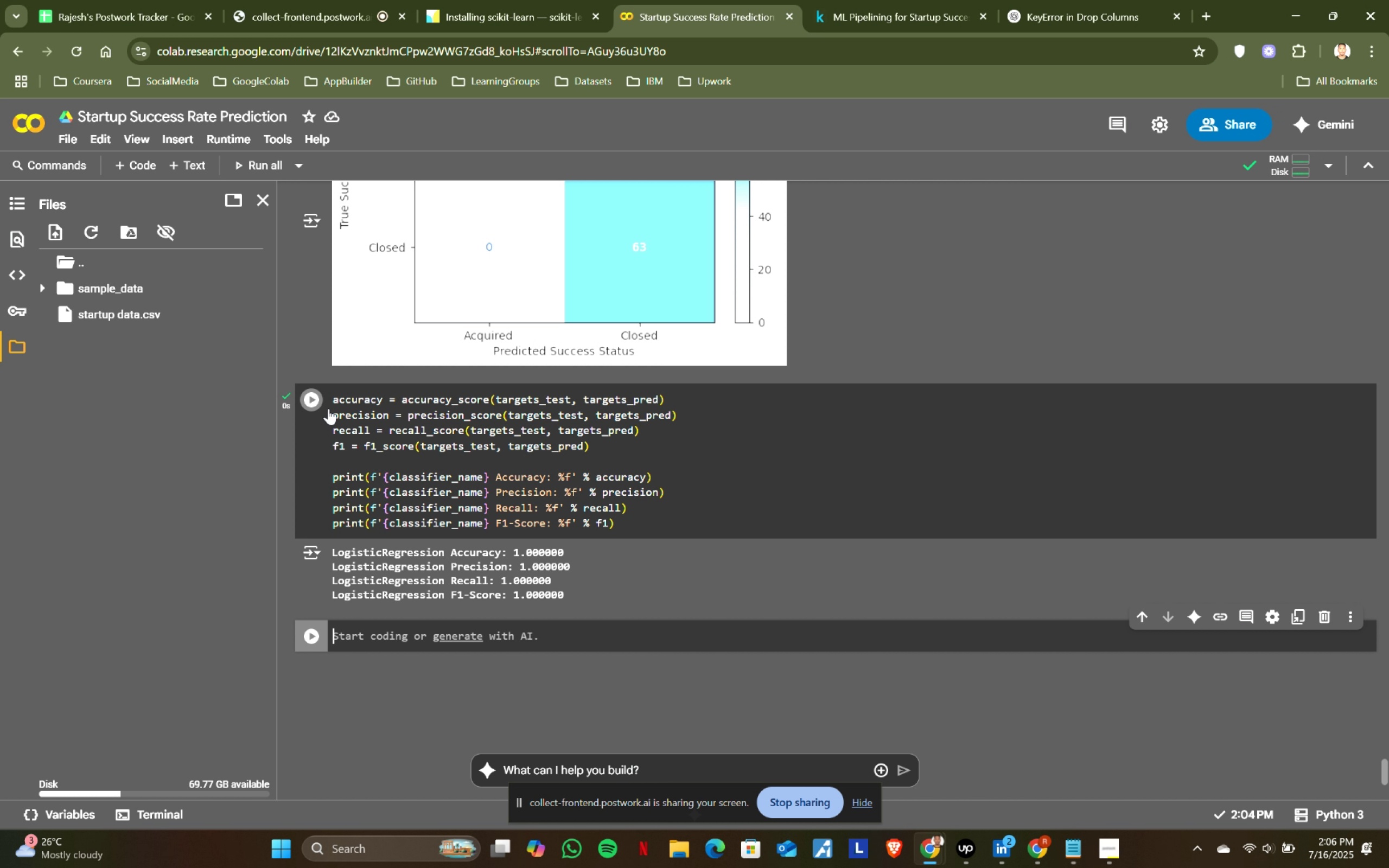 
wait(6.25)
 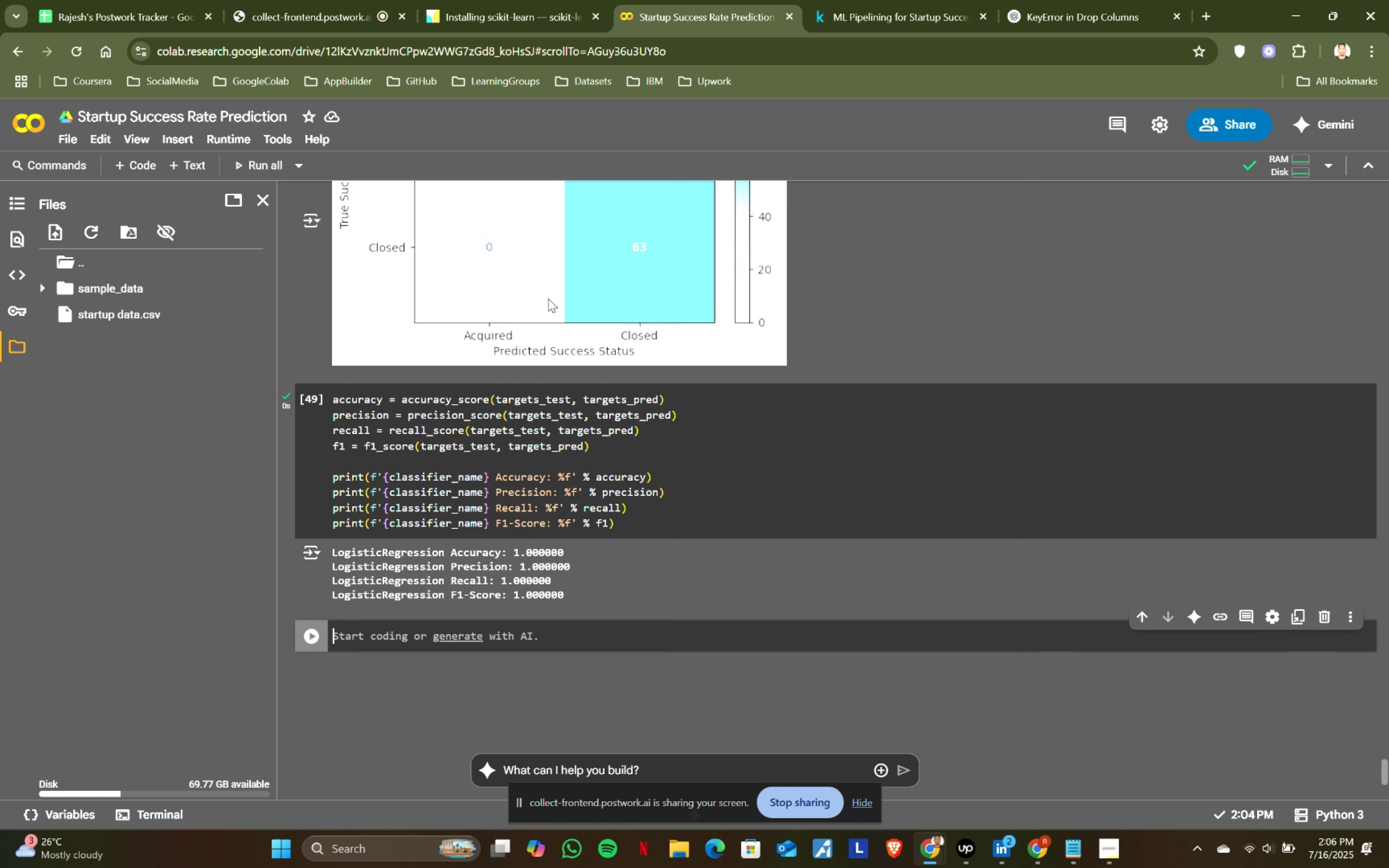 
scroll: coordinate [508, 461], scroll_direction: up, amount: 92.0
 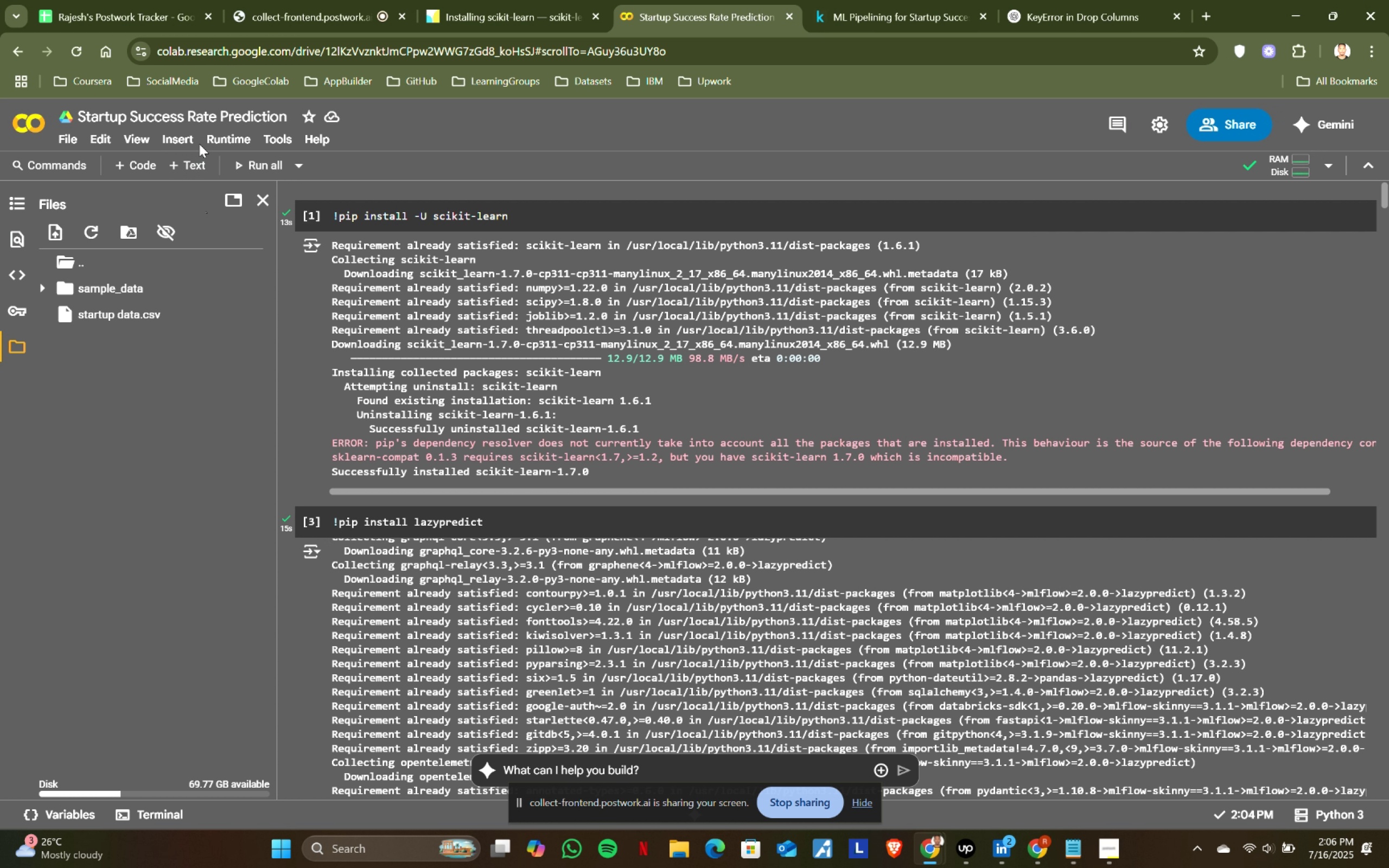 
left_click([286, 119])
 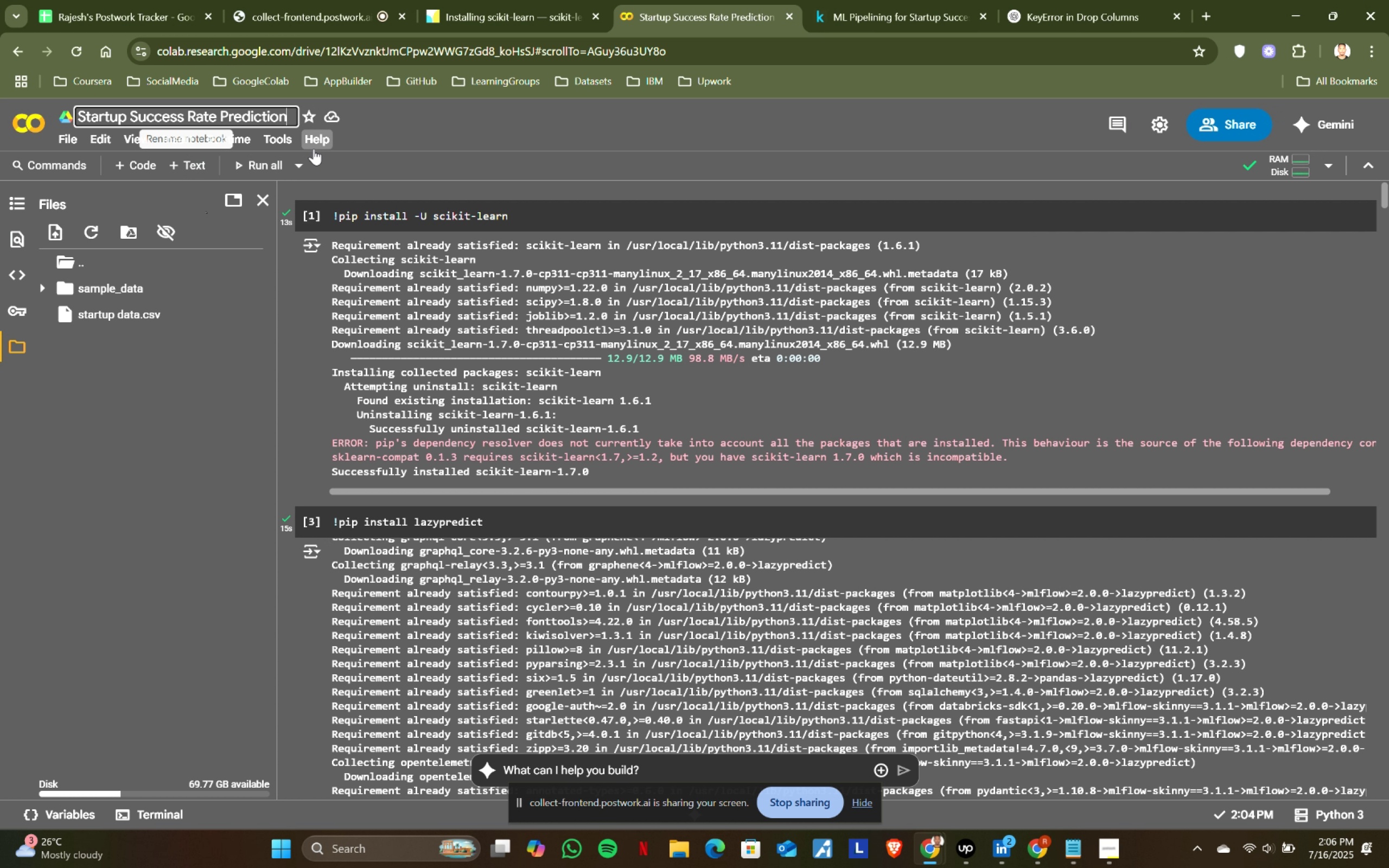 
type( ML Pipe)
 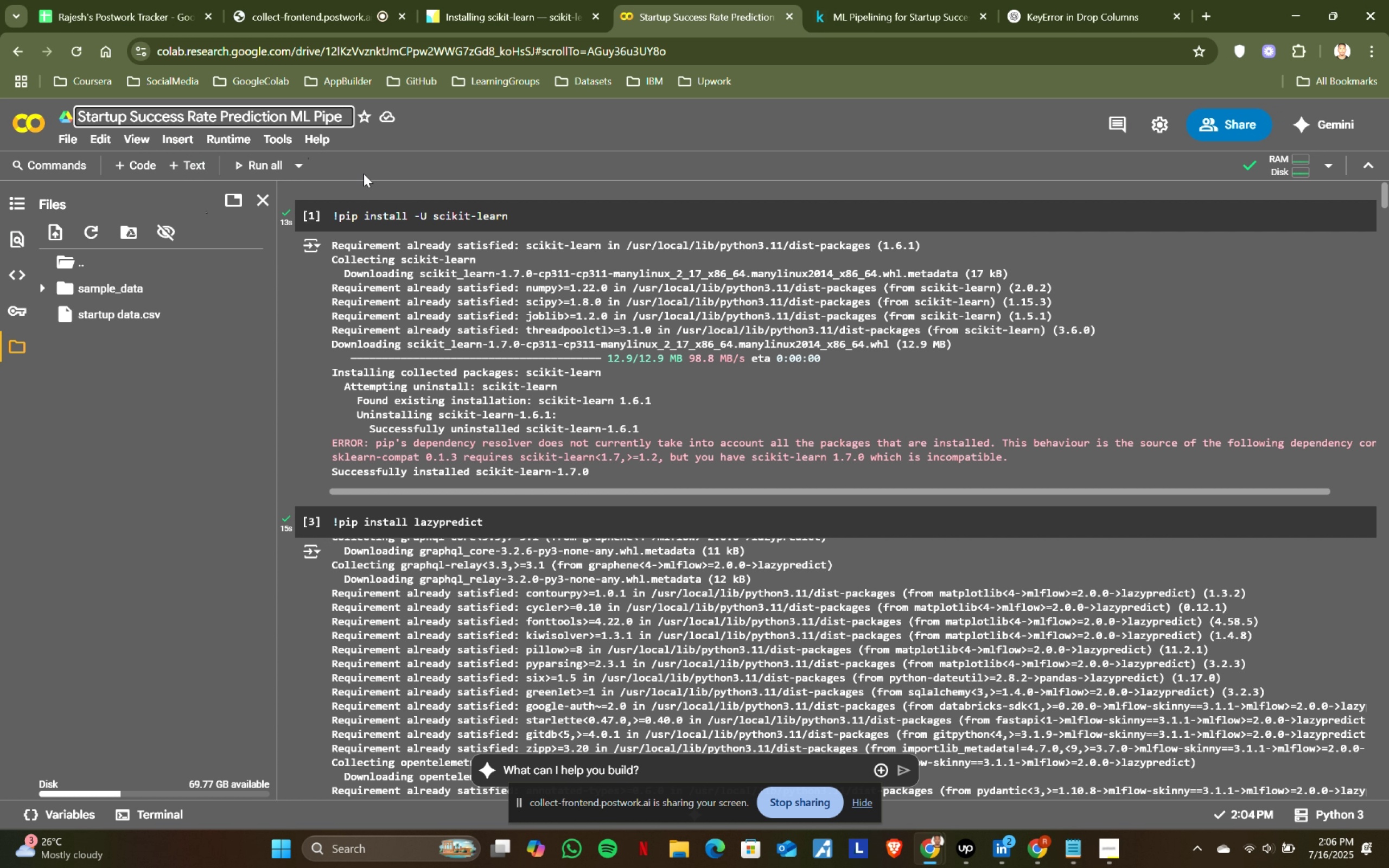 
type(lining)
 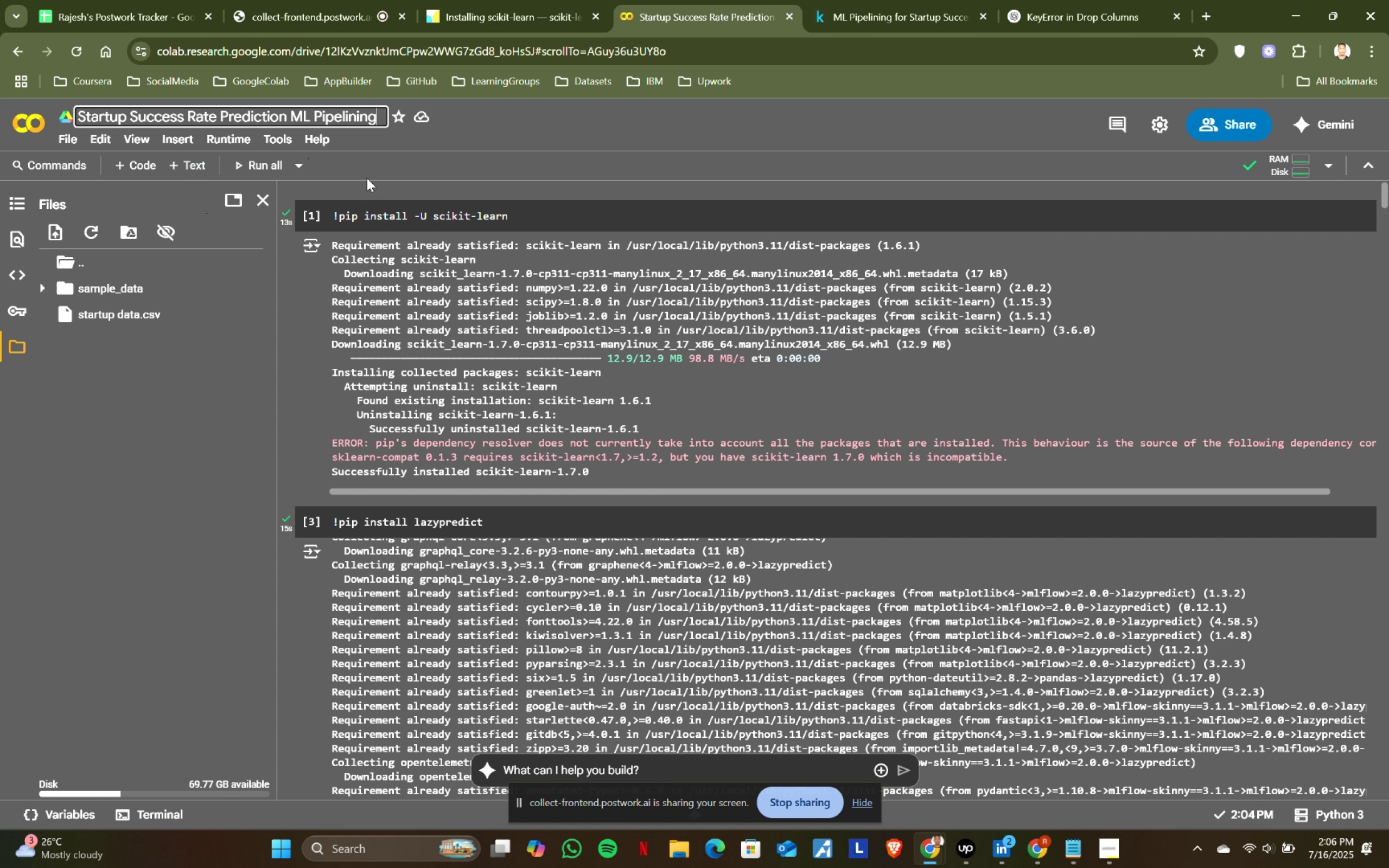 
left_click([519, 144])
 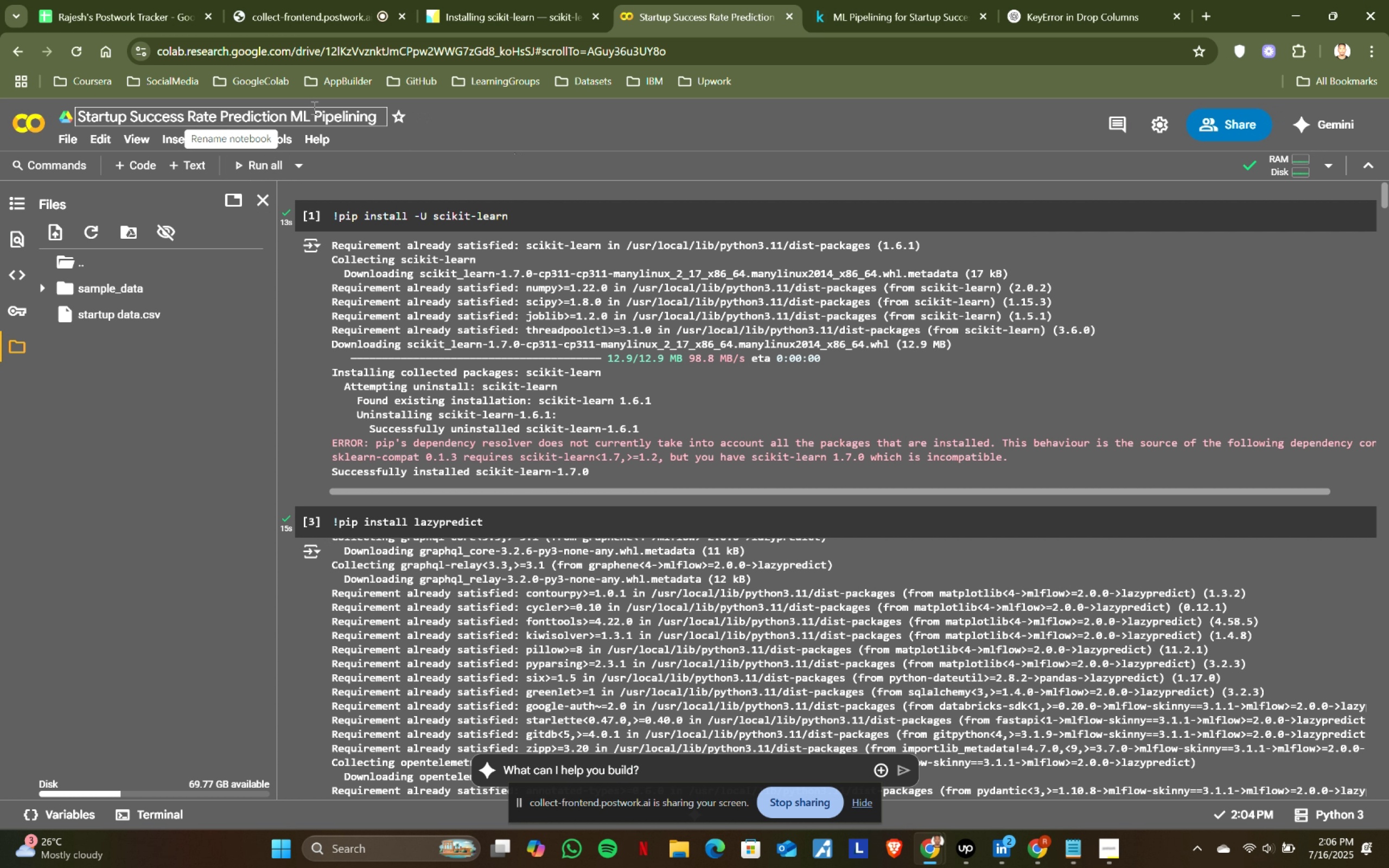 
left_click([897, 24])
 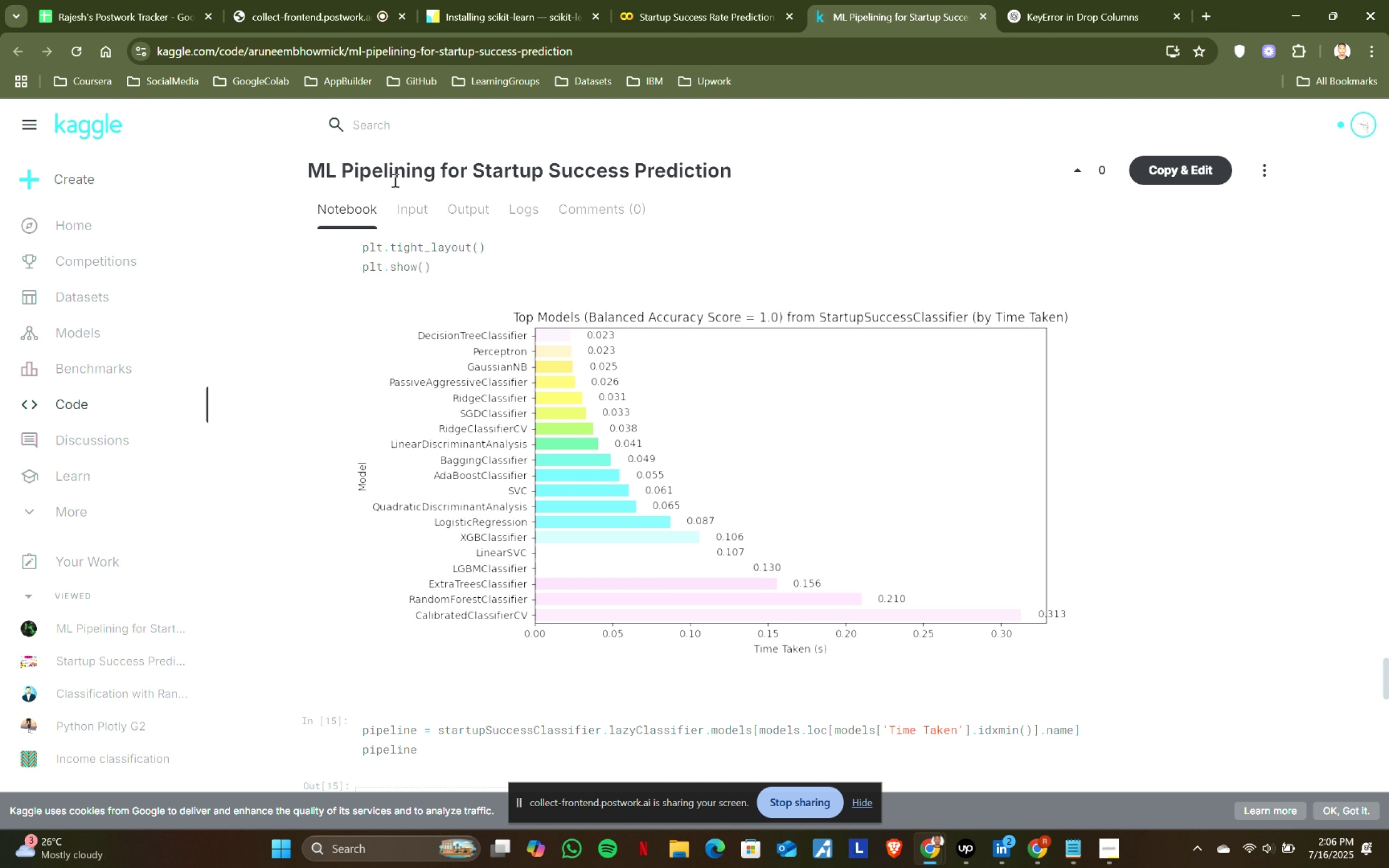 
left_click_drag(start_coordinate=[308, 170], to_coordinate=[737, 158])
 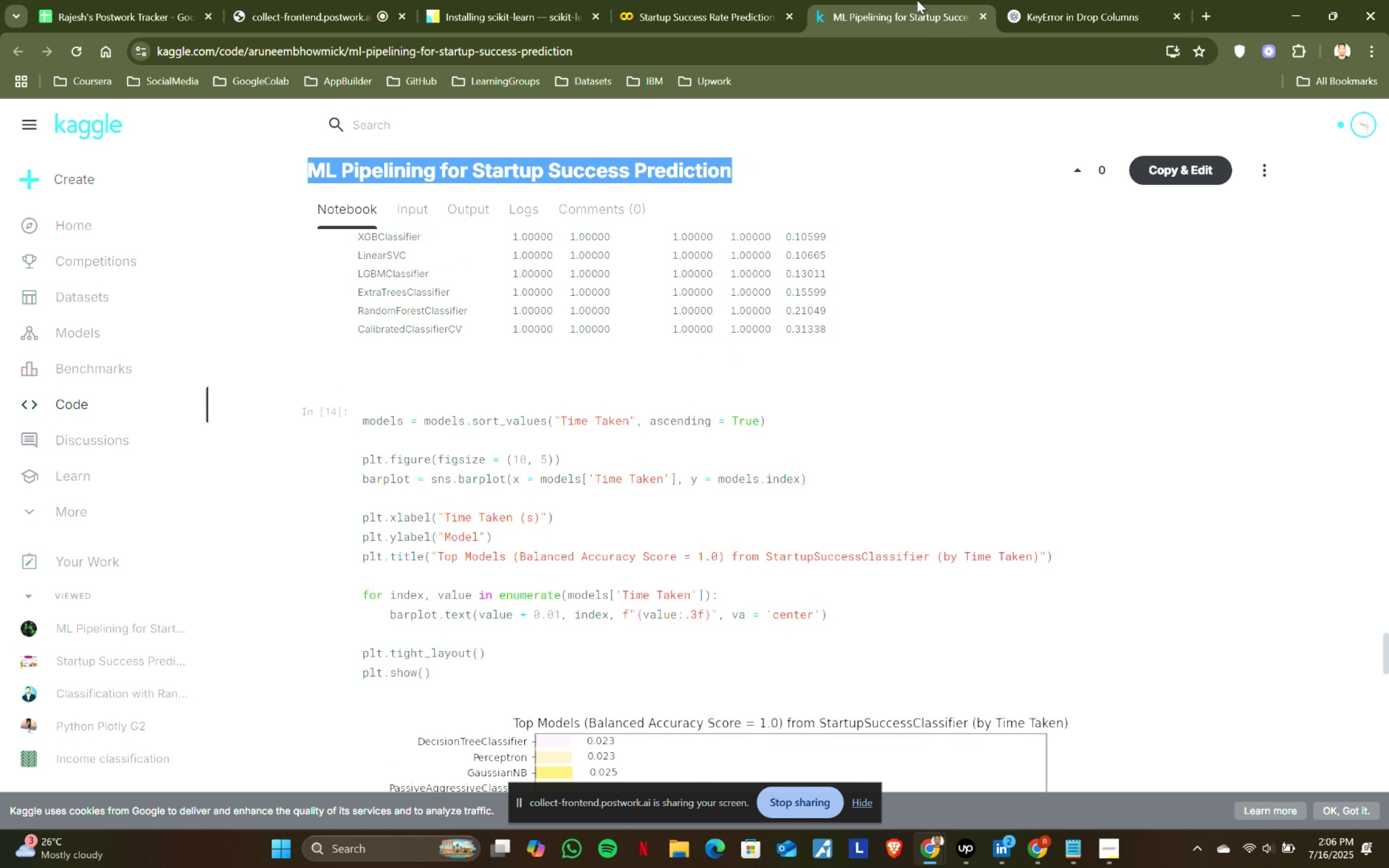 
double_click([680, 0])
 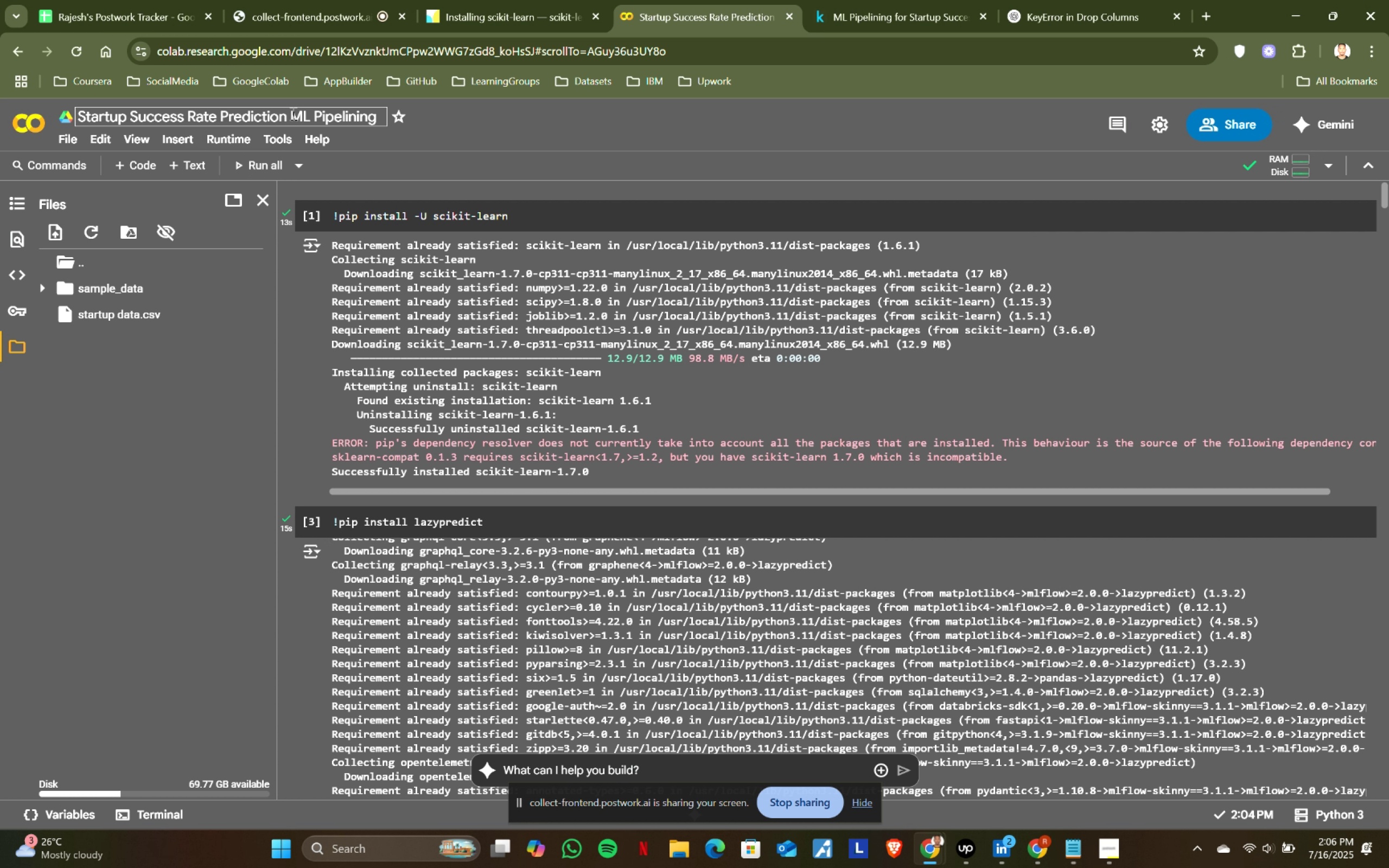 
left_click([286, 113])
 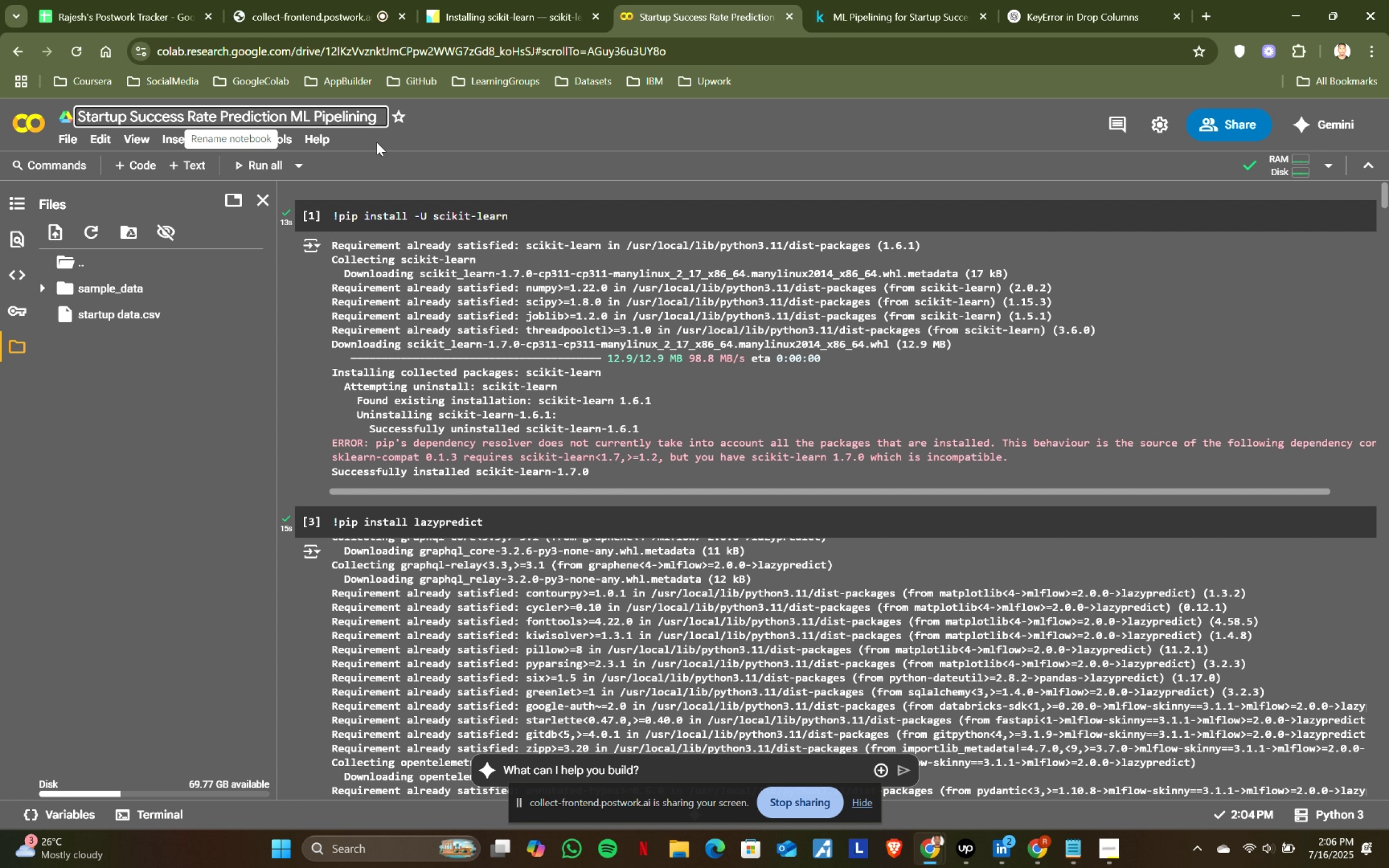 
type( with)
 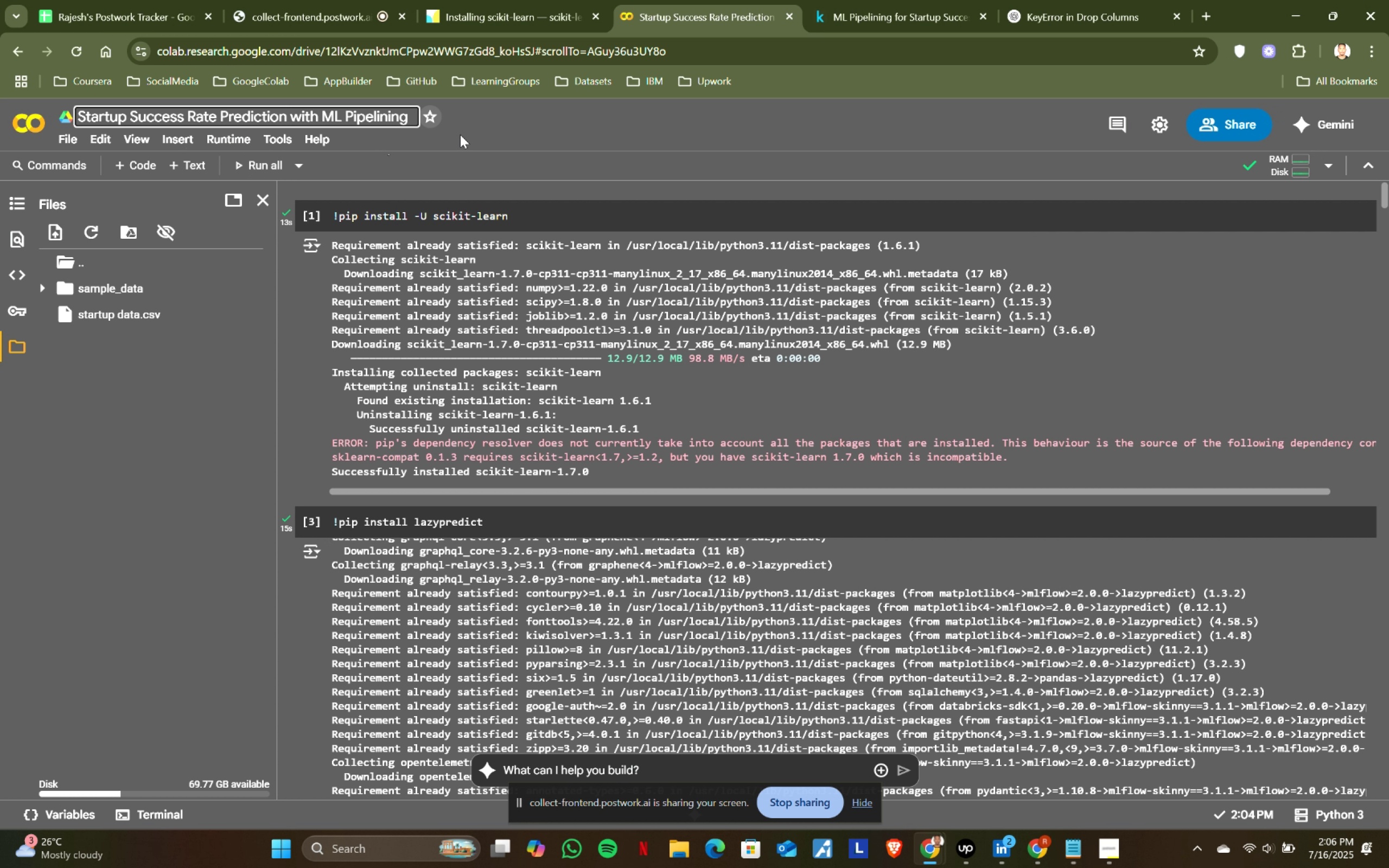 
left_click([531, 124])
 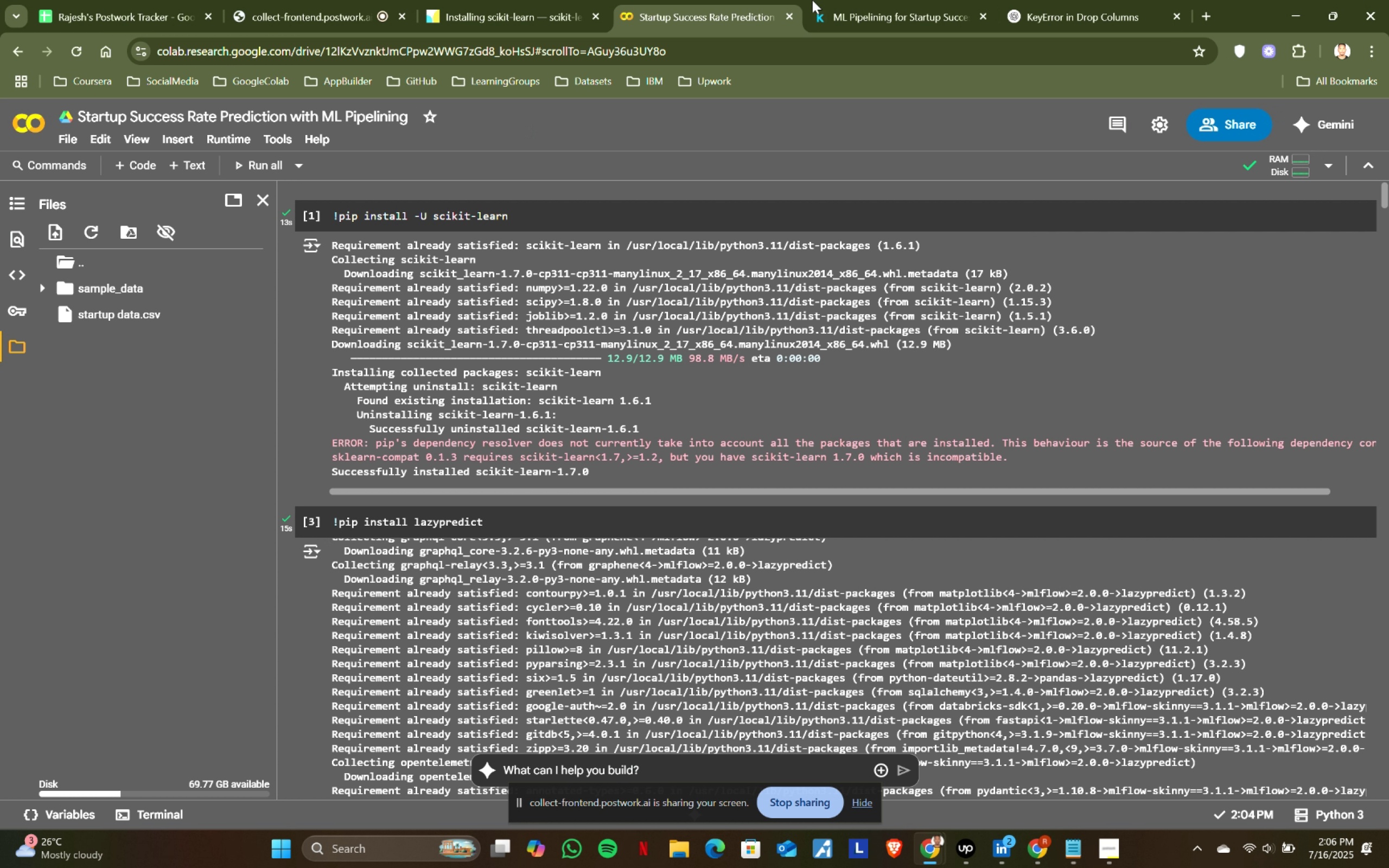 
left_click([885, 0])
 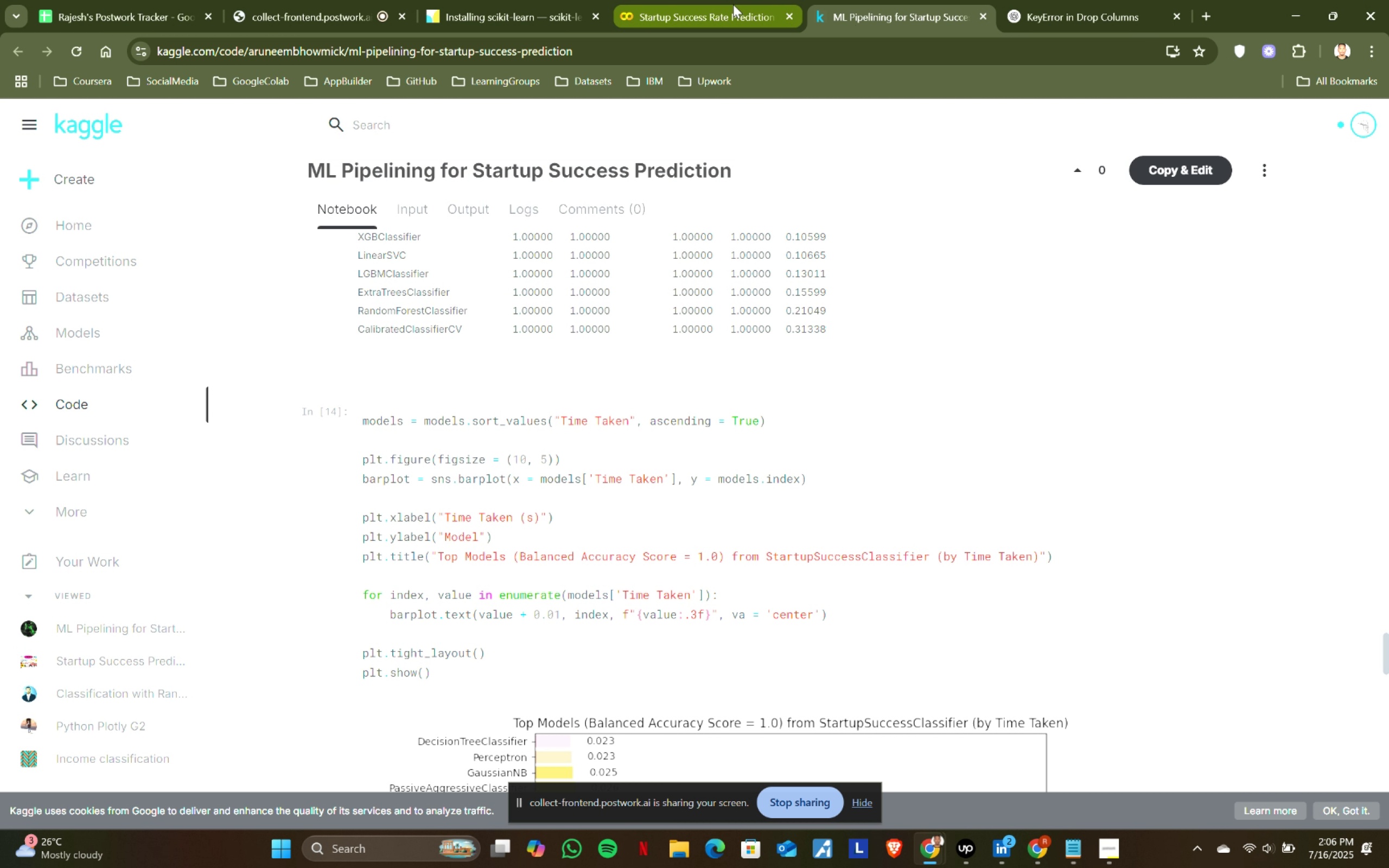 
left_click([733, 4])
 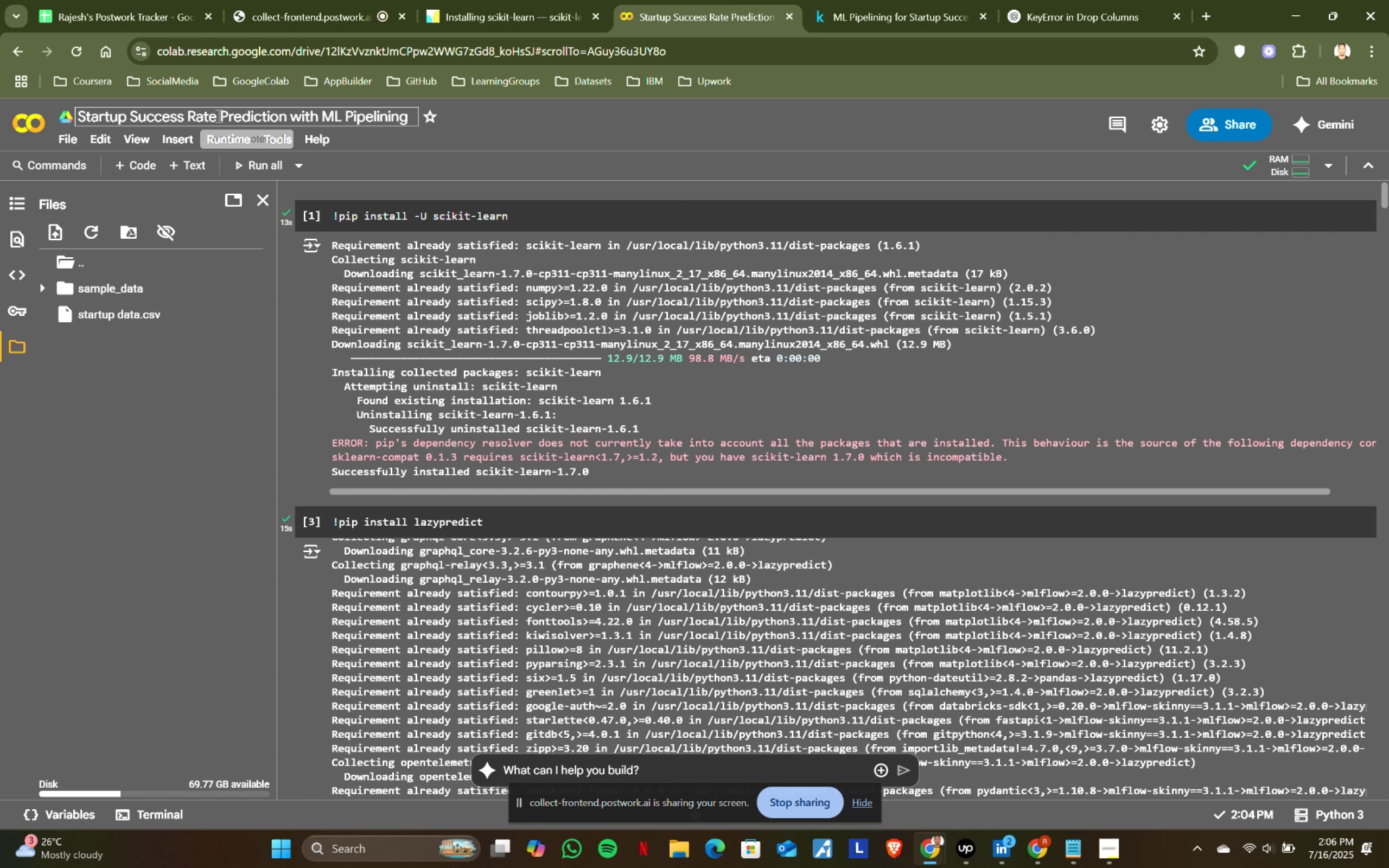 
left_click([216, 115])
 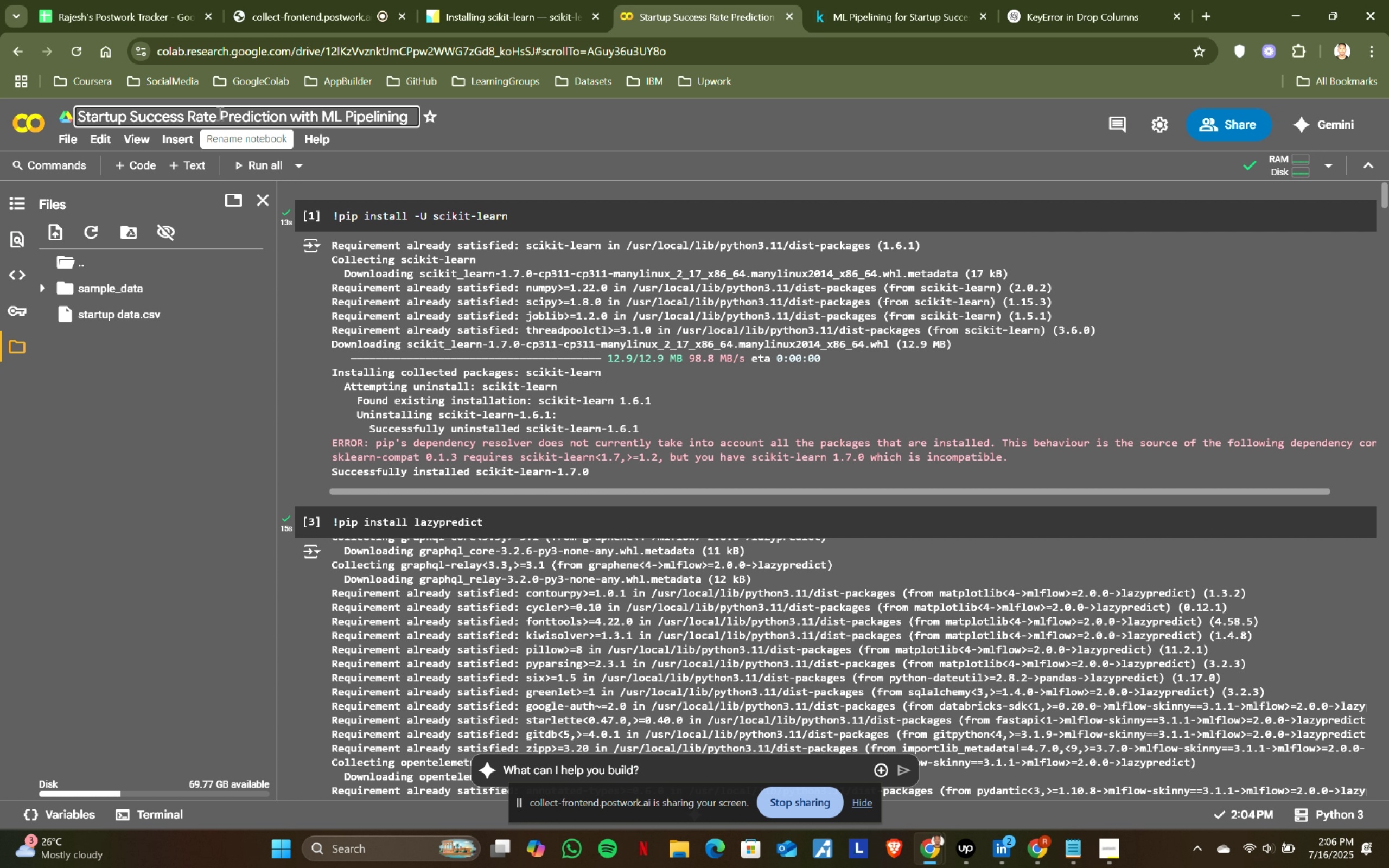 
left_click([219, 113])
 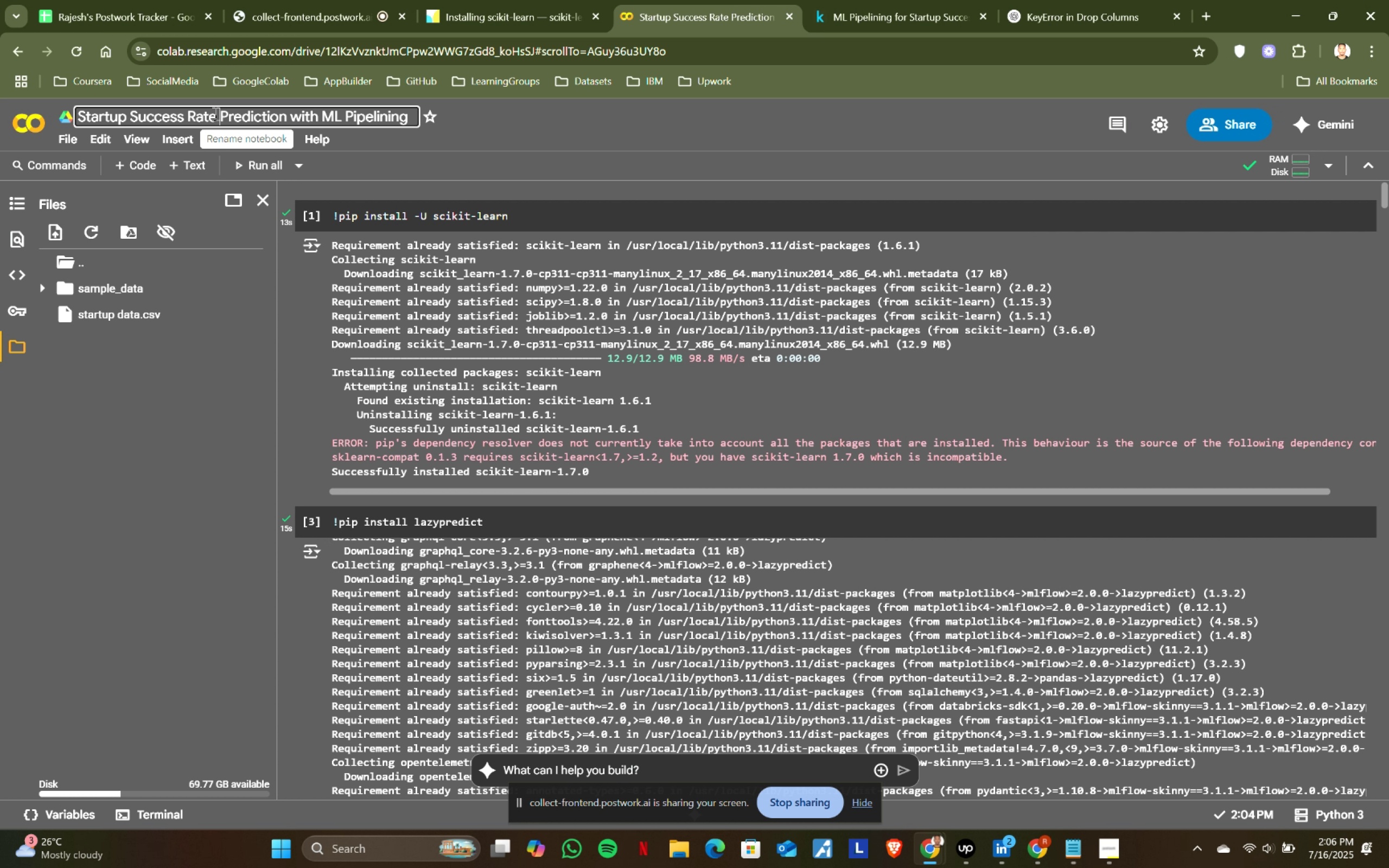 
hold_key(key=ShiftLeft, duration=0.49)
 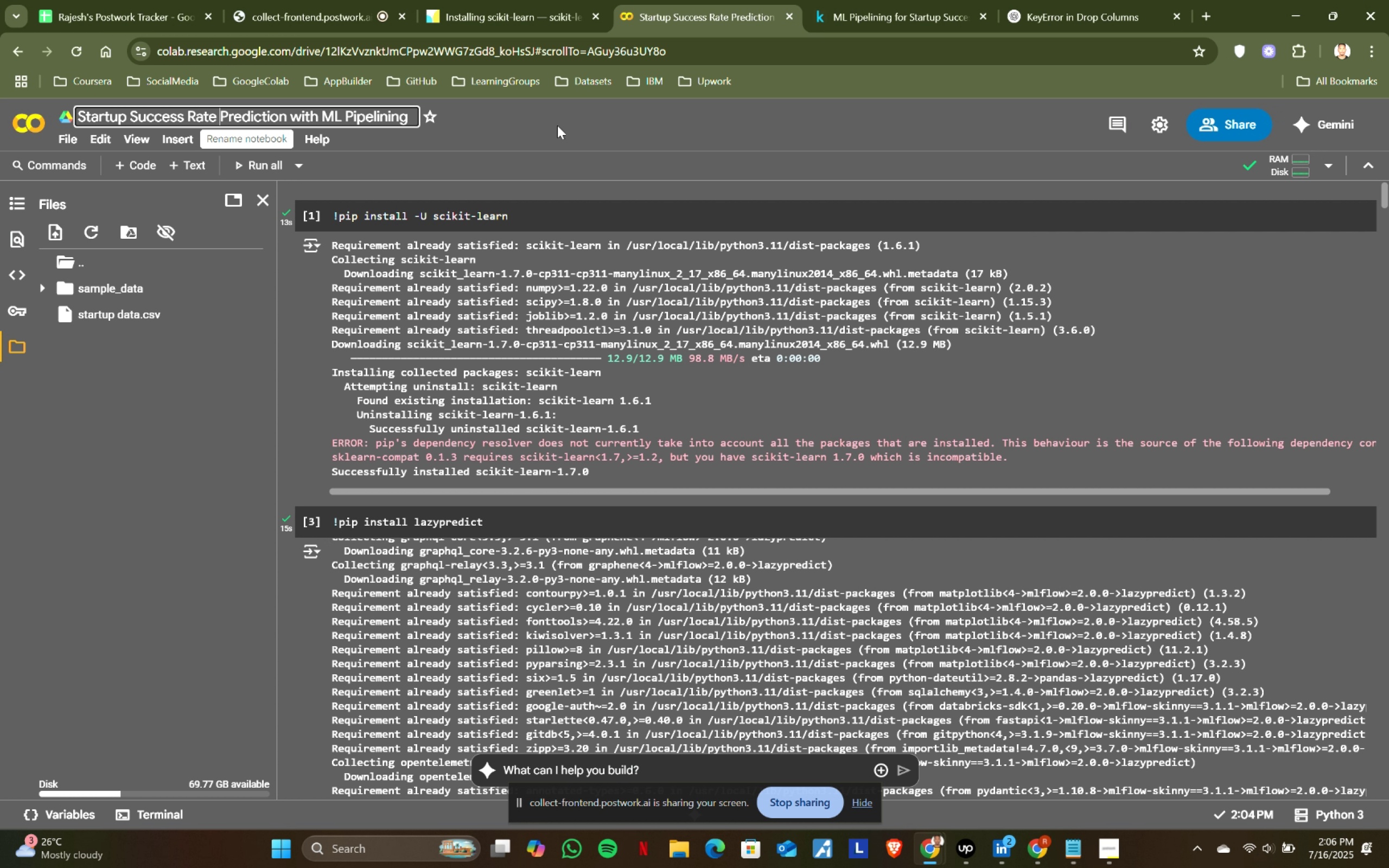 
left_click([557, 125])
 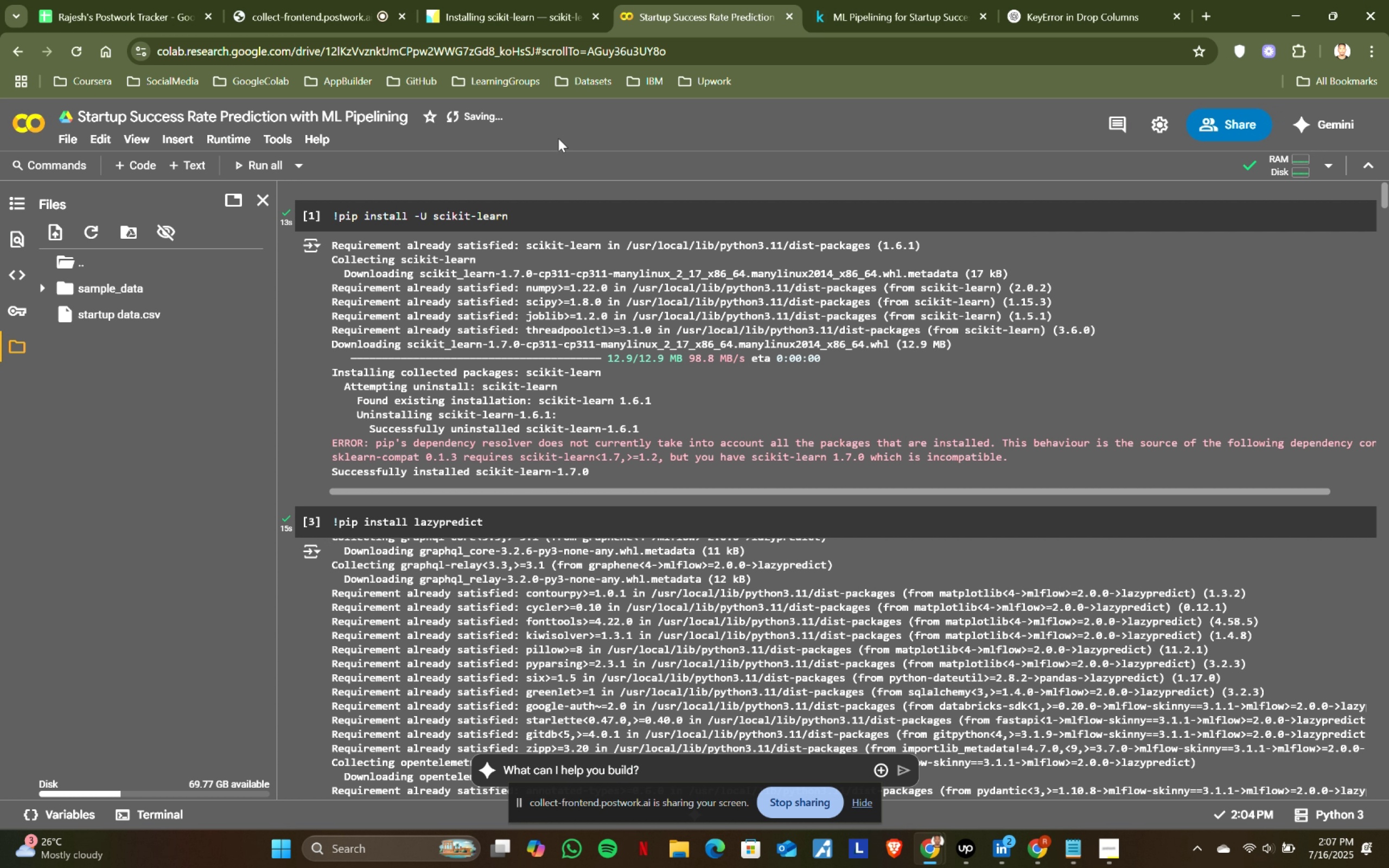 
scroll: coordinate [534, 340], scroll_direction: down, amount: 13.0
 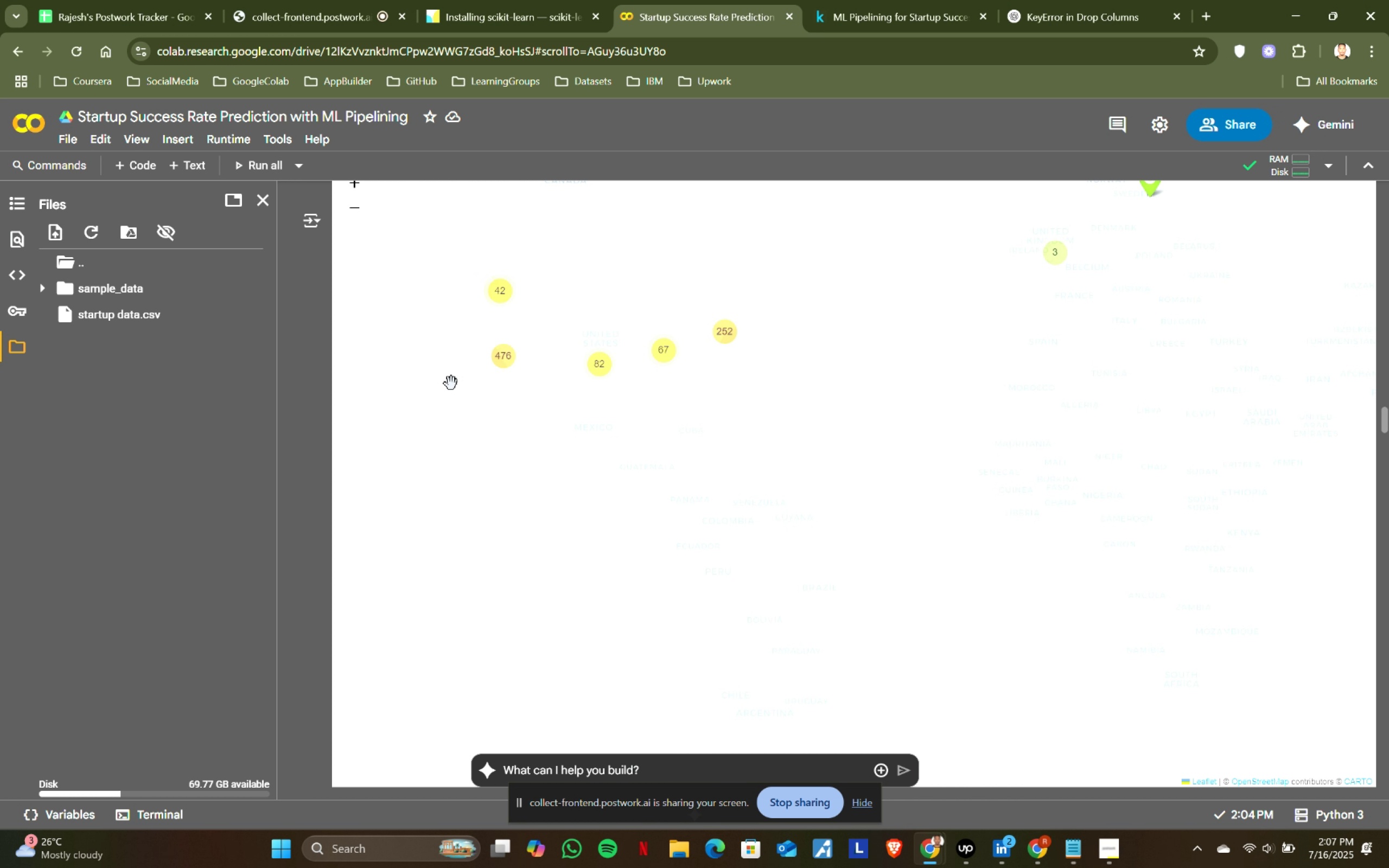 
scroll: coordinate [527, 368], scroll_direction: up, amount: 2.0
 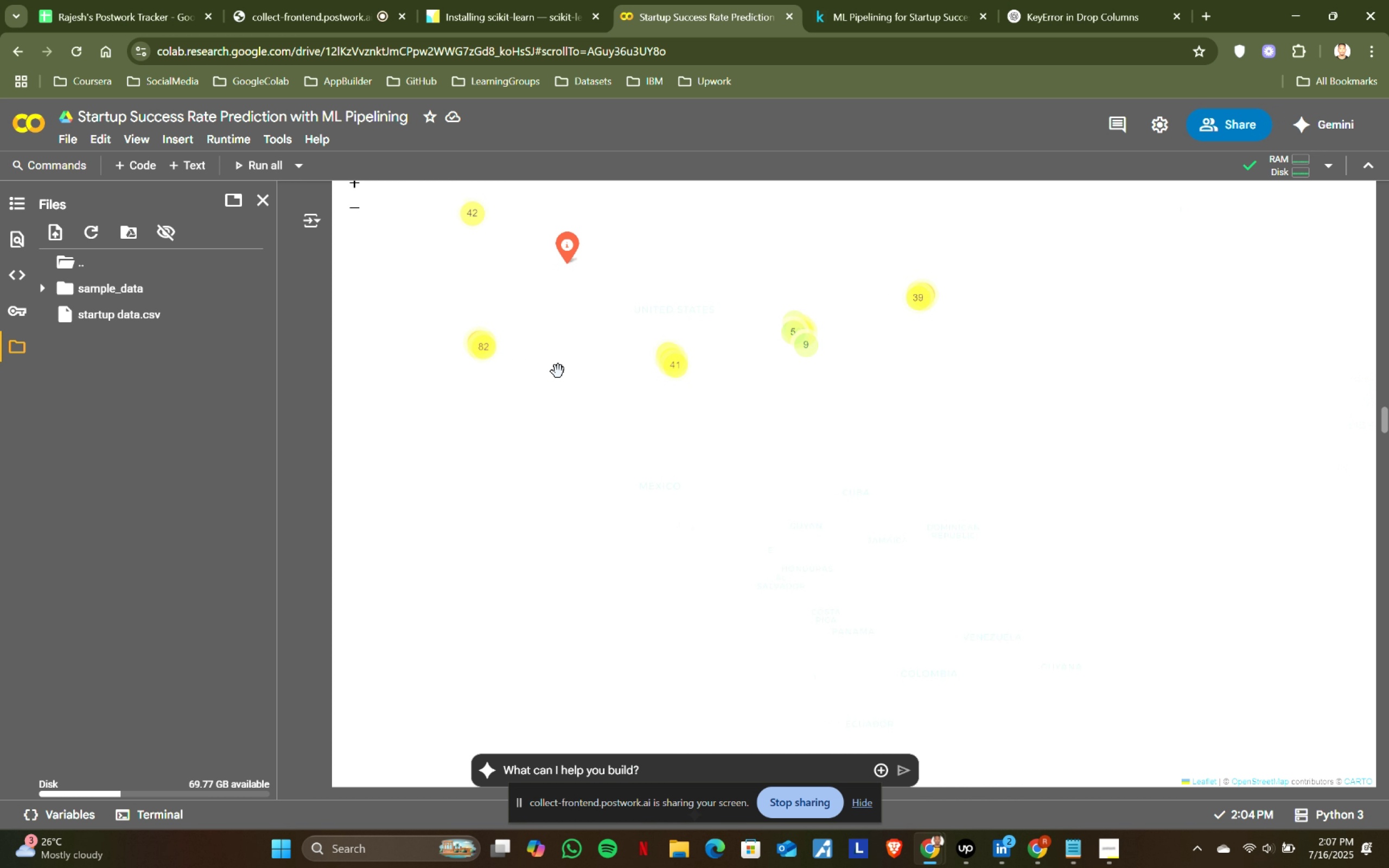 
left_click_drag(start_coordinate=[713, 370], to_coordinate=[642, 434])
 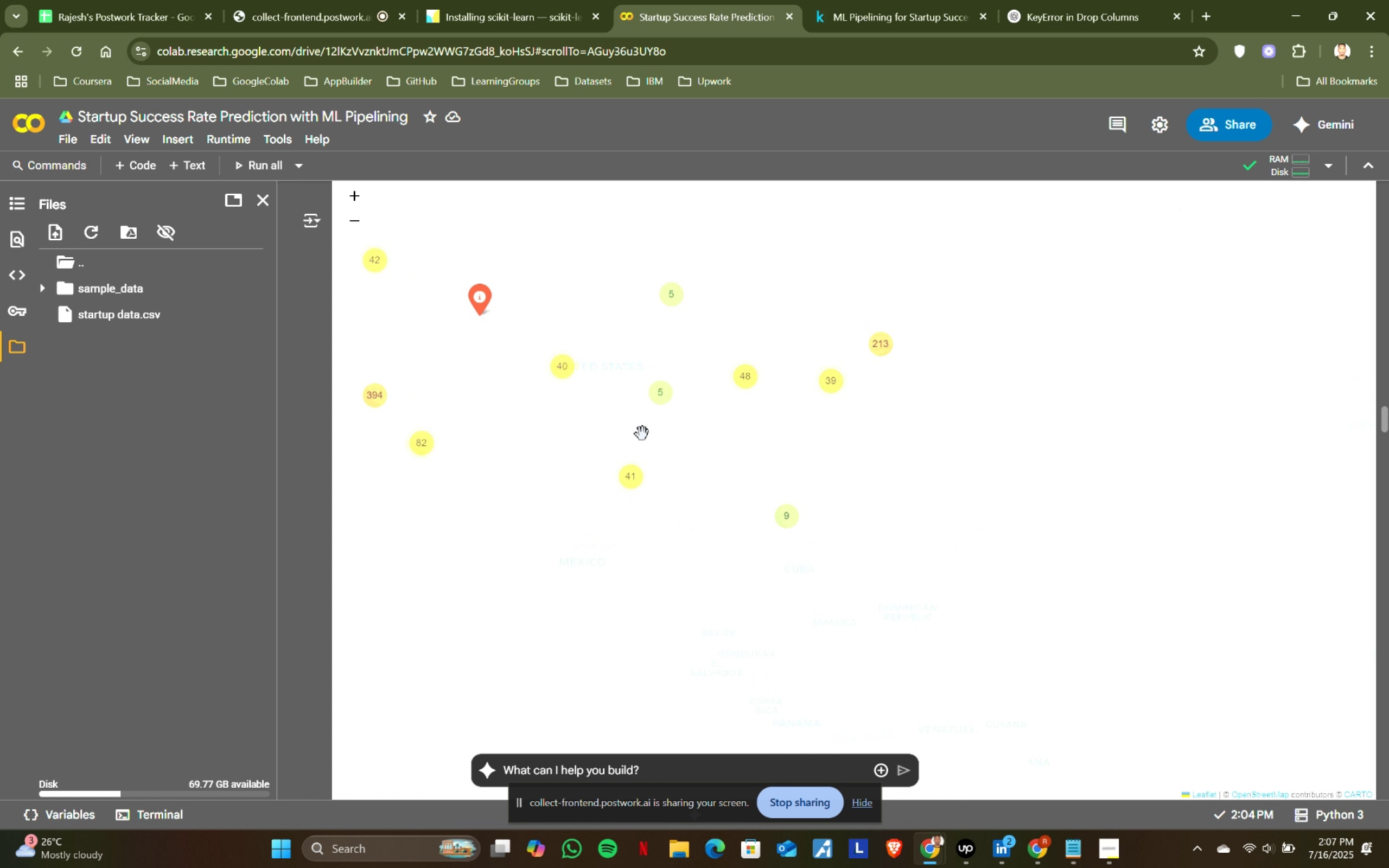 
scroll: coordinate [642, 434], scroll_direction: up, amount: 1.0
 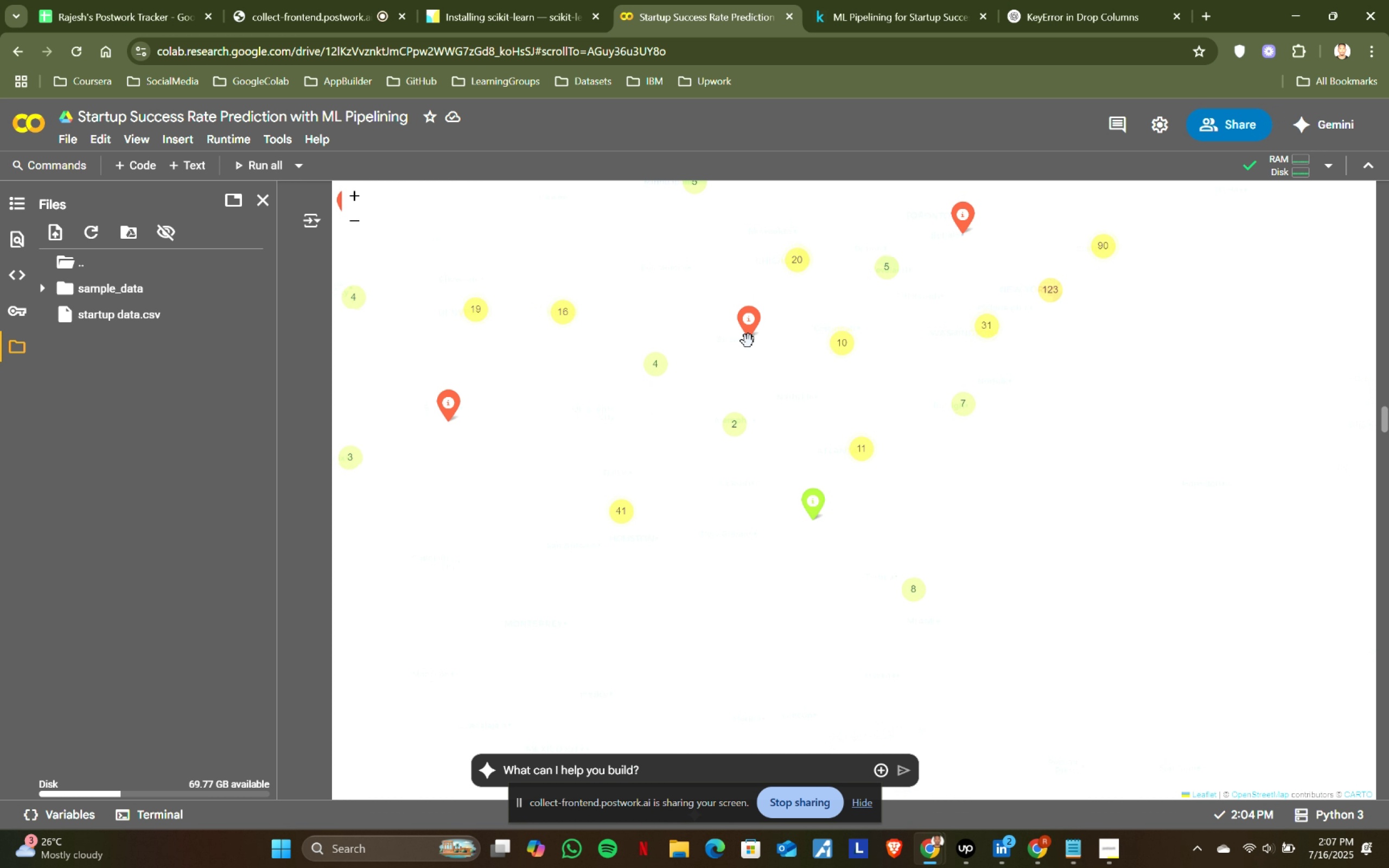 
left_click([753, 318])
 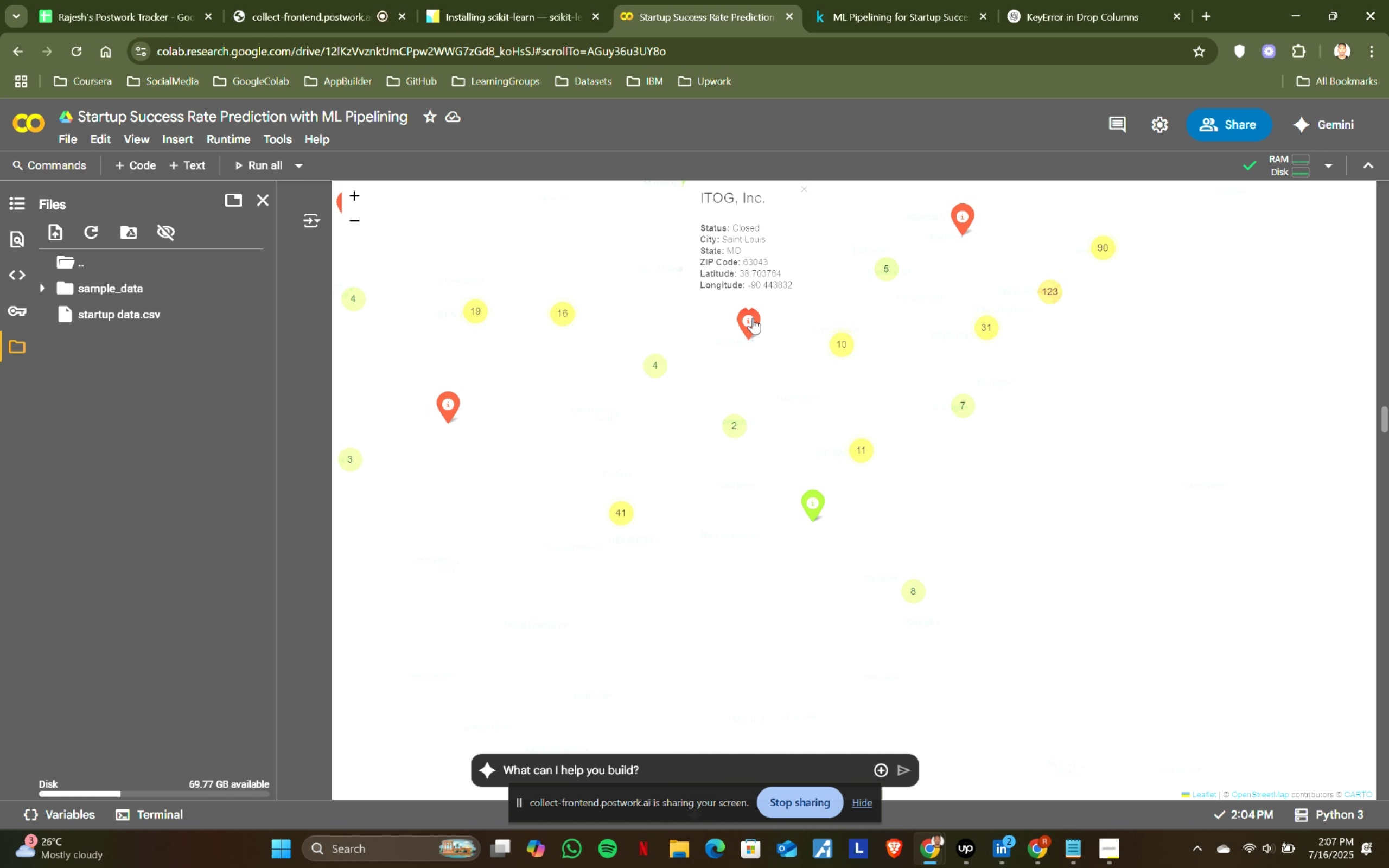 
left_click([753, 318])
 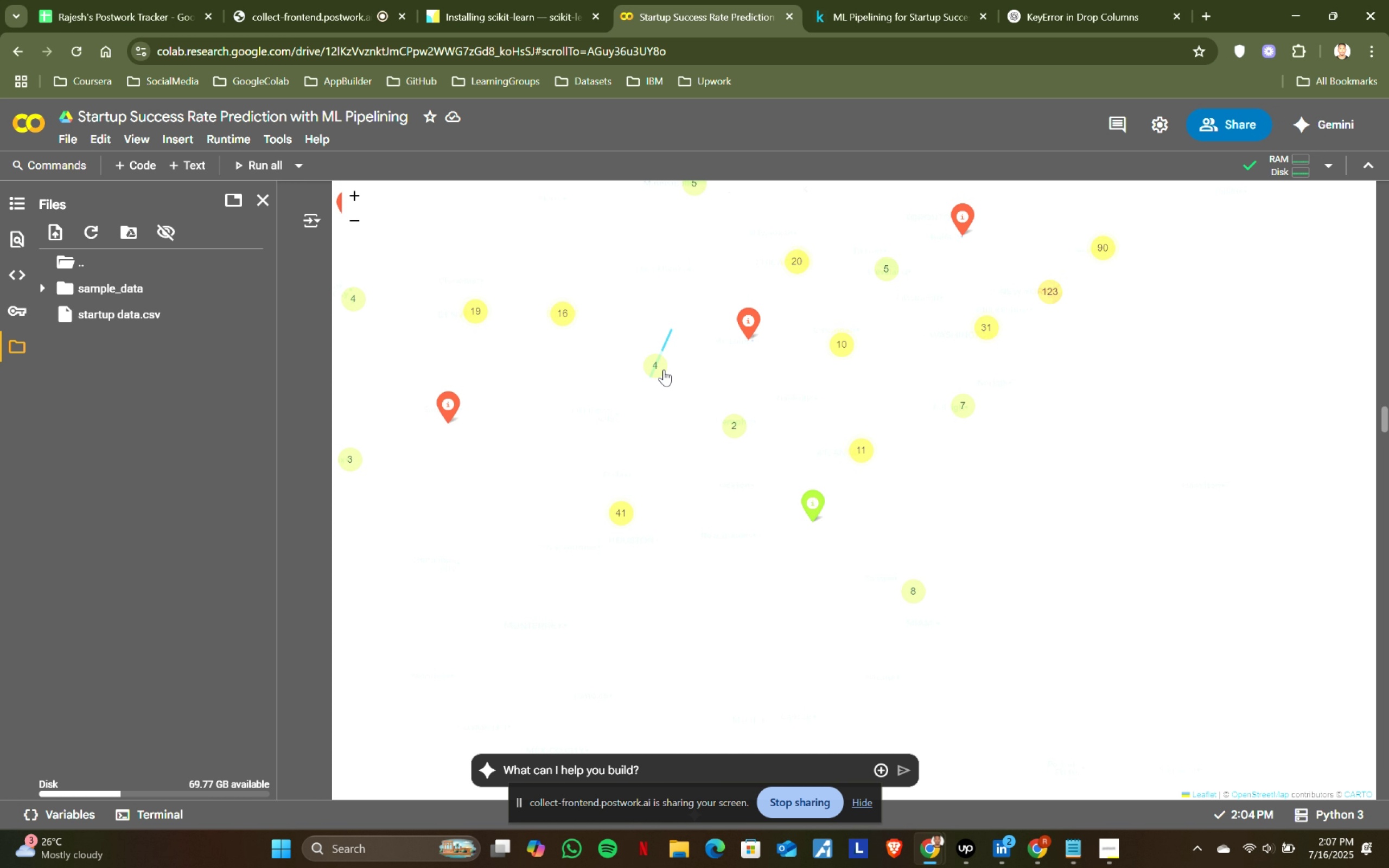 
left_click([657, 363])
 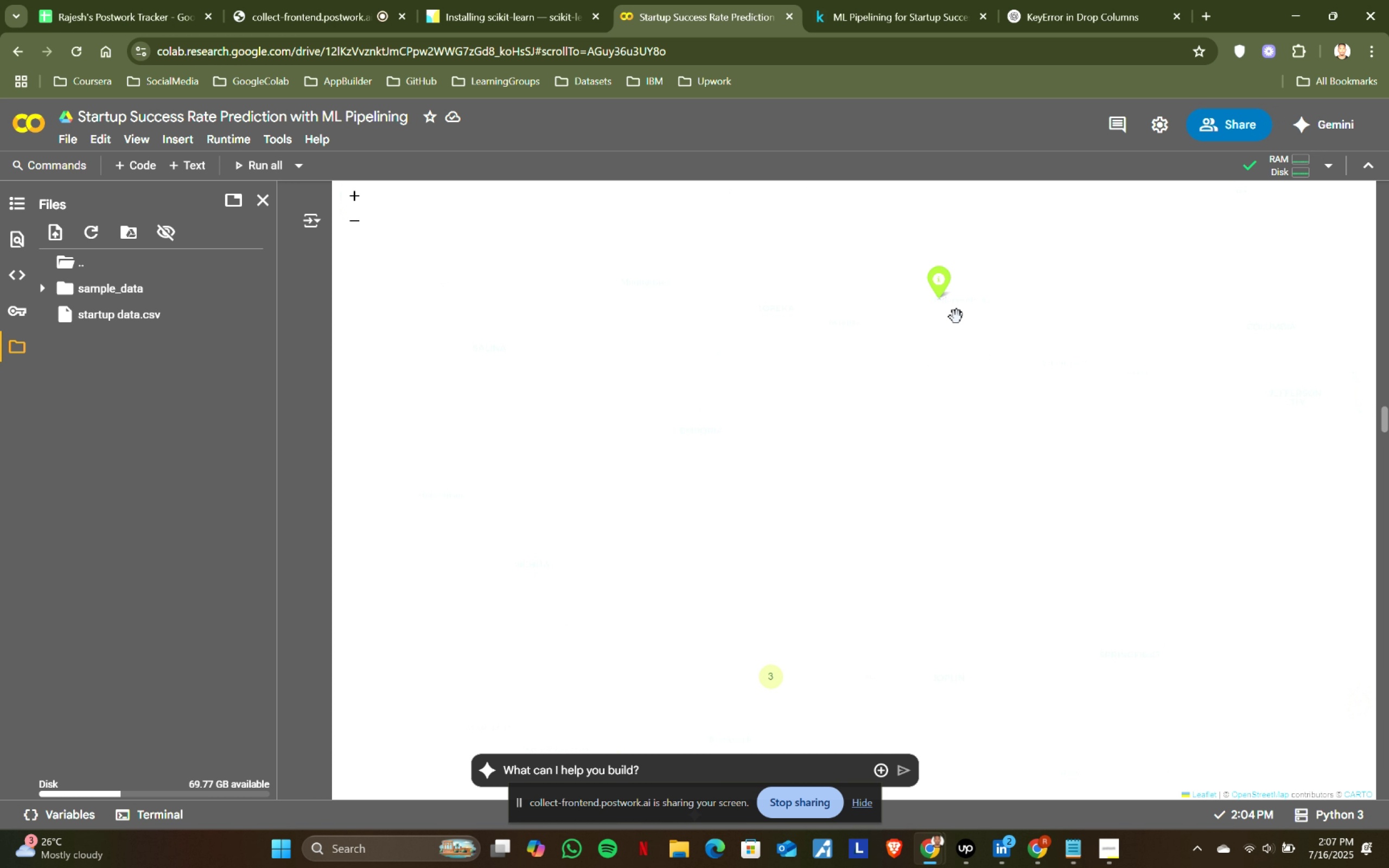 
left_click([942, 283])
 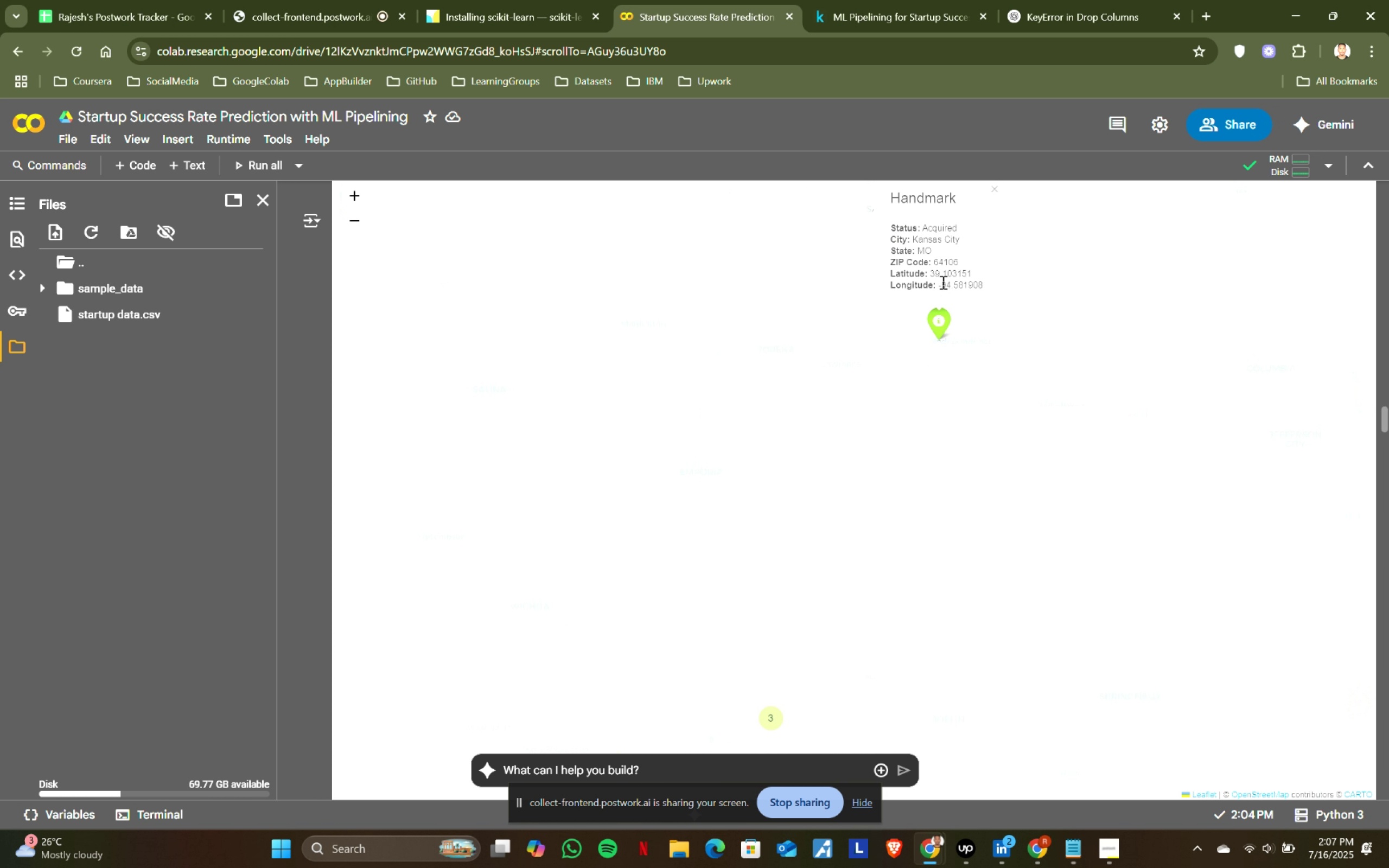 
scroll: coordinate [931, 354], scroll_direction: down, amount: 4.0
 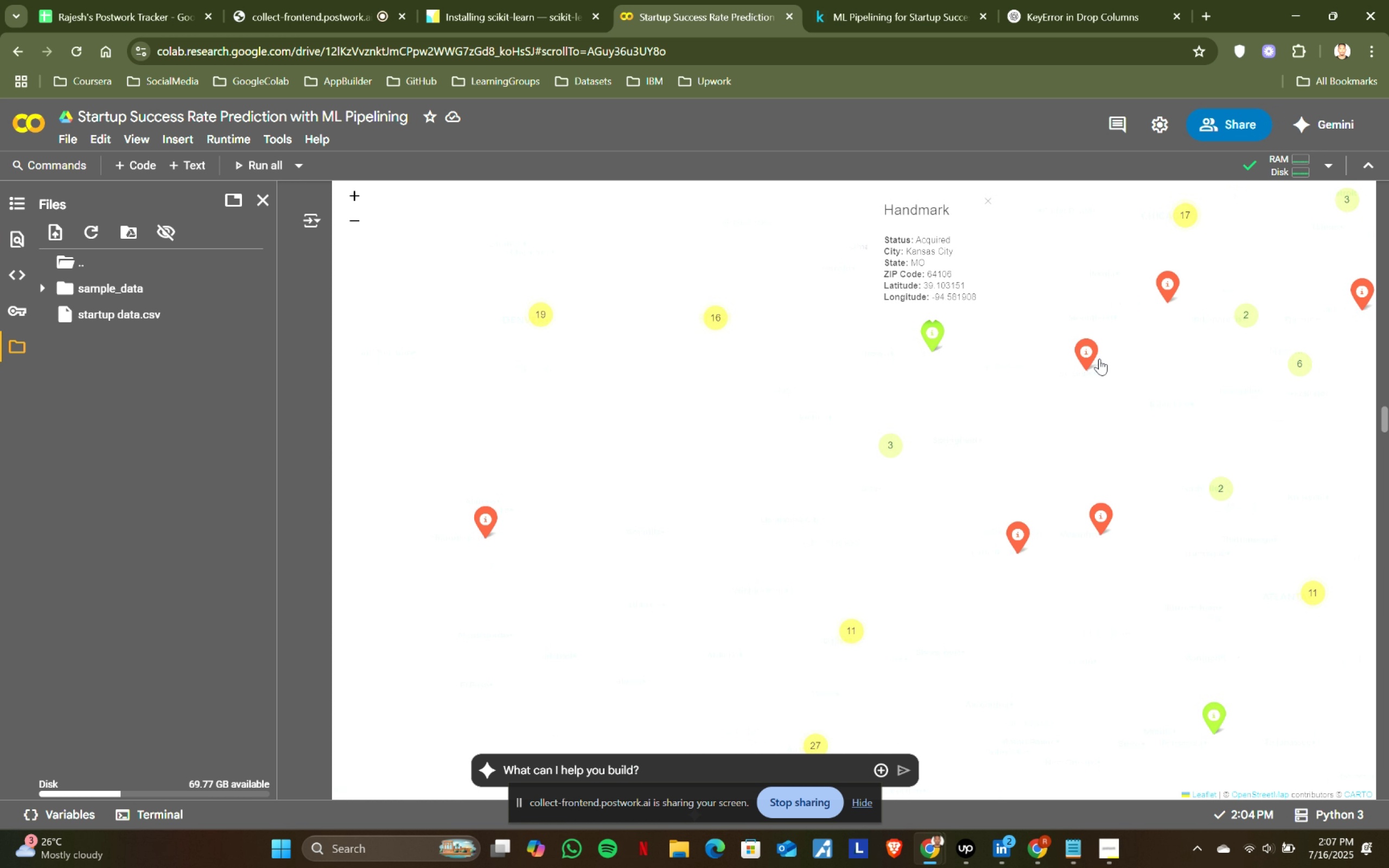 
left_click([1087, 349])
 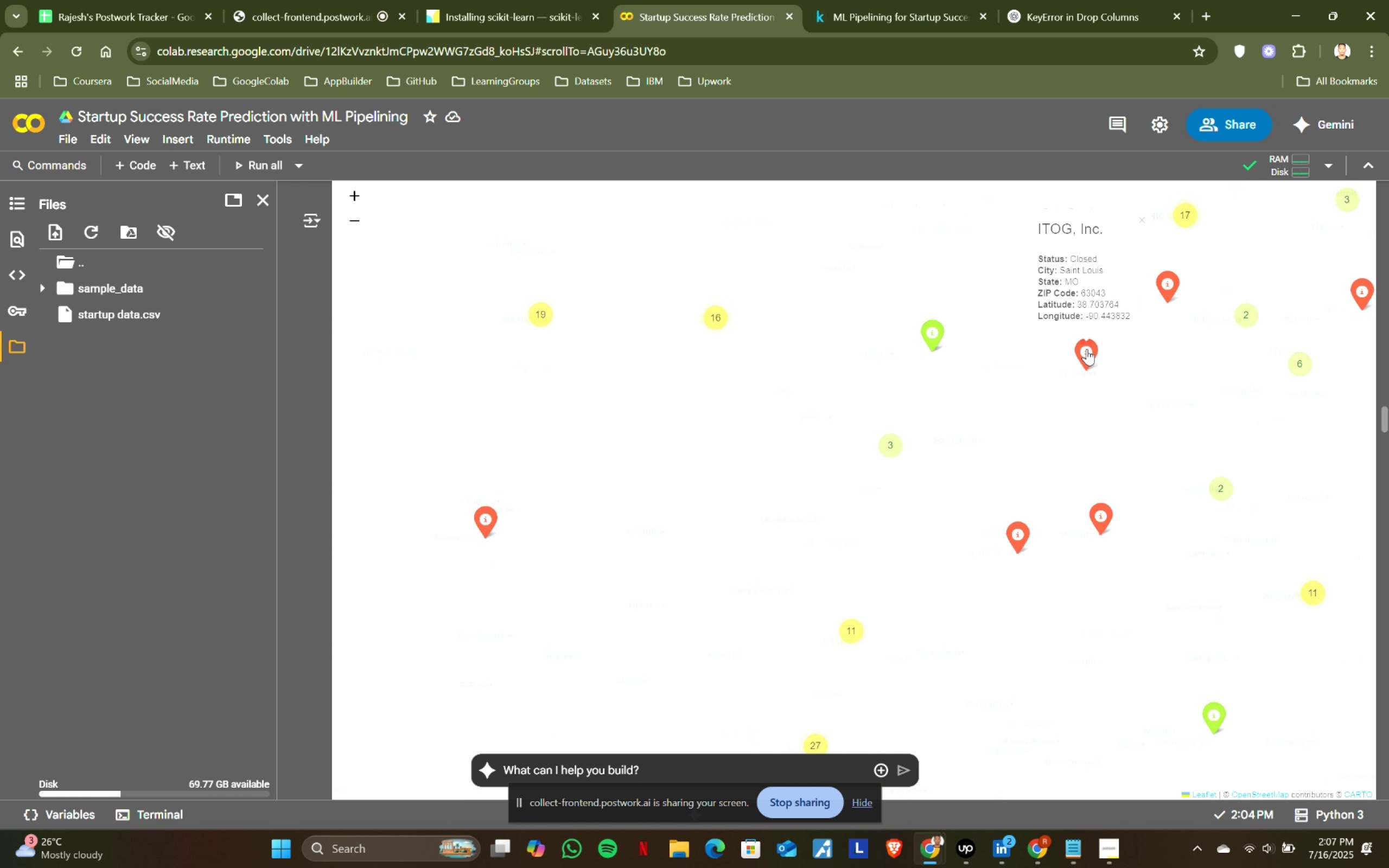 
wait(5.78)
 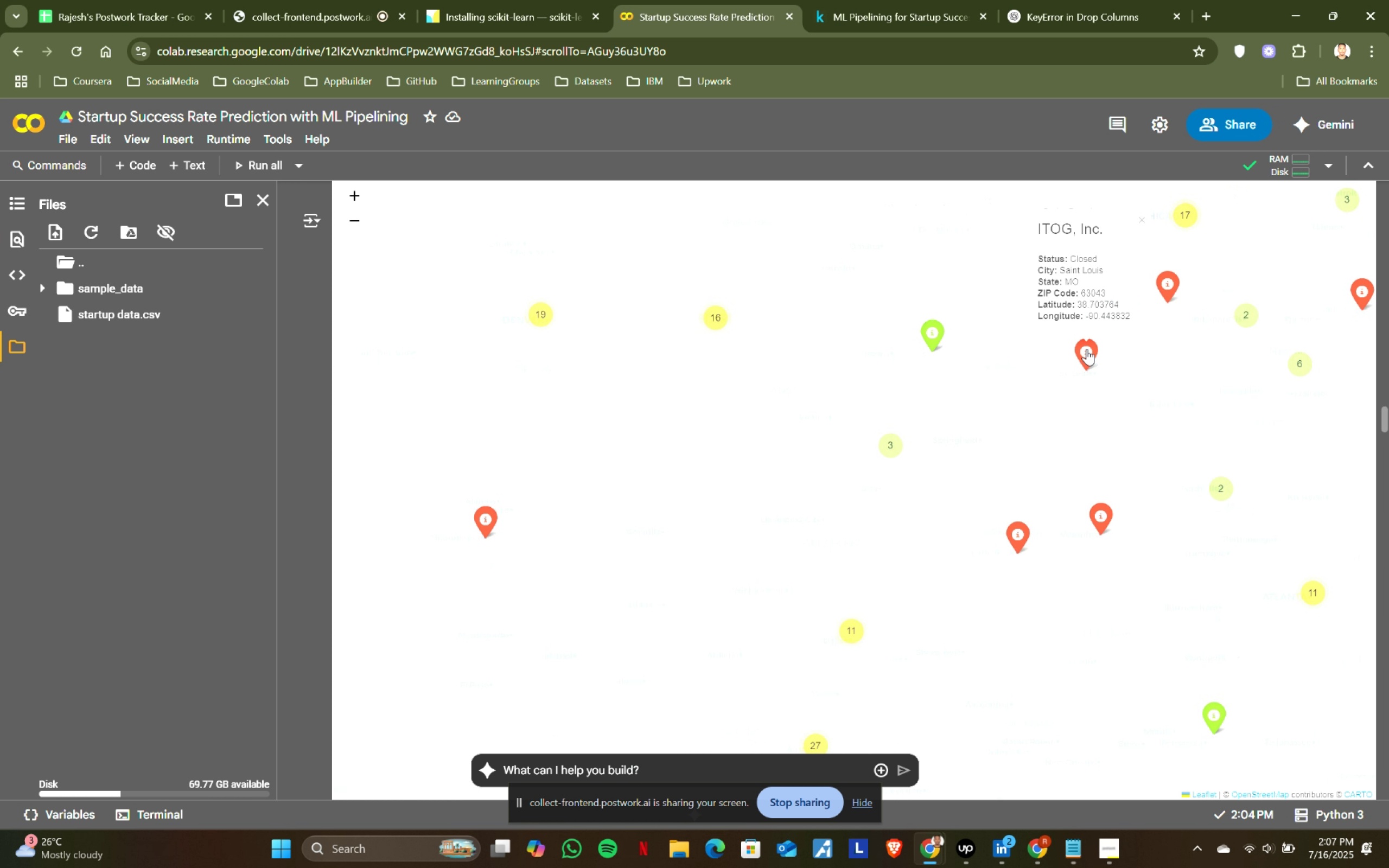 
left_click([1171, 286])
 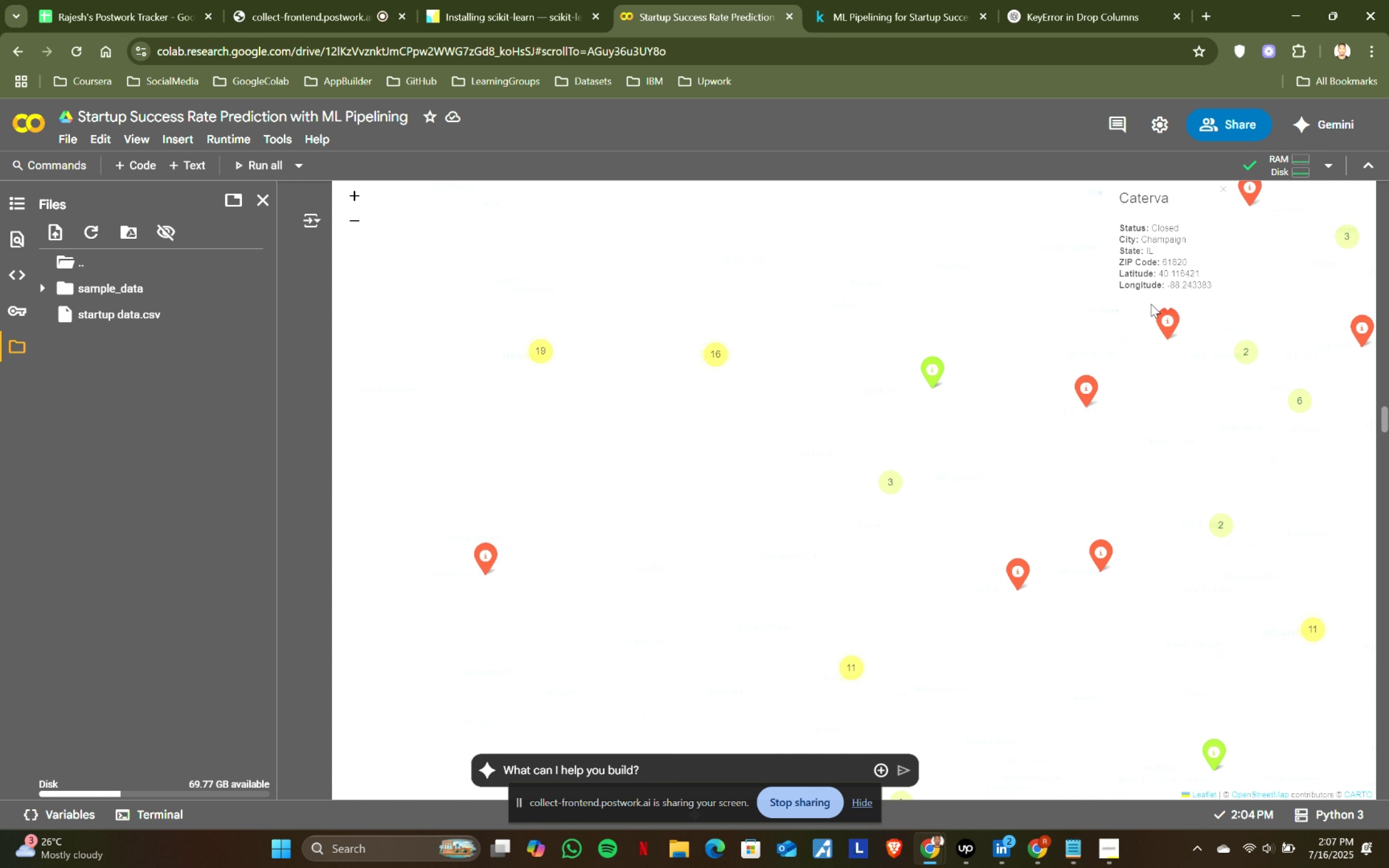 
left_click_drag(start_coordinate=[776, 441], to_coordinate=[662, 364])
 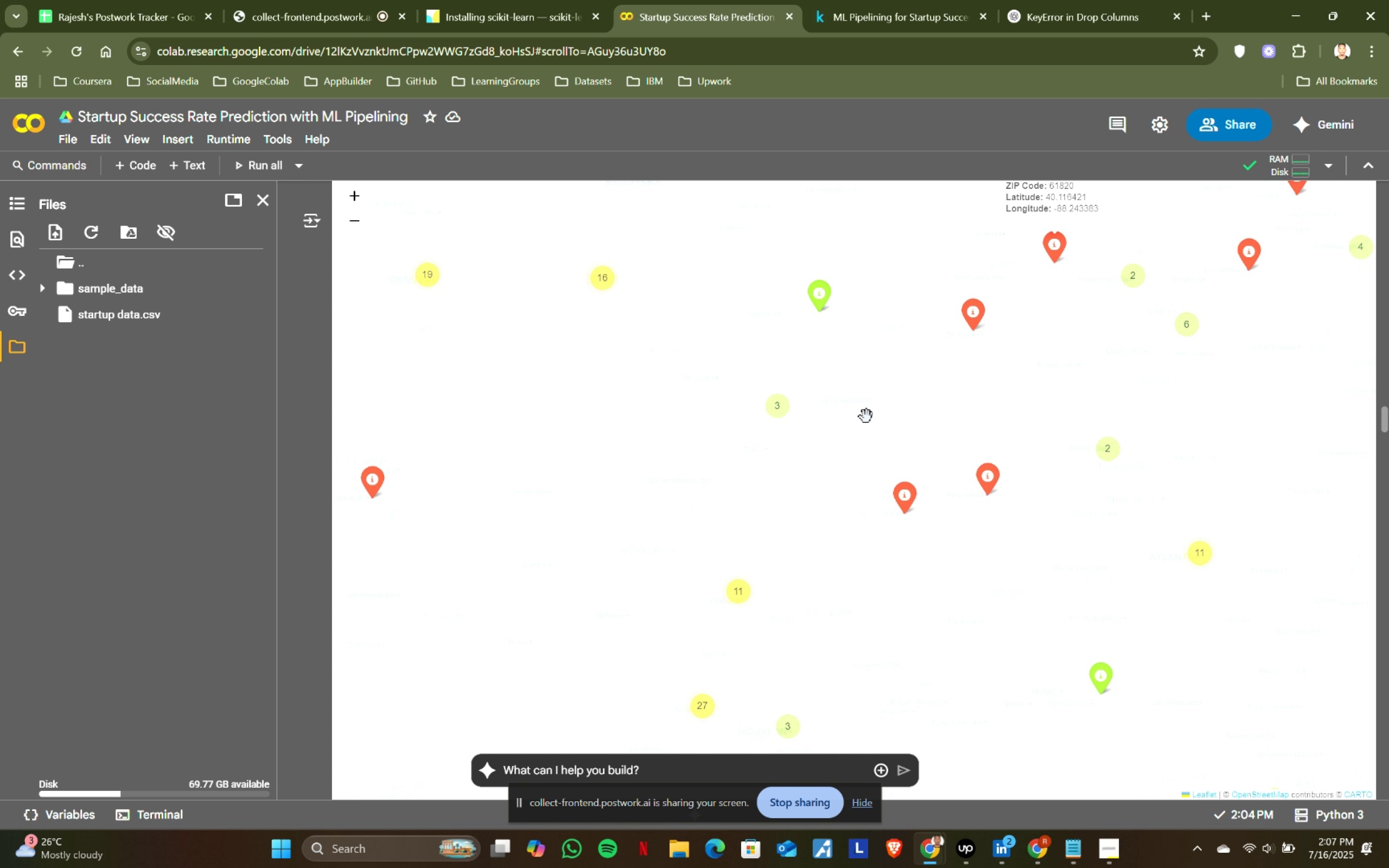 
left_click_drag(start_coordinate=[928, 416], to_coordinate=[817, 413])
 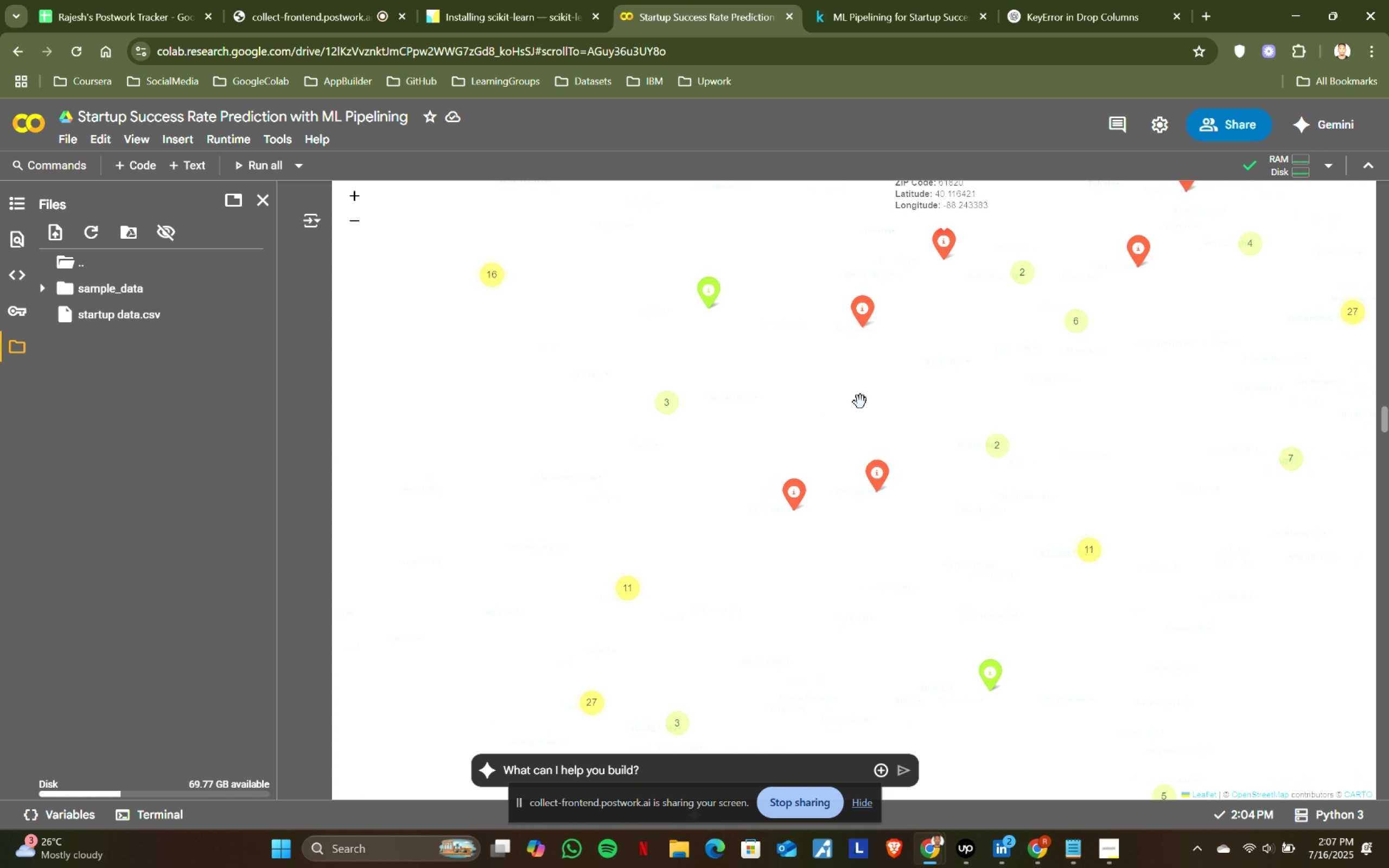 
left_click_drag(start_coordinate=[922, 395], to_coordinate=[729, 450])
 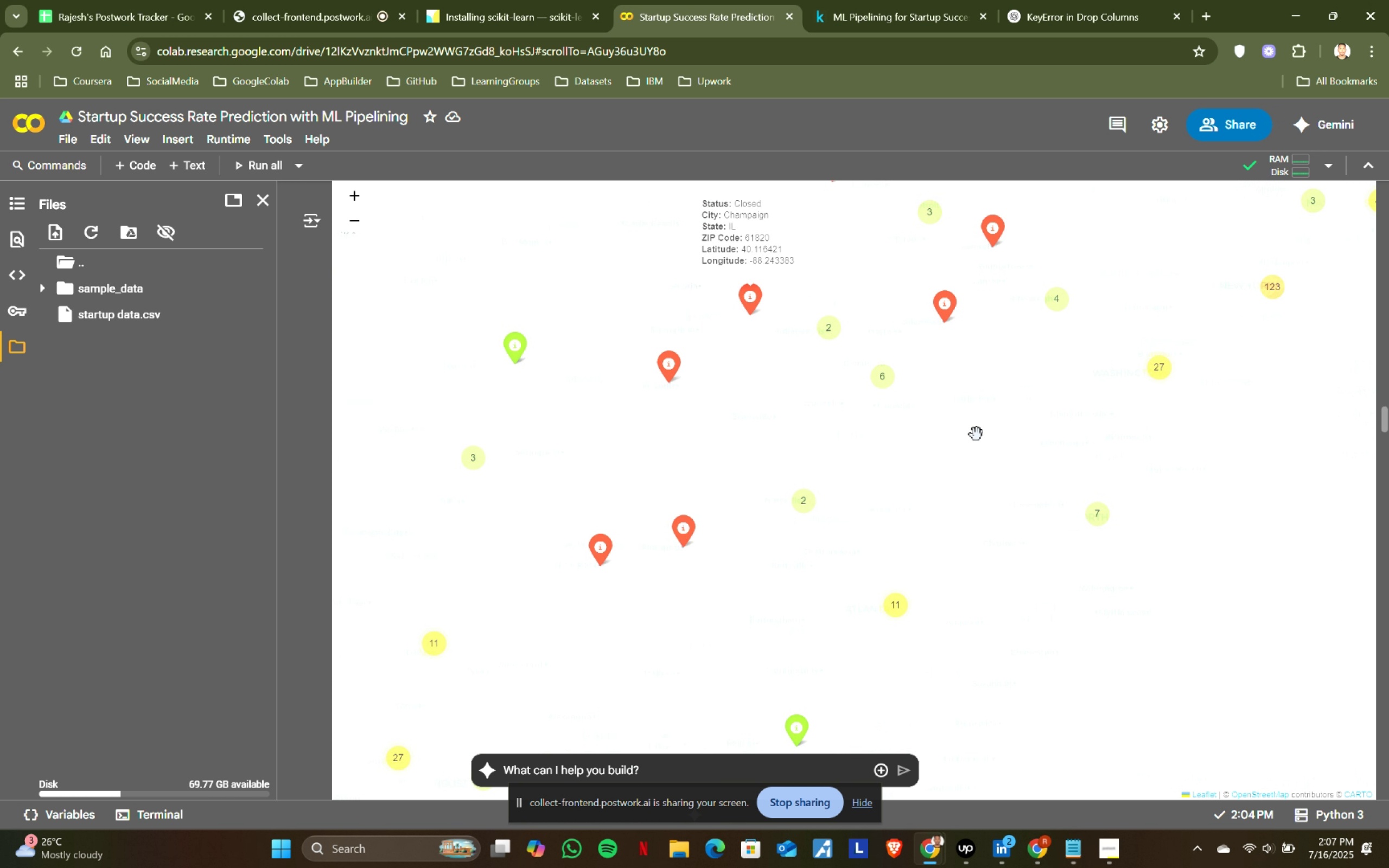 
left_click_drag(start_coordinate=[997, 430], to_coordinate=[883, 463])
 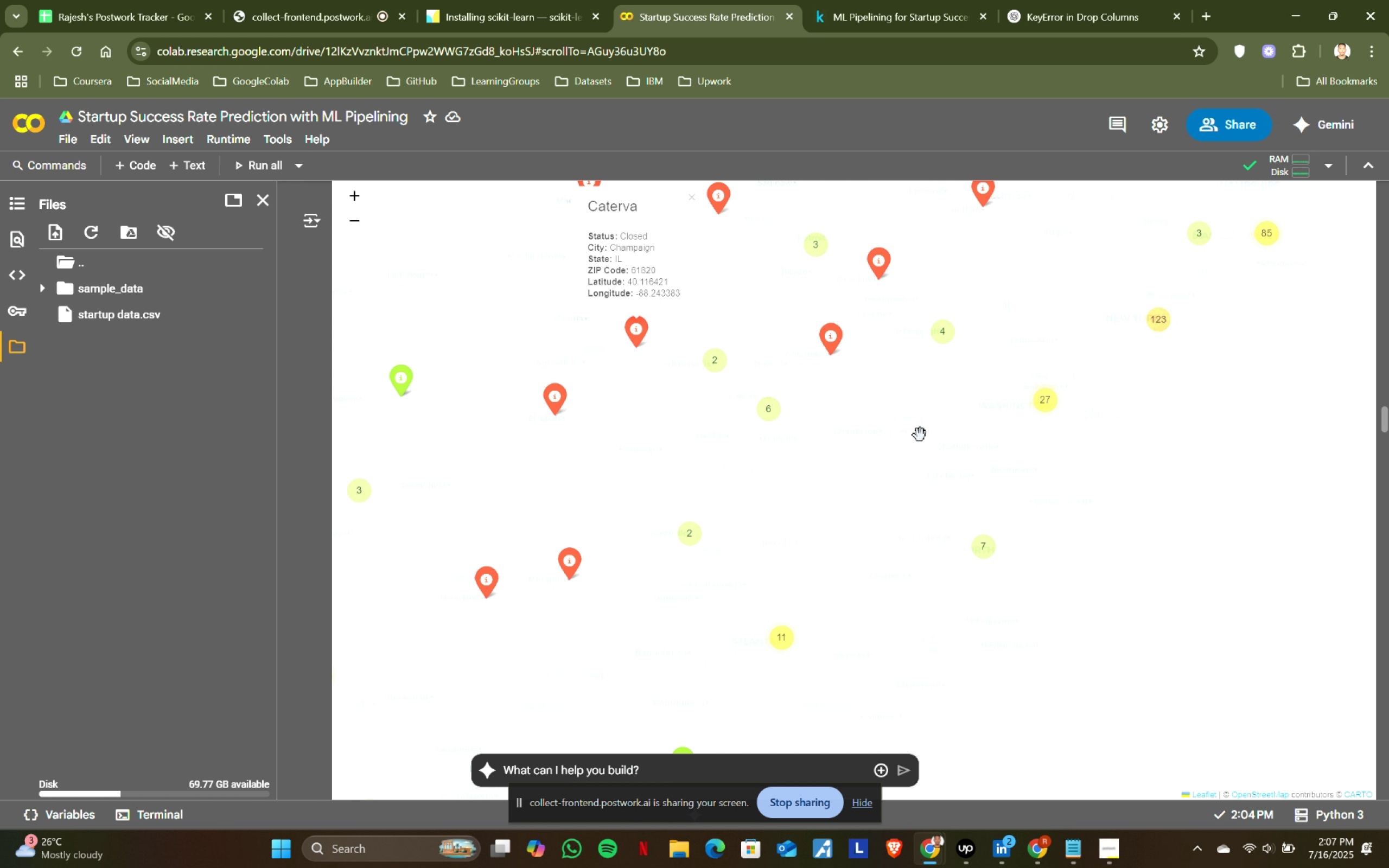 
left_click_drag(start_coordinate=[935, 420], to_coordinate=[890, 484])
 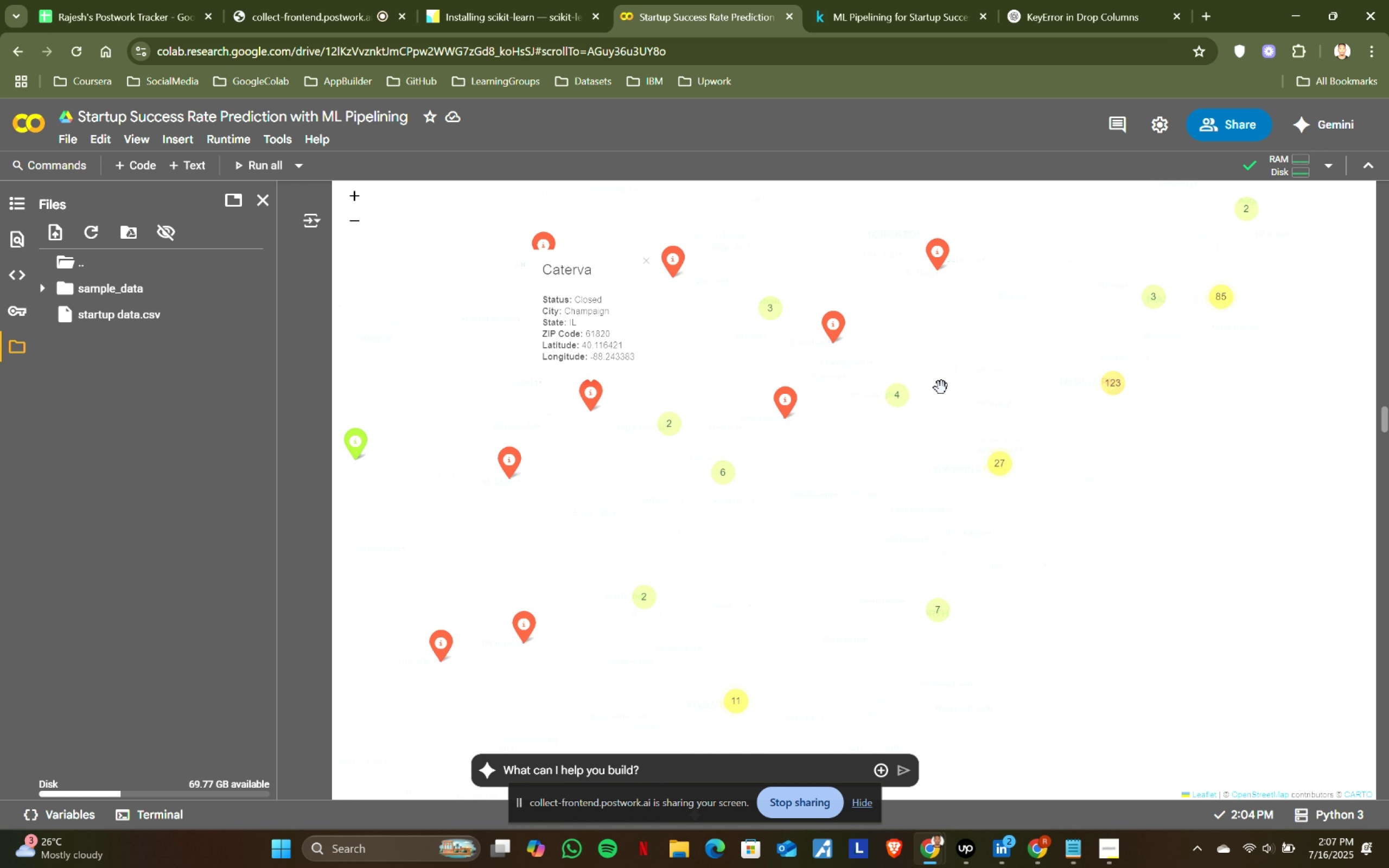 
left_click_drag(start_coordinate=[942, 385], to_coordinate=[929, 413])
 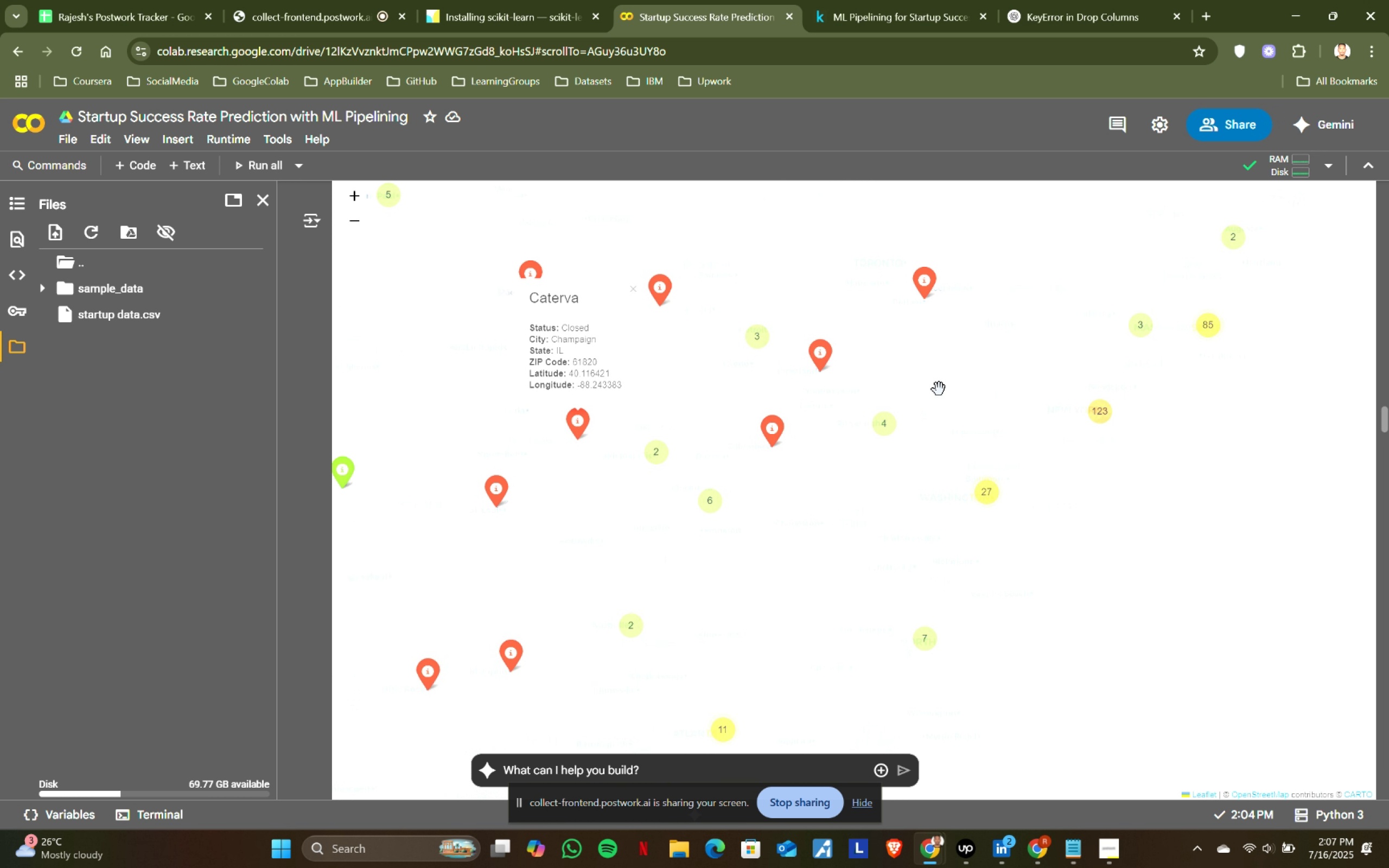 
left_click_drag(start_coordinate=[989, 340], to_coordinate=[959, 392])
 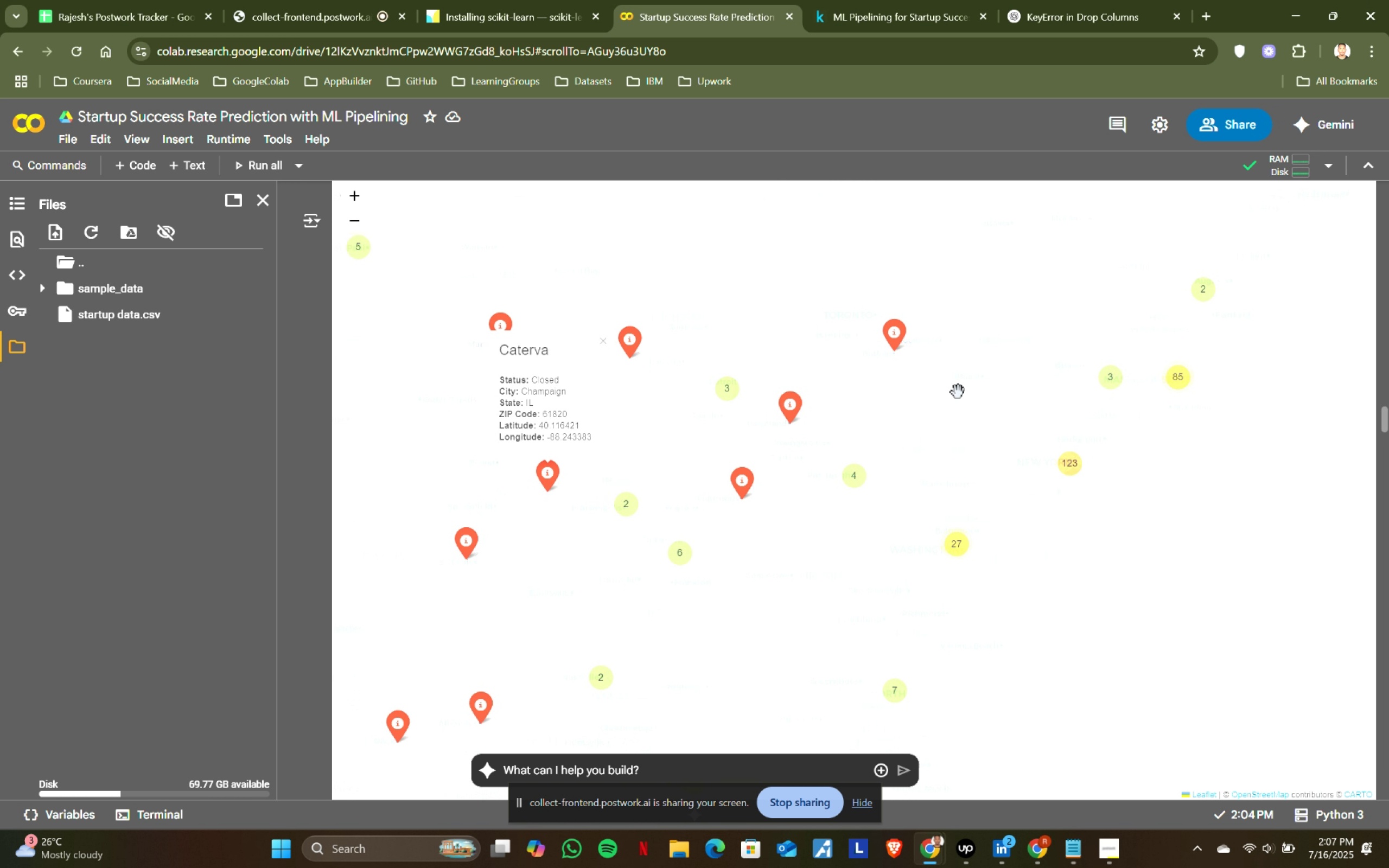 
left_click_drag(start_coordinate=[959, 392], to_coordinate=[876, 363])
 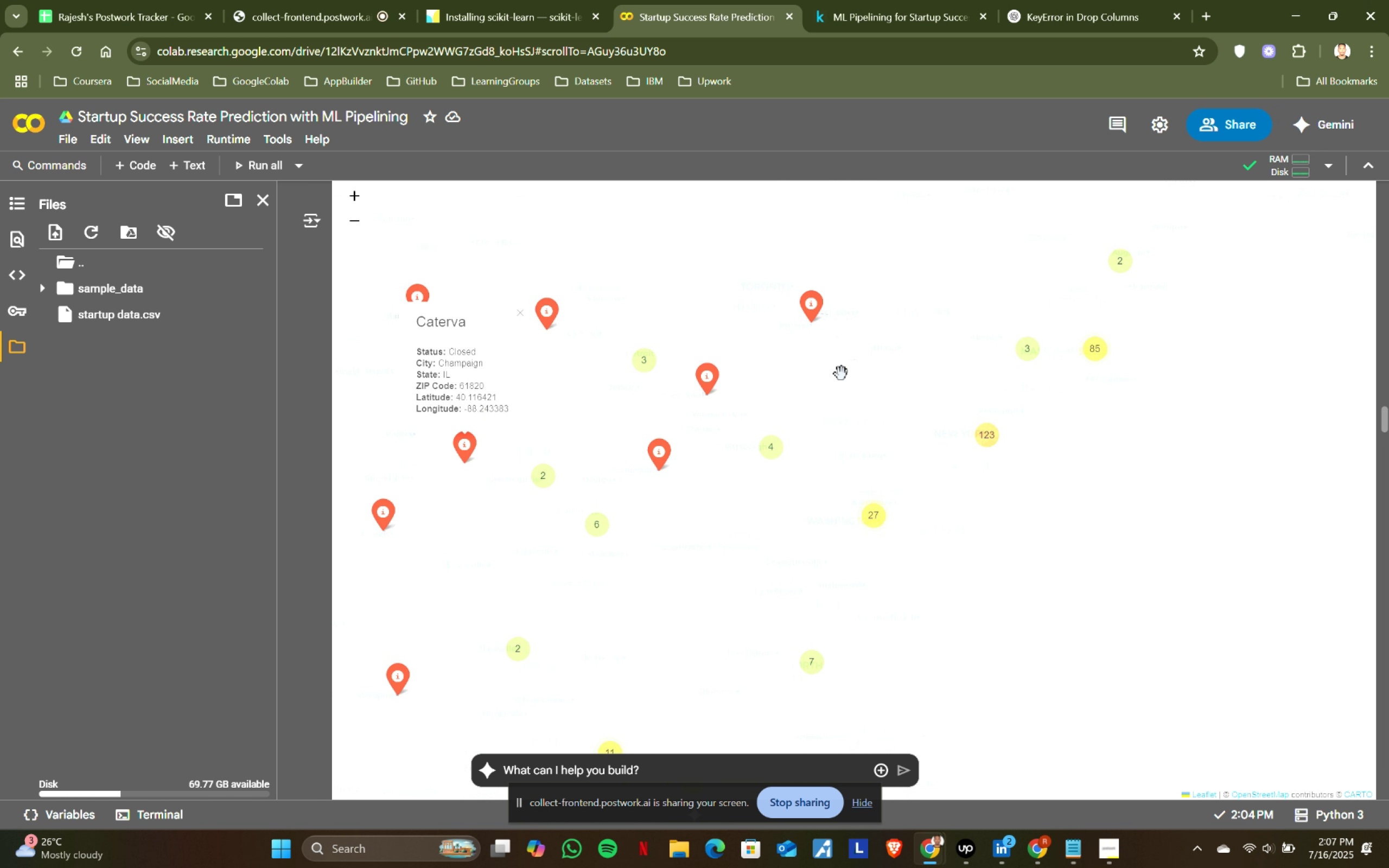 
left_click_drag(start_coordinate=[800, 386], to_coordinate=[889, 331])
 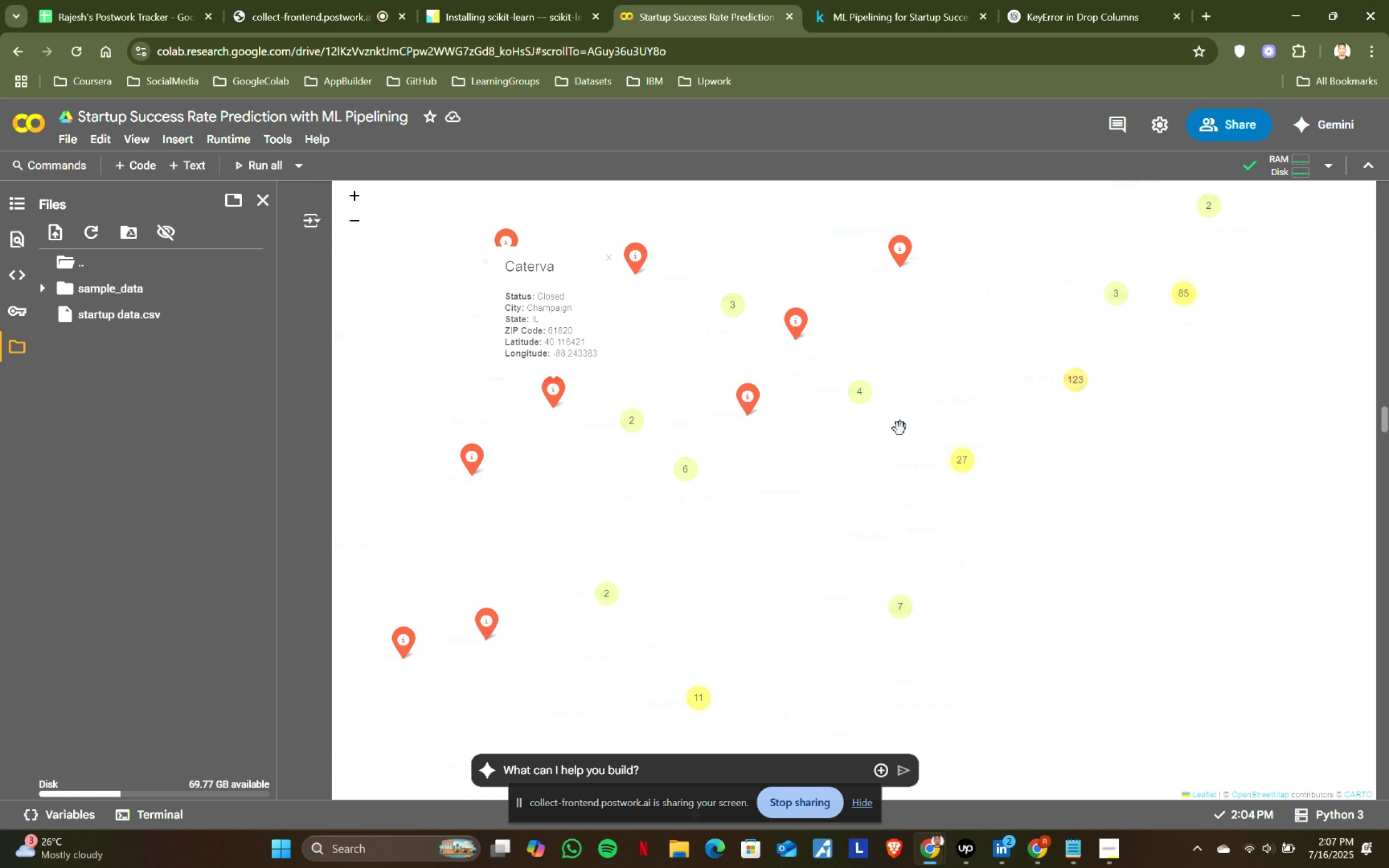 
left_click_drag(start_coordinate=[868, 459], to_coordinate=[904, 395])
 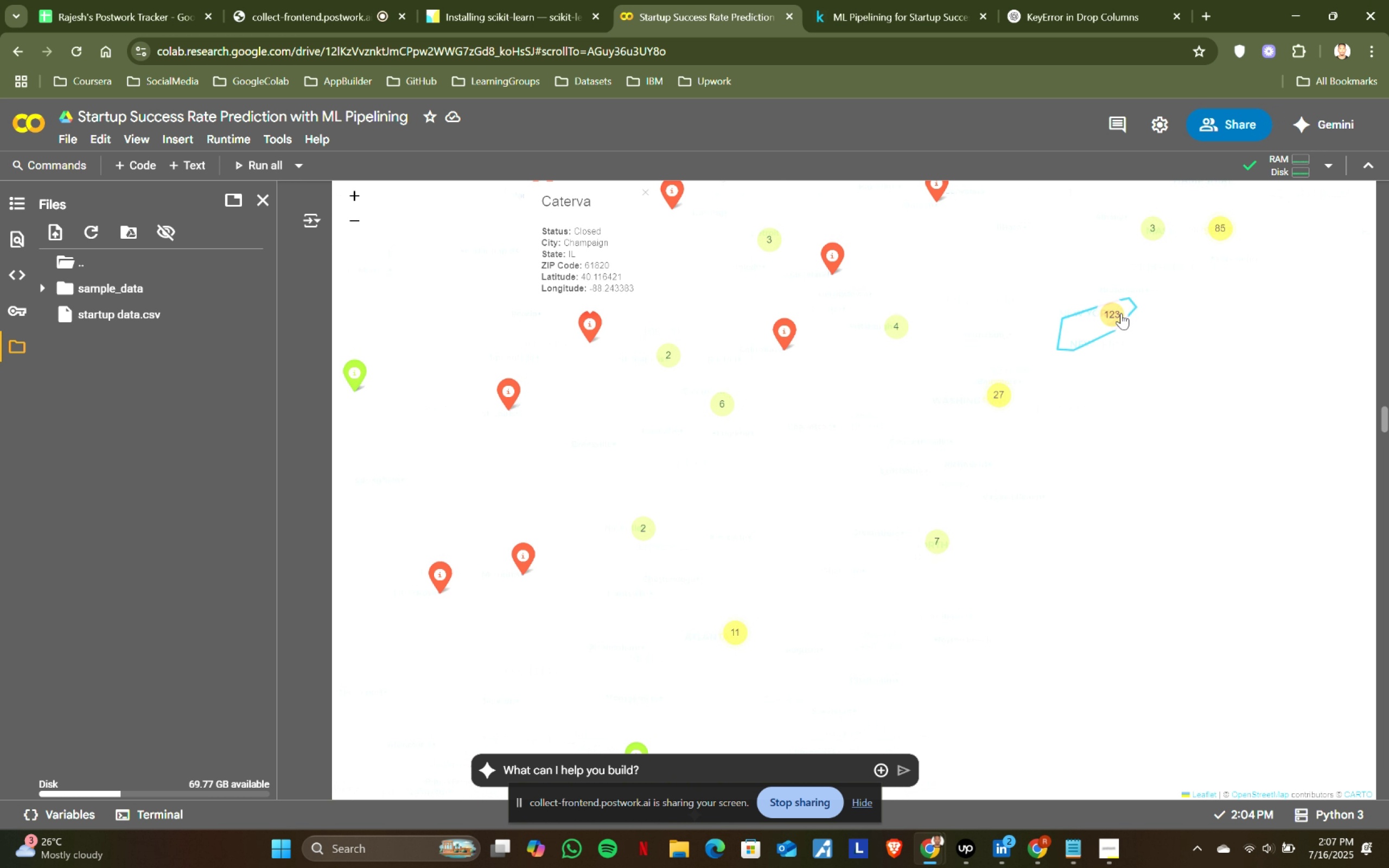 
left_click([1115, 312])
 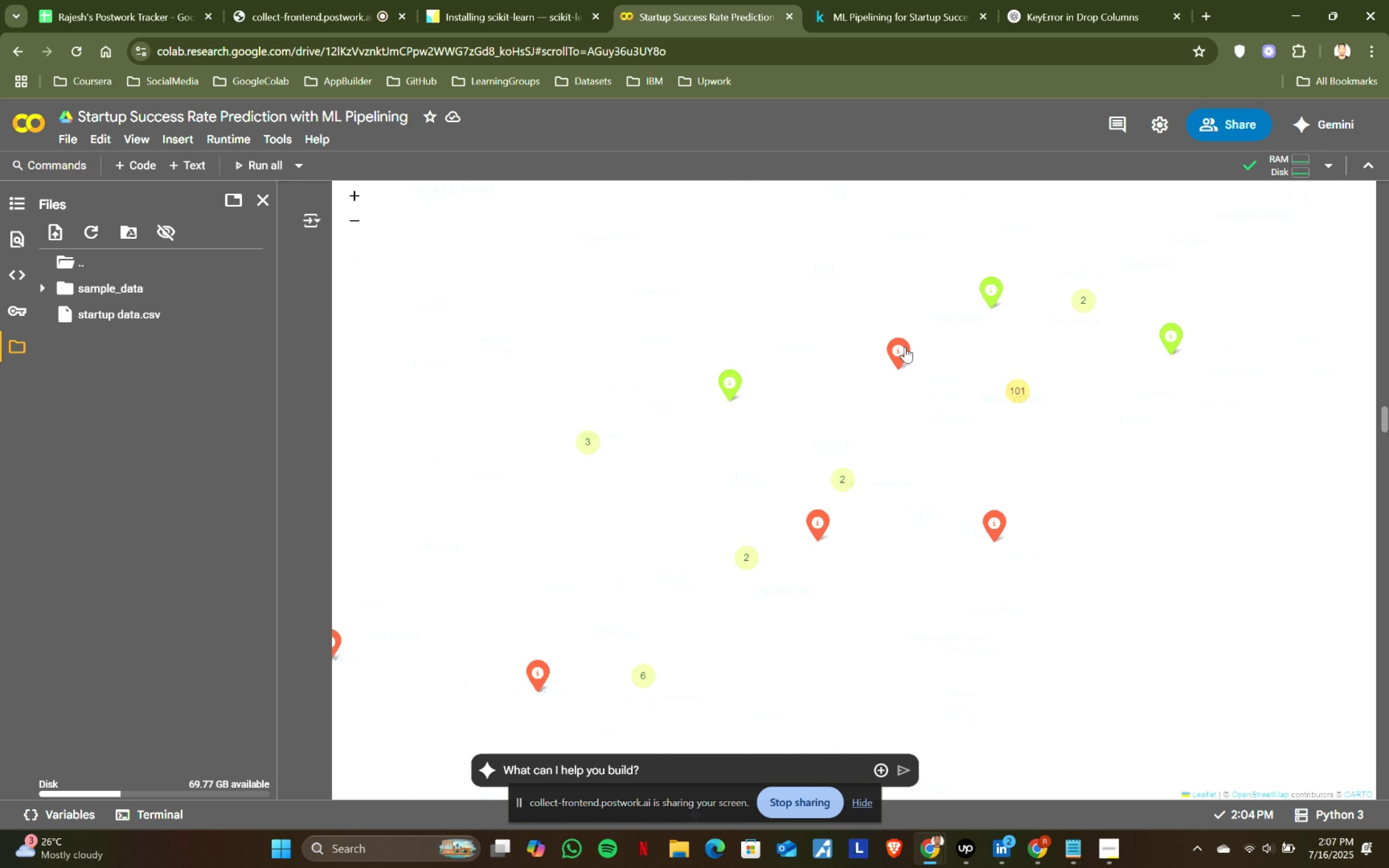 
left_click([1018, 394])
 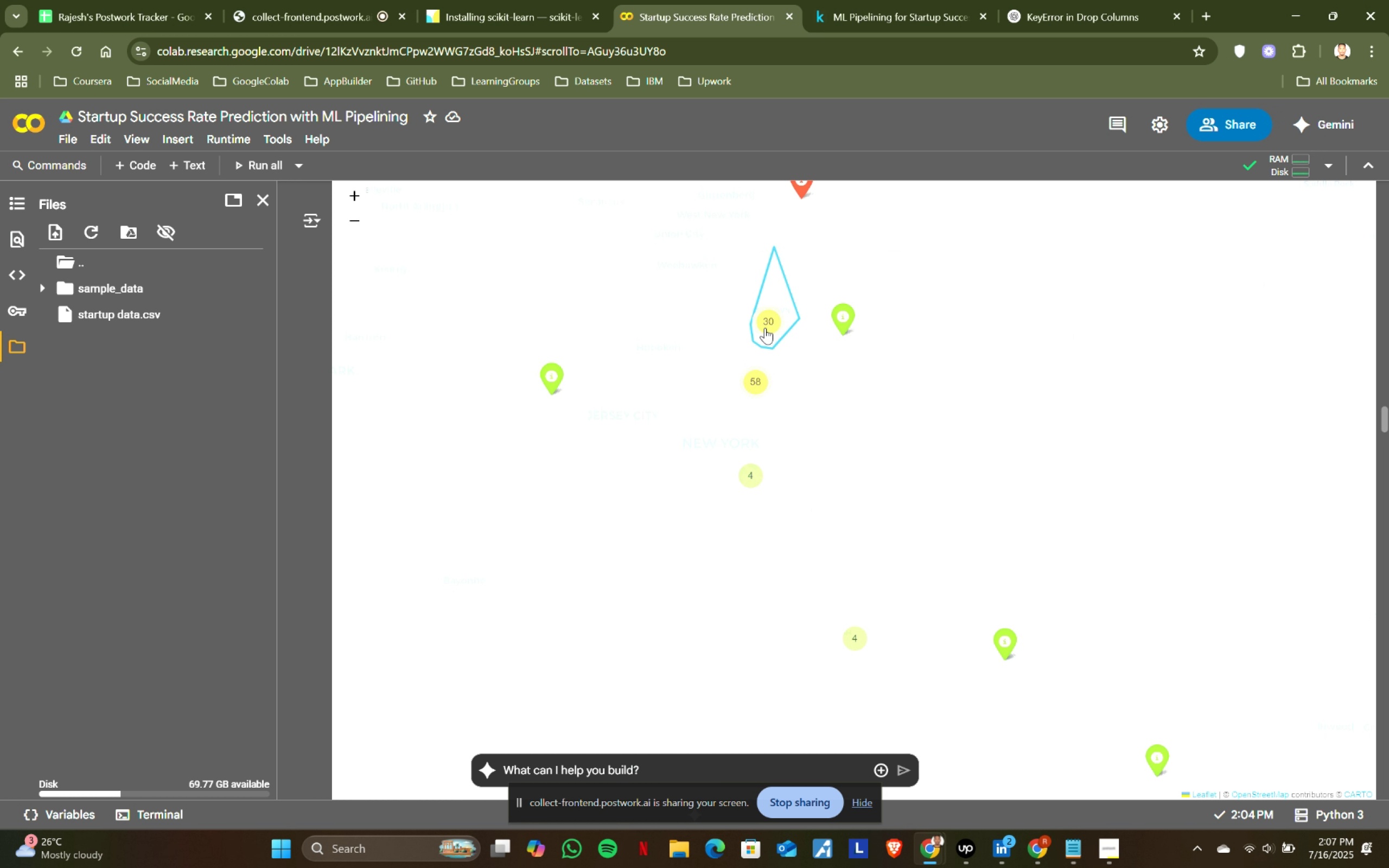 
left_click([767, 322])
 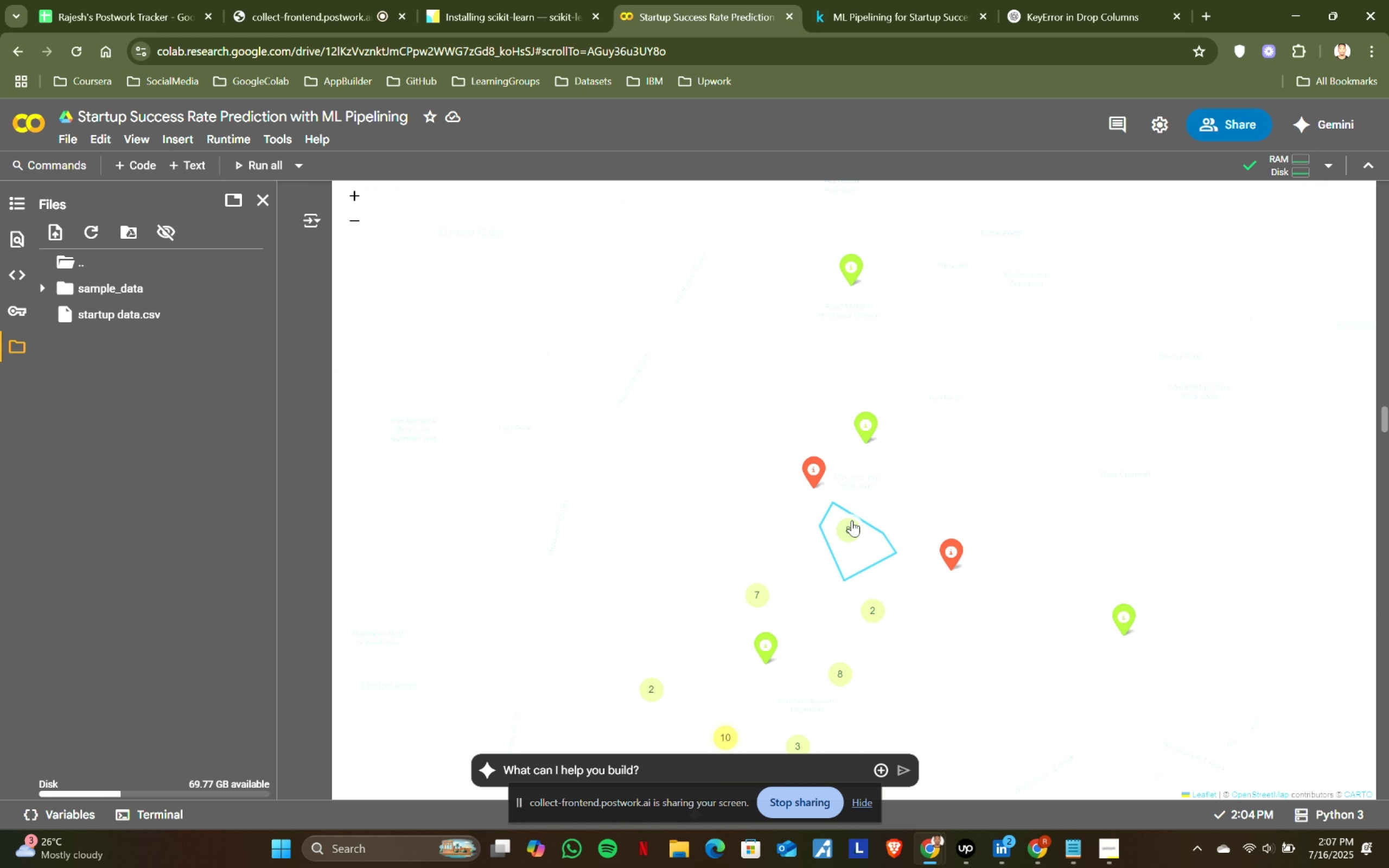 
left_click([850, 529])
 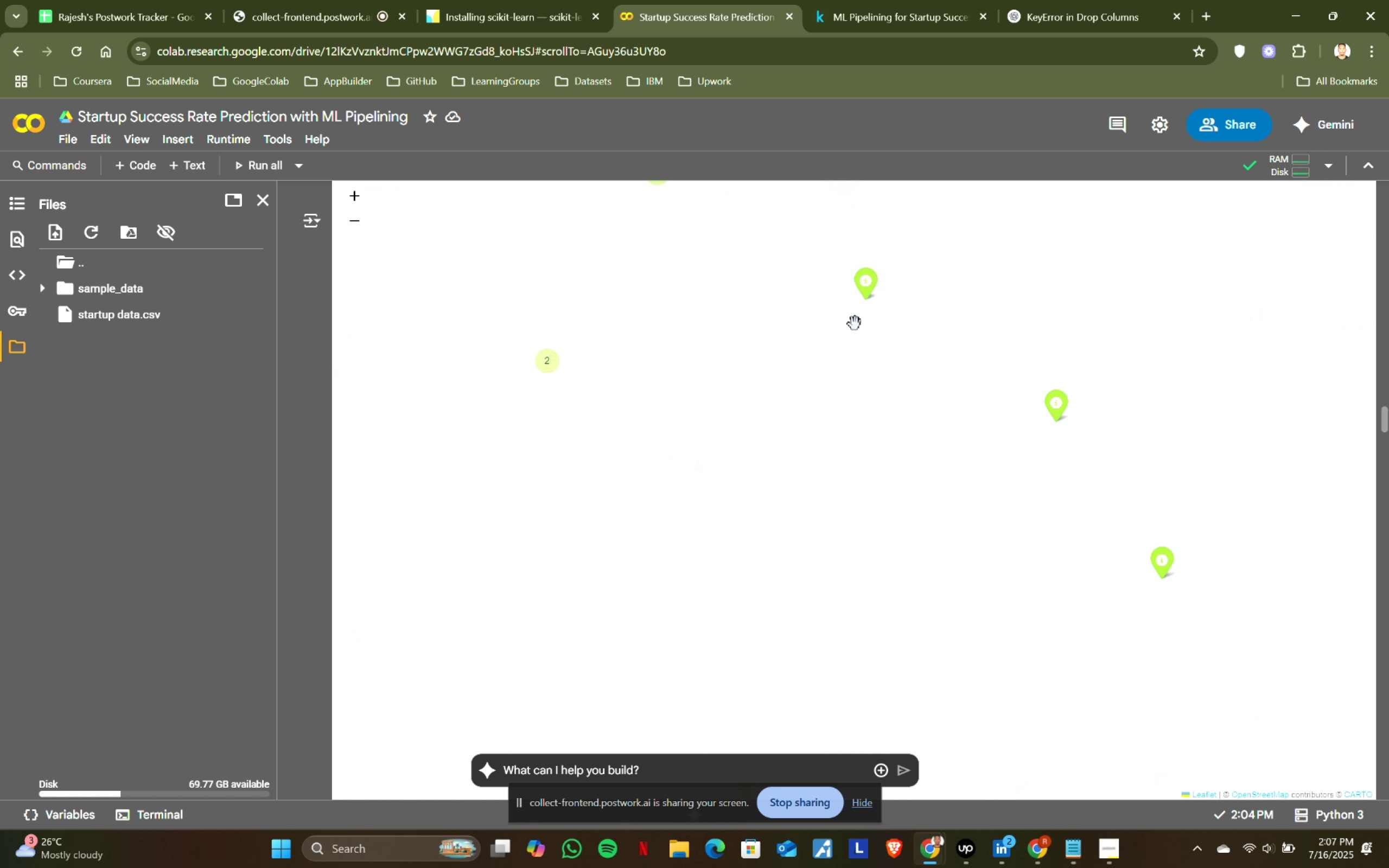 
left_click([865, 295])
 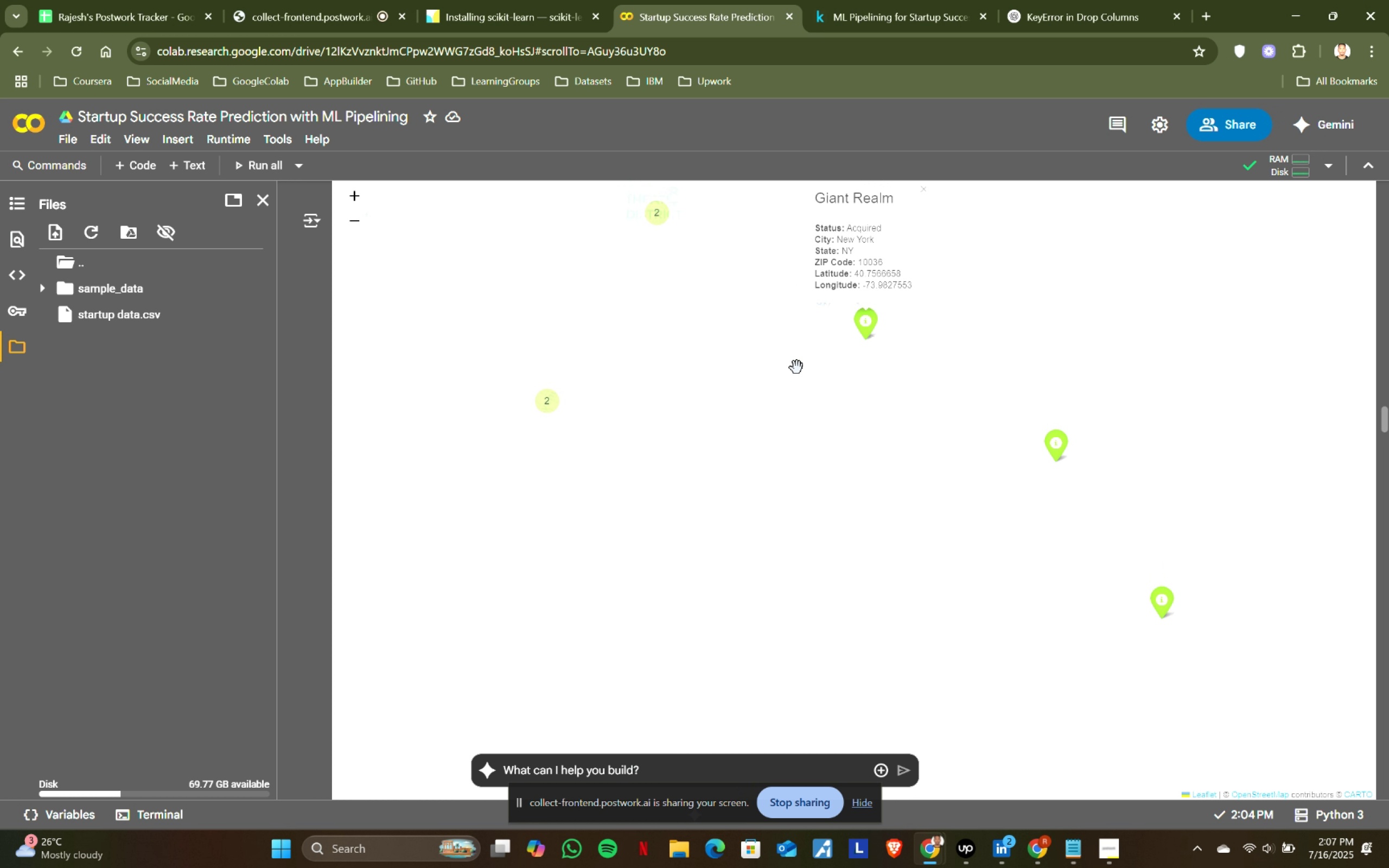 
scroll: coordinate [797, 368], scroll_direction: down, amount: 6.0
 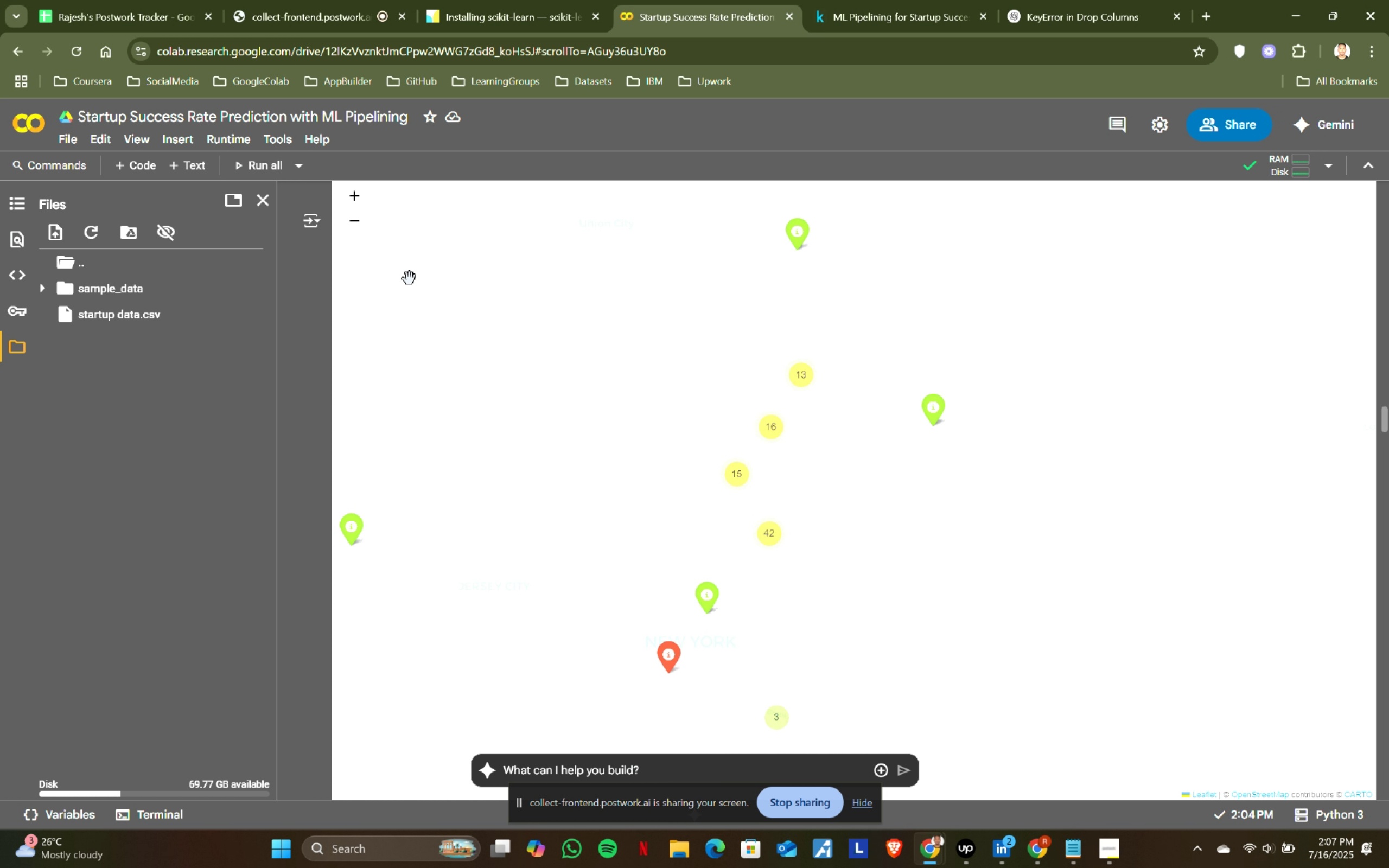 
scroll: coordinate [298, 312], scroll_direction: up, amount: 4.0
 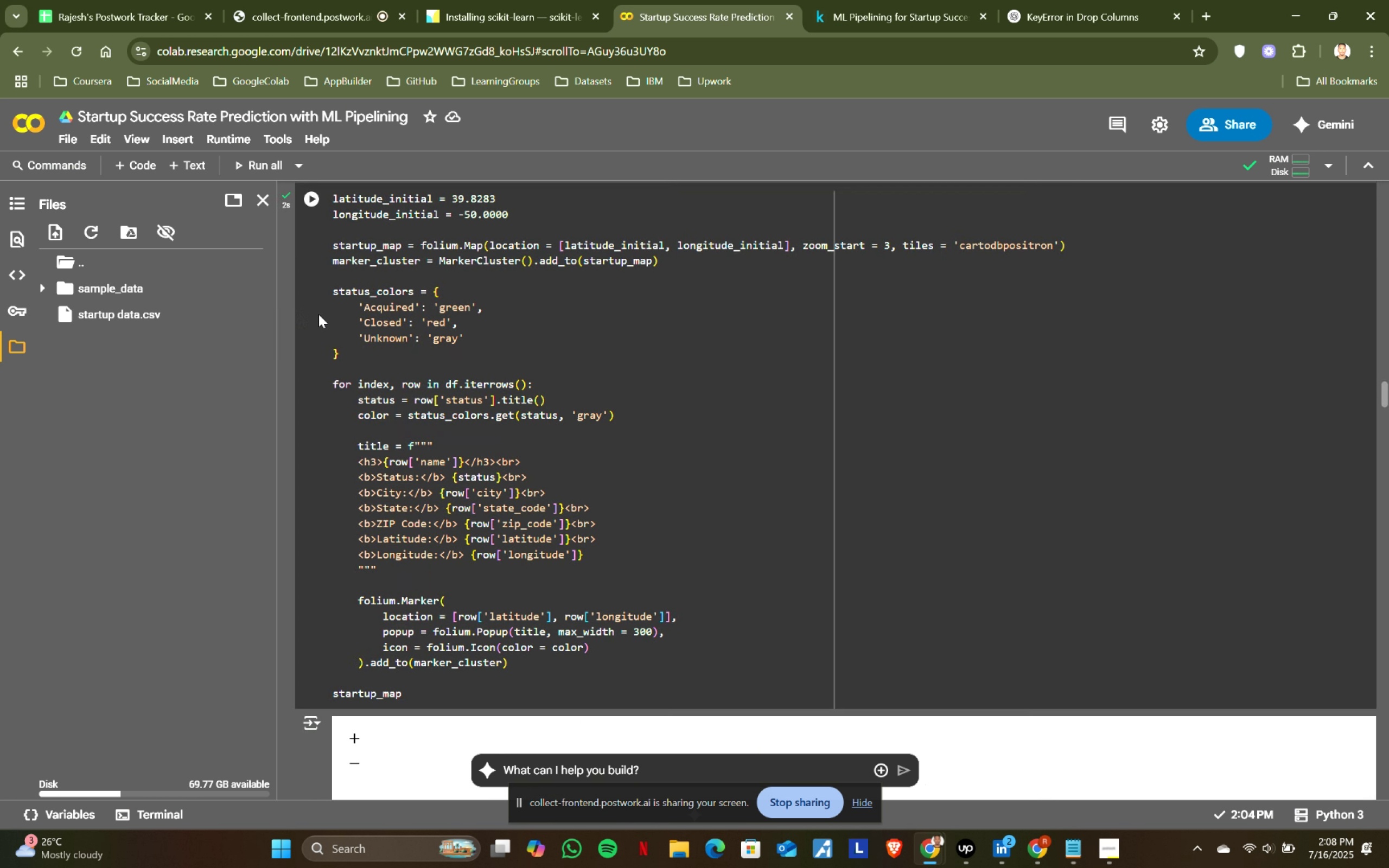 
scroll: coordinate [524, 354], scroll_direction: down, amount: 2.0
 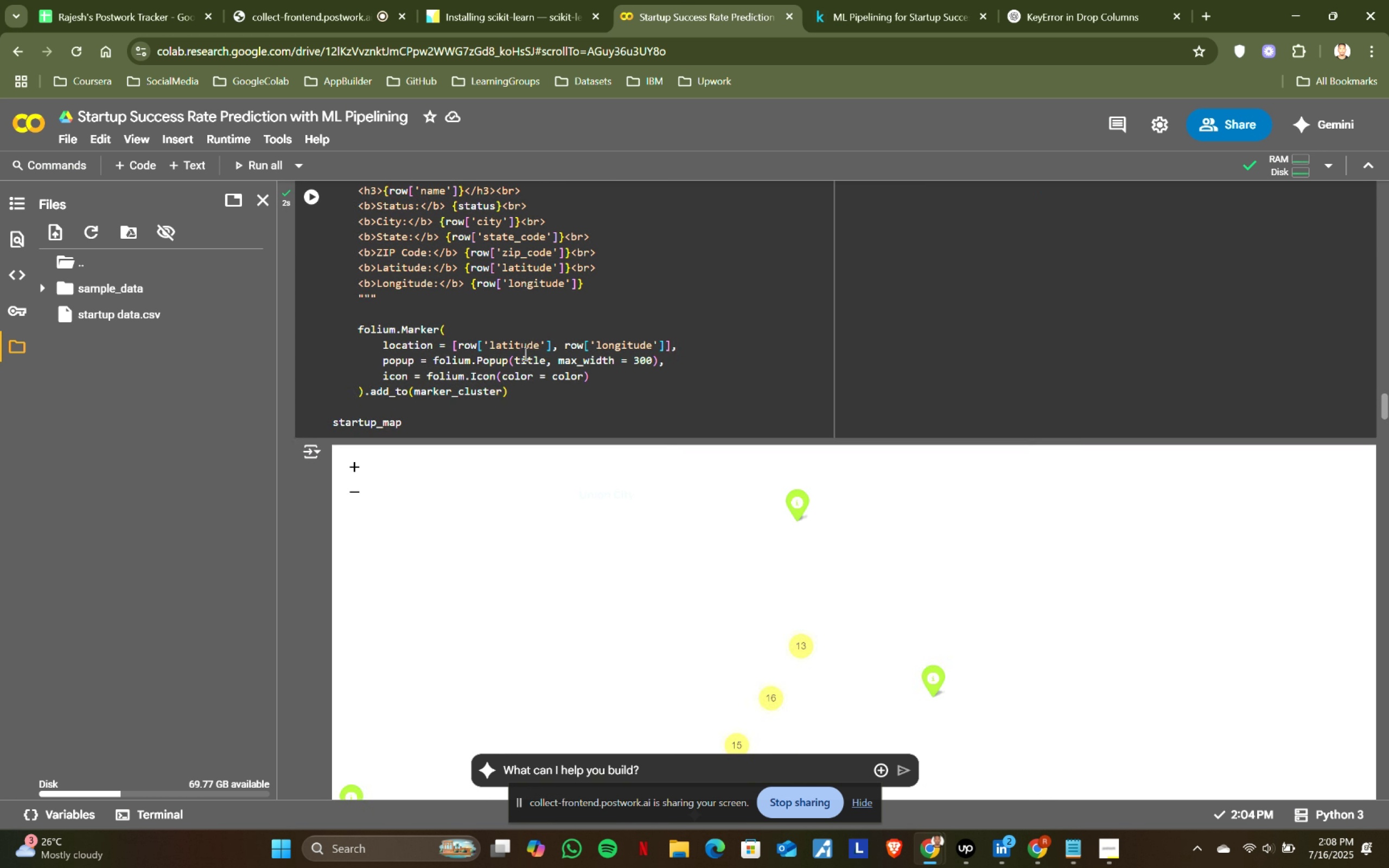 
scroll: coordinate [524, 354], scroll_direction: up, amount: 1.0
 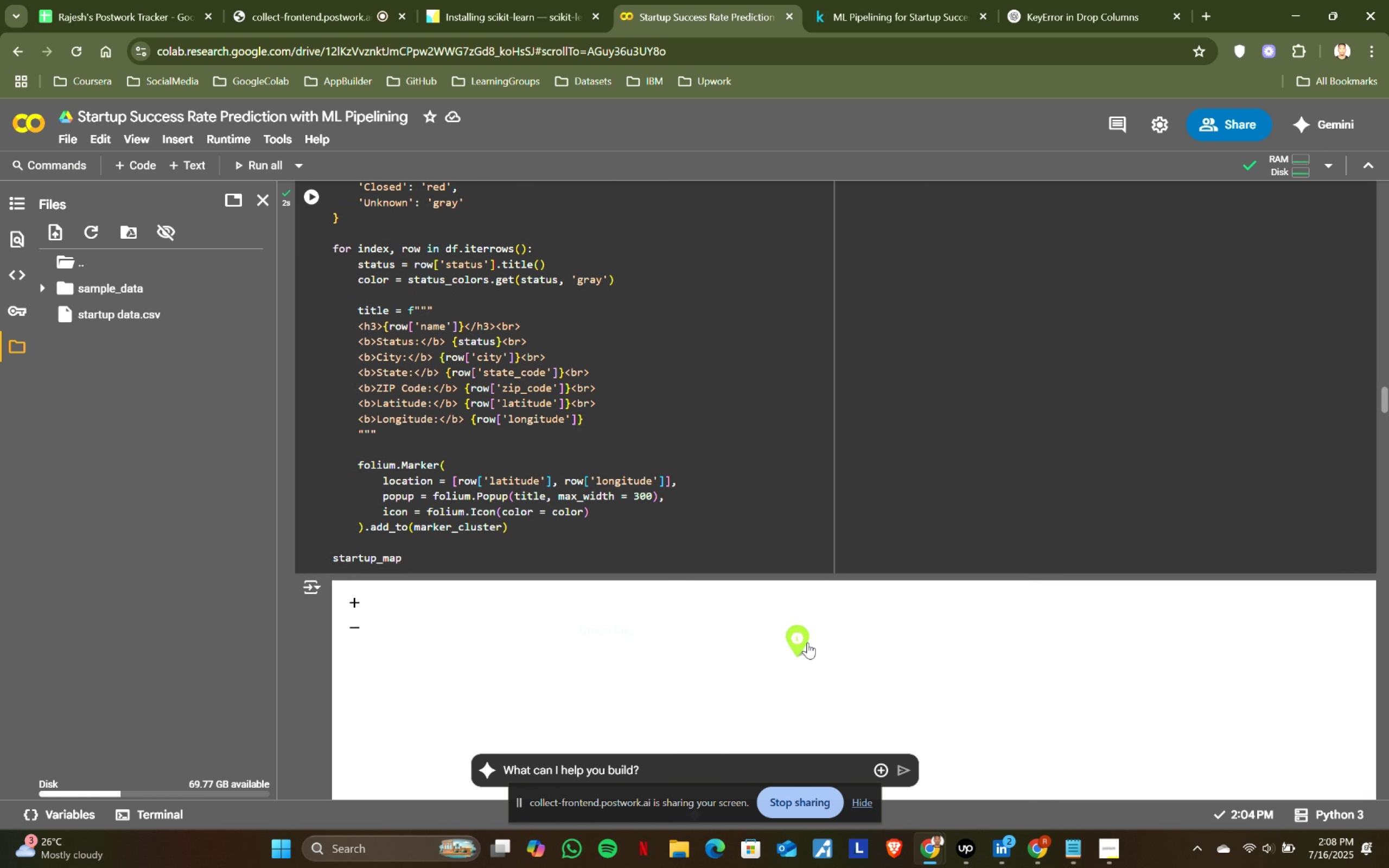 
left_click([793, 636])
 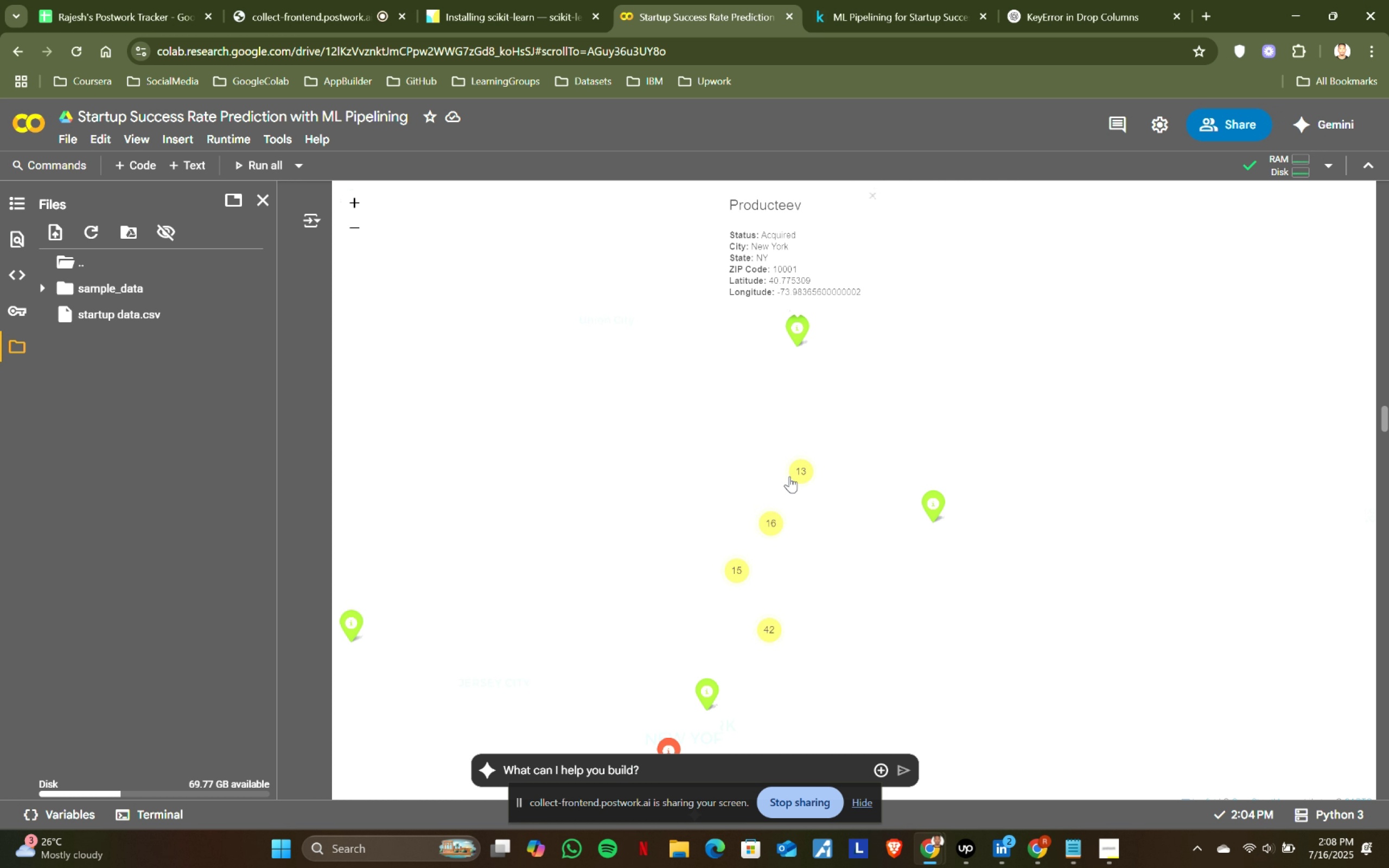 
scroll: coordinate [310, 335], scroll_direction: up, amount: 2.0
 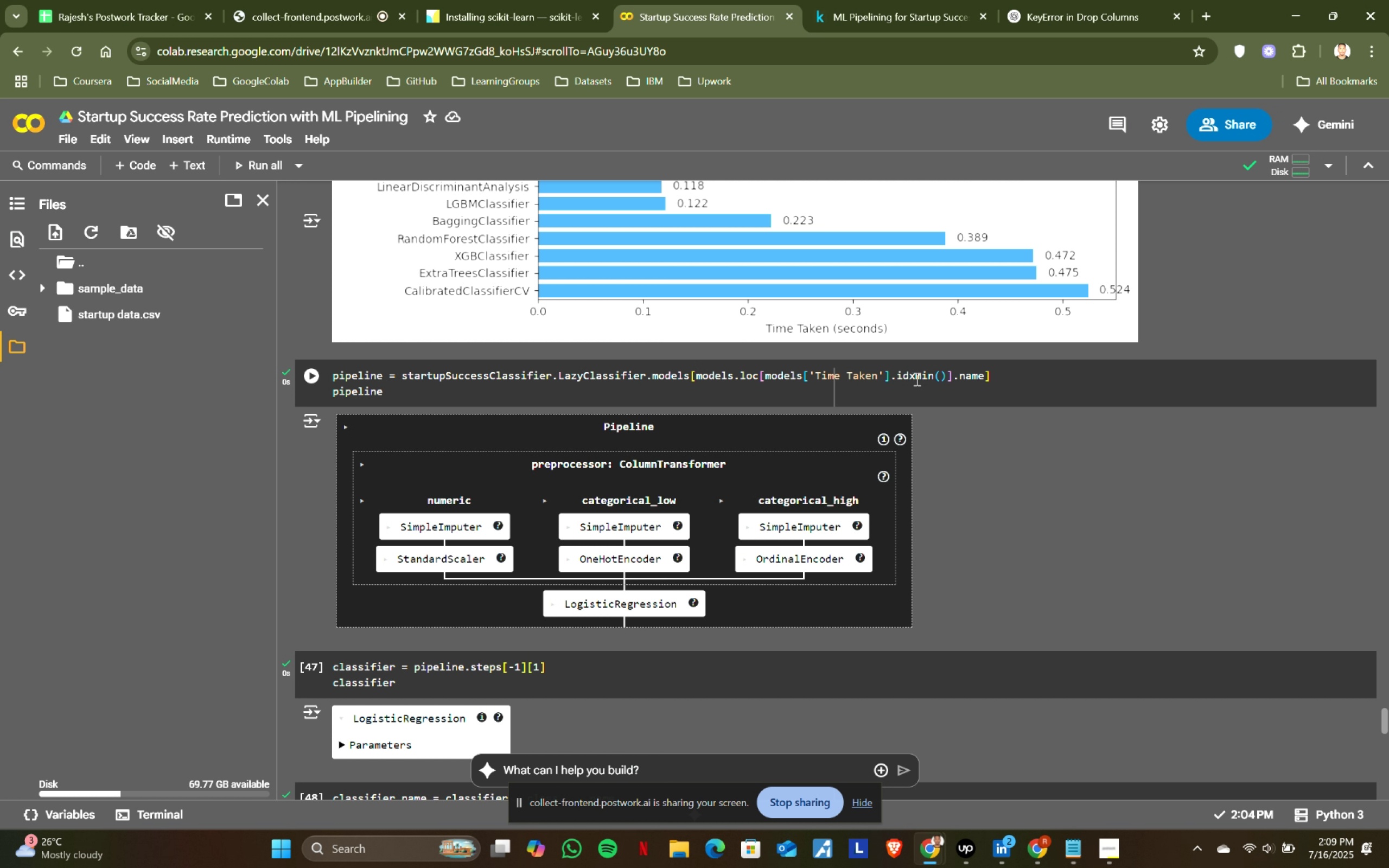 
wait(62.48)
 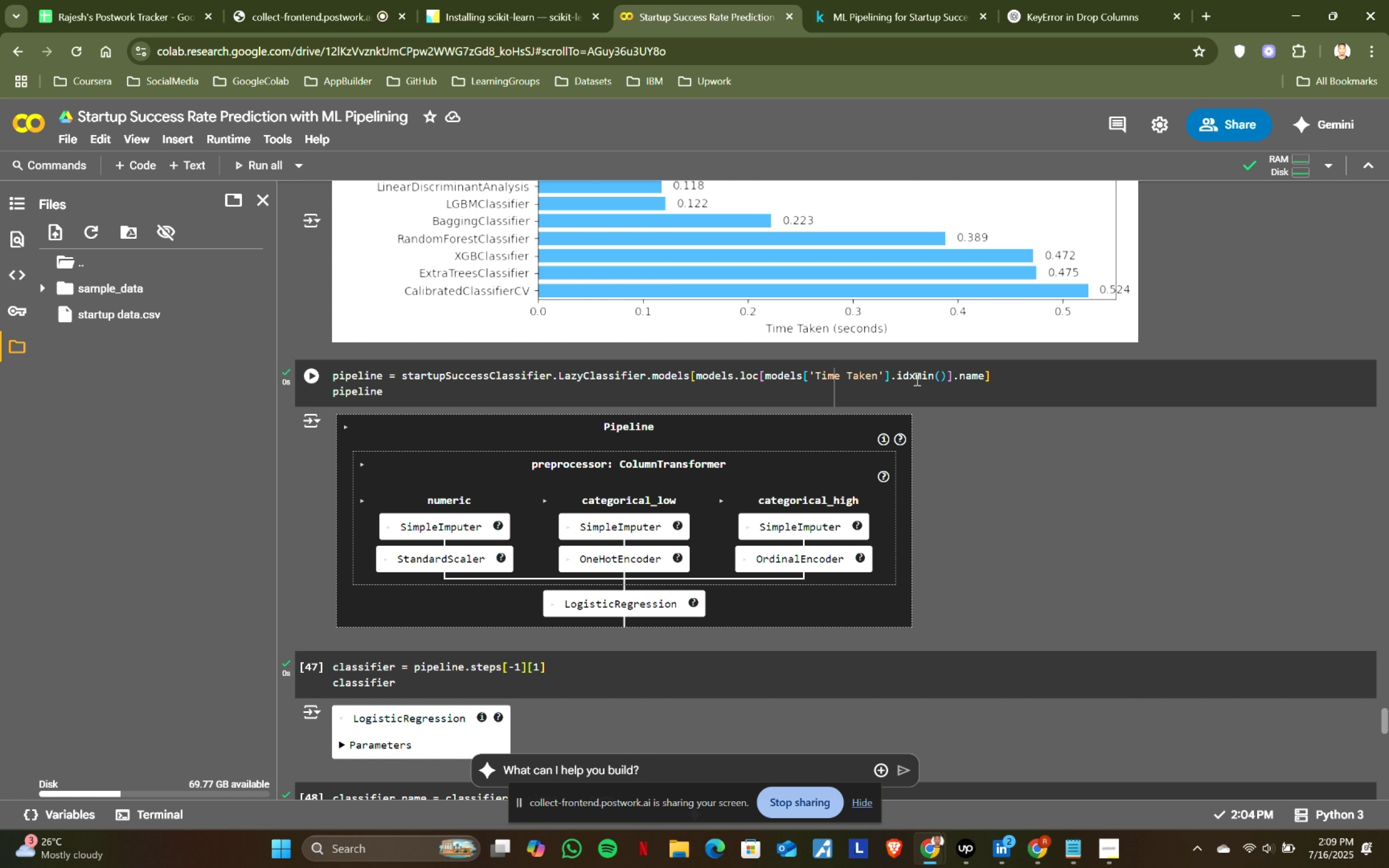 
scroll: coordinate [304, 514], scroll_direction: down, amount: 3.0
 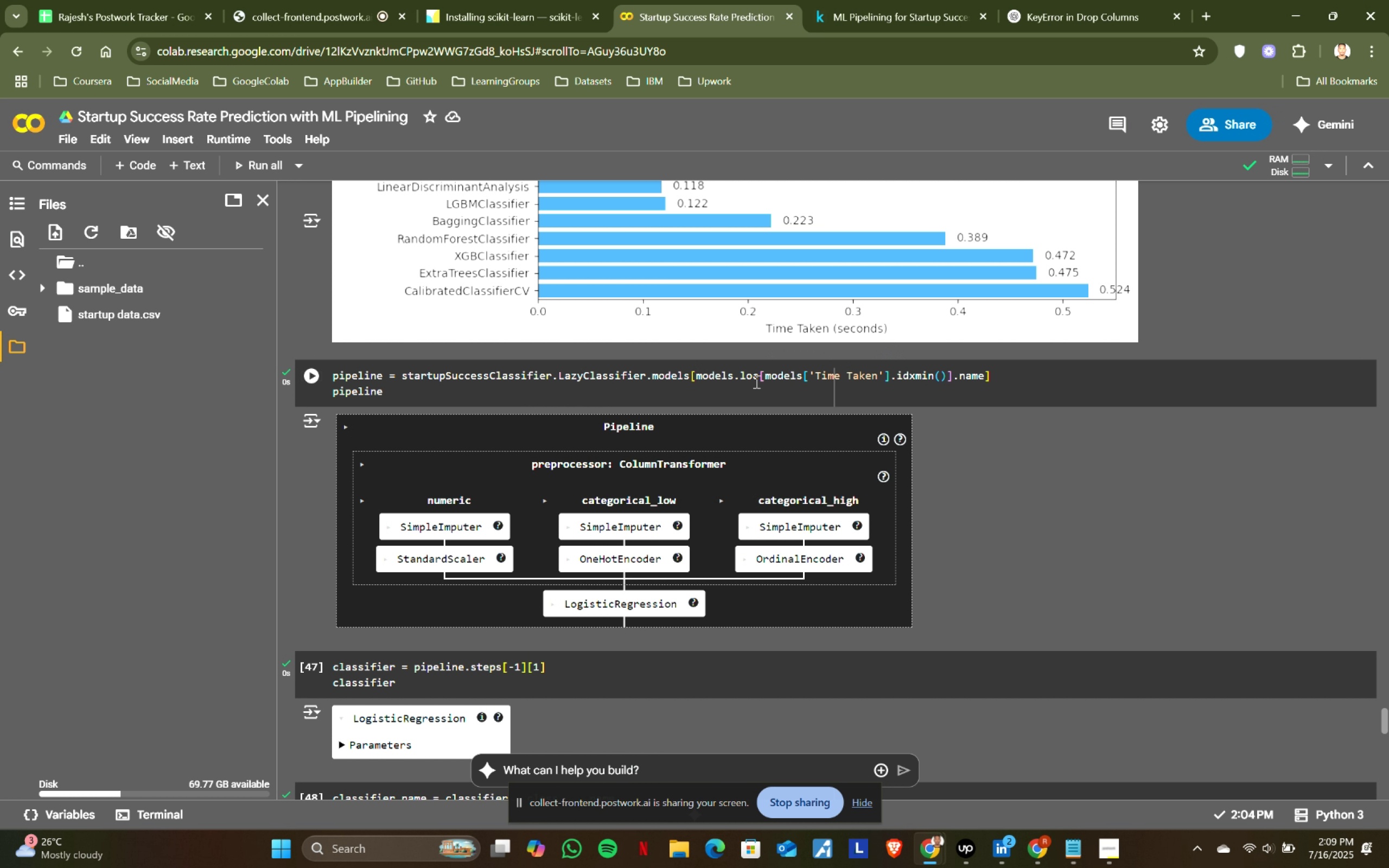 
wait(41.43)
 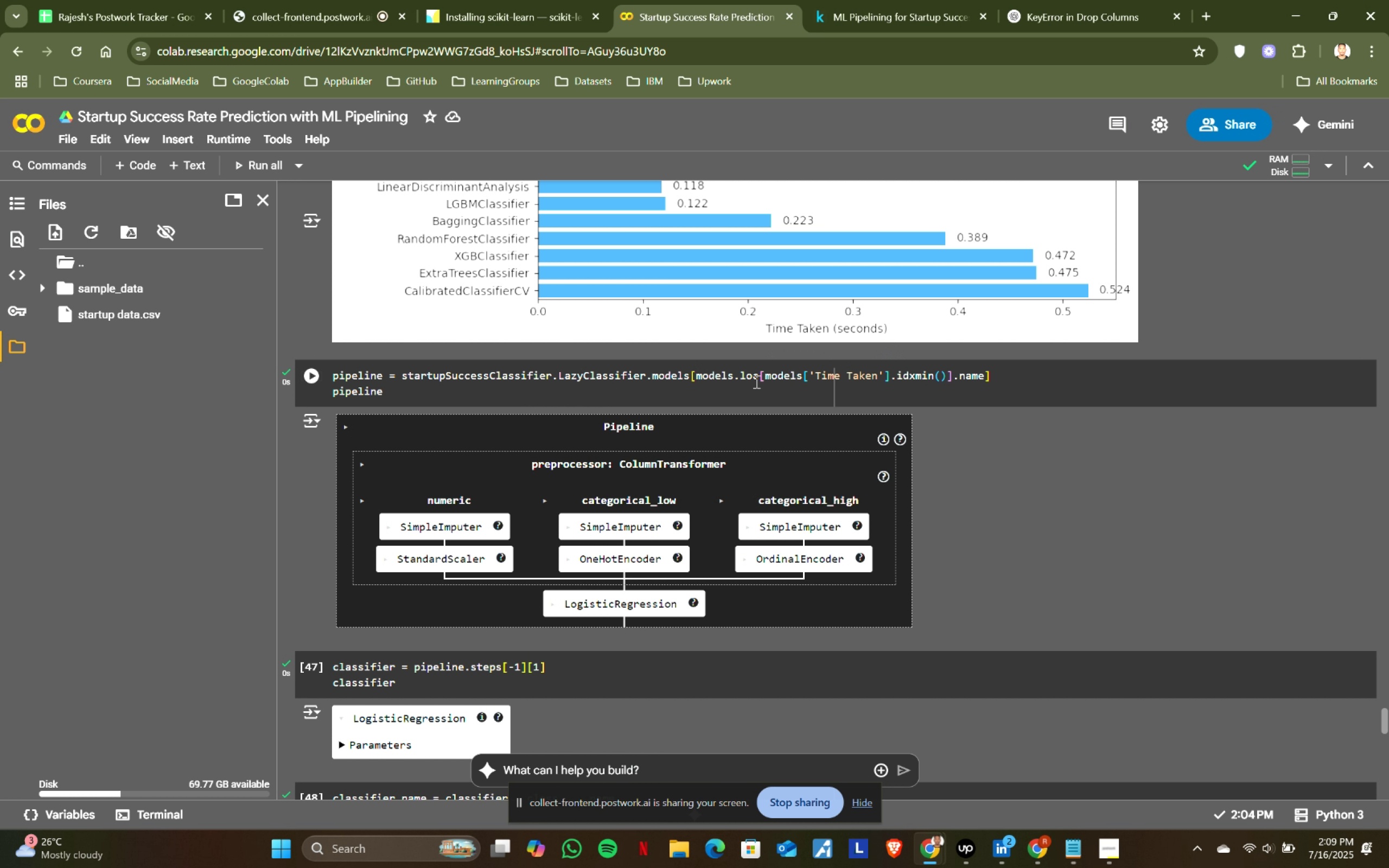 
left_click([721, 426])
 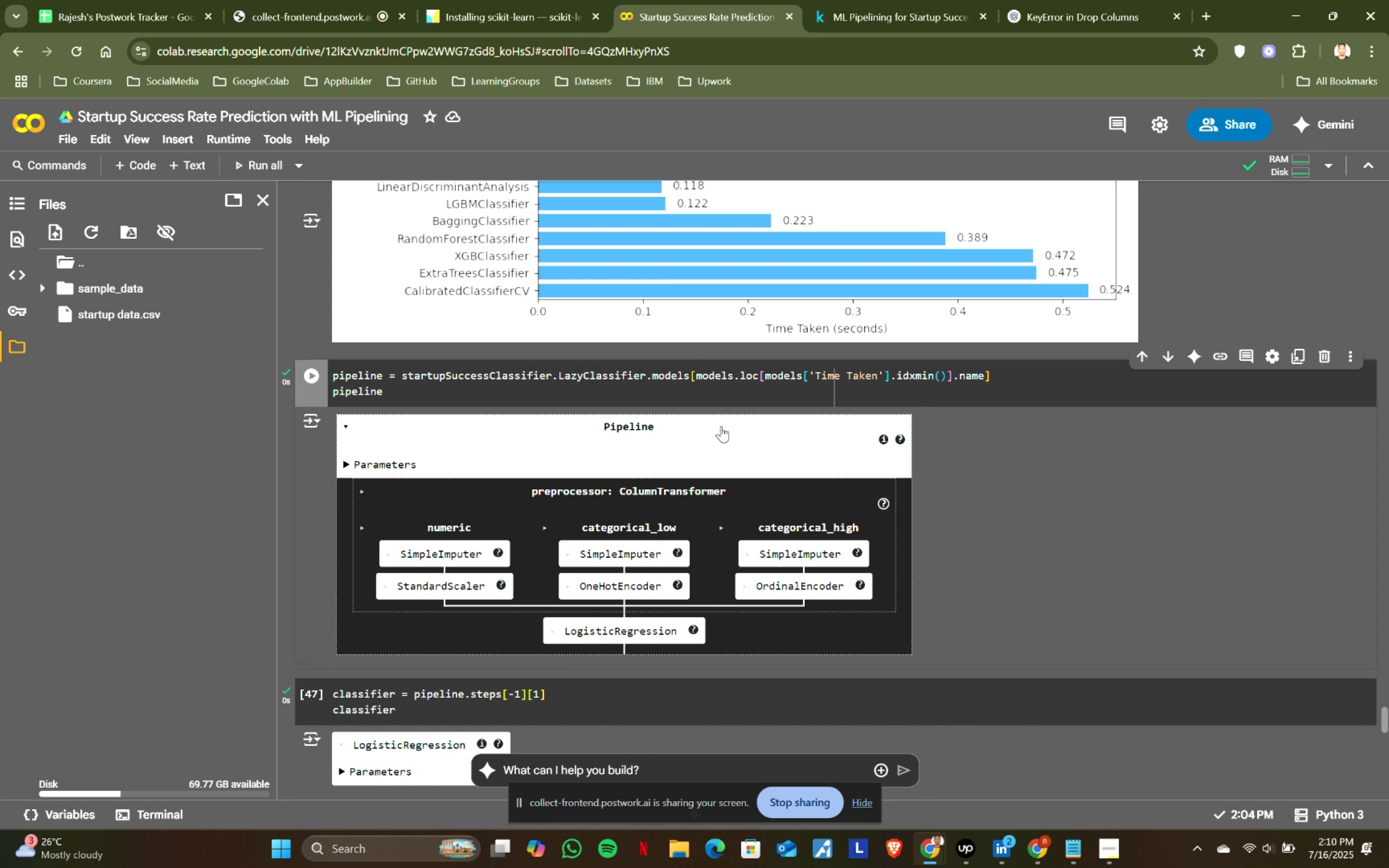 
left_click([721, 426])
 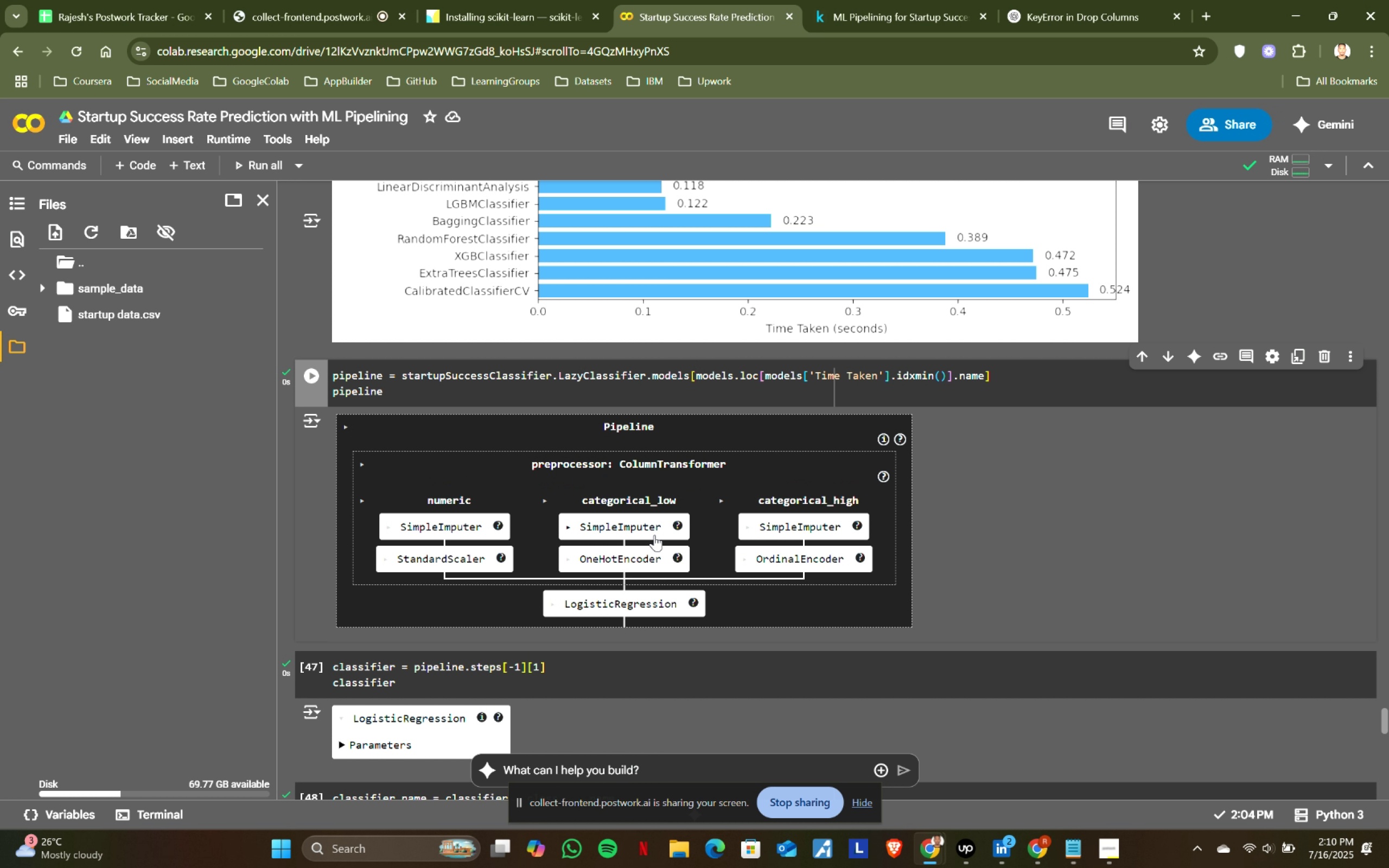 
left_click([666, 522])
 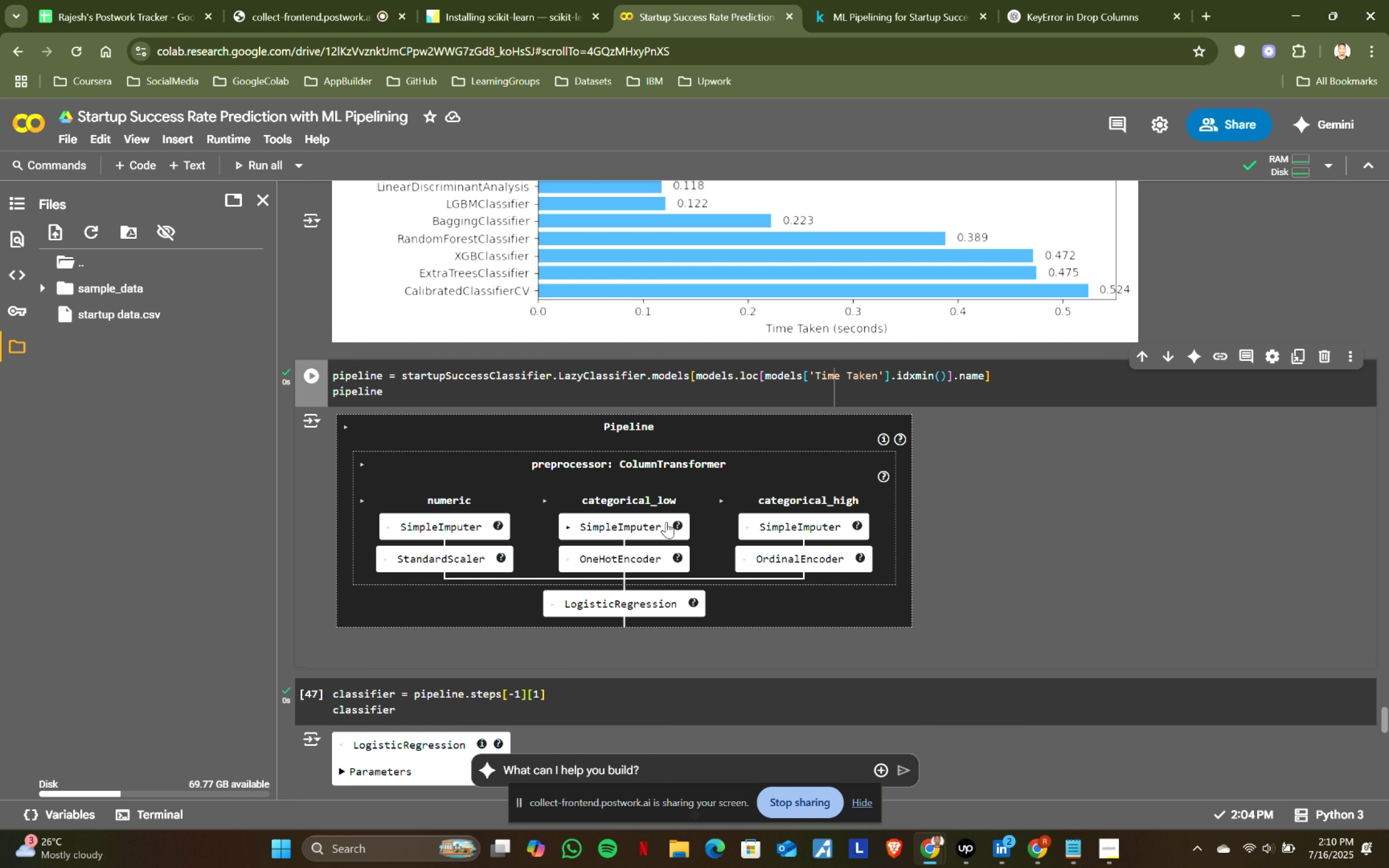 
left_click([666, 522])
 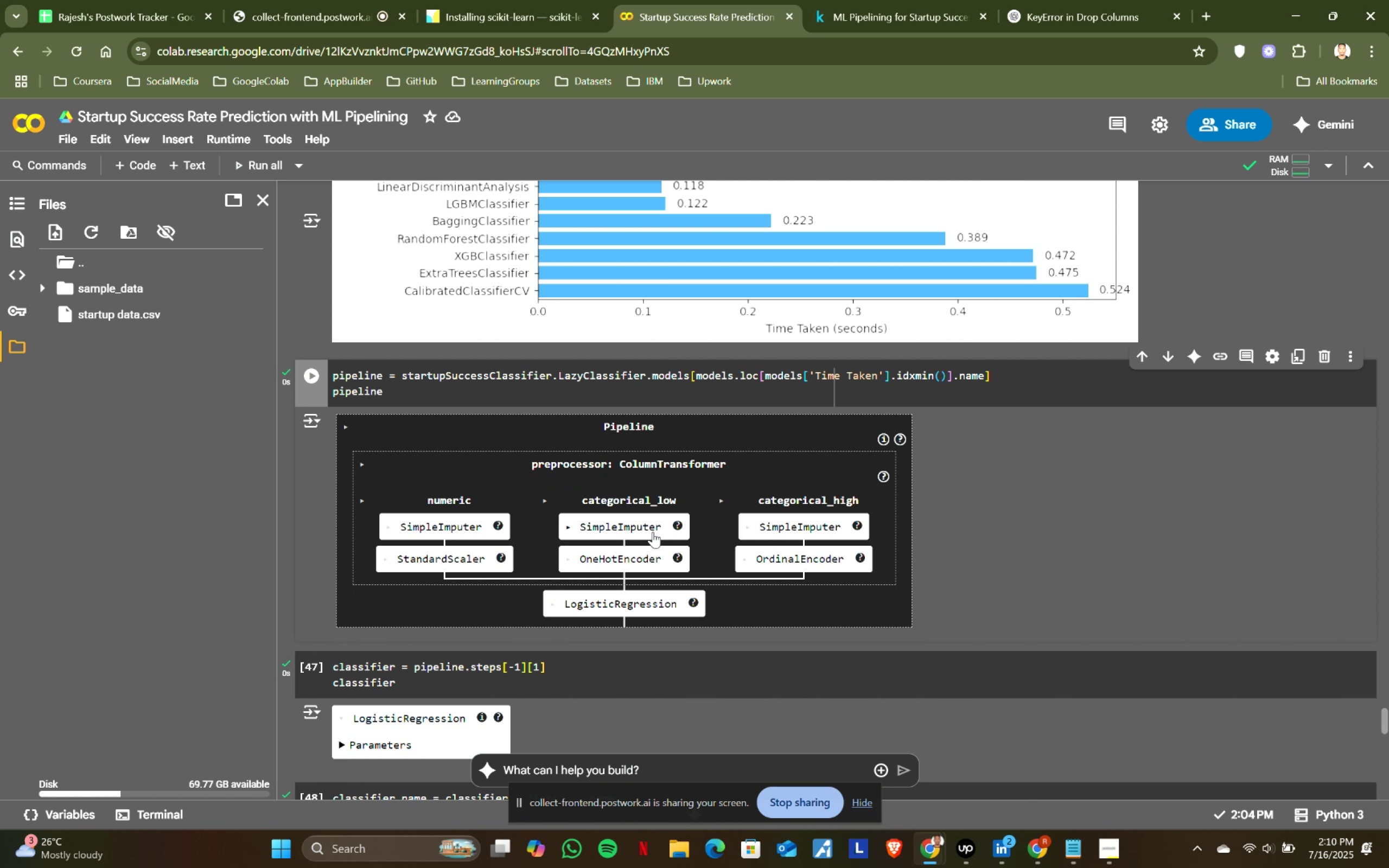 
left_click([662, 527])
 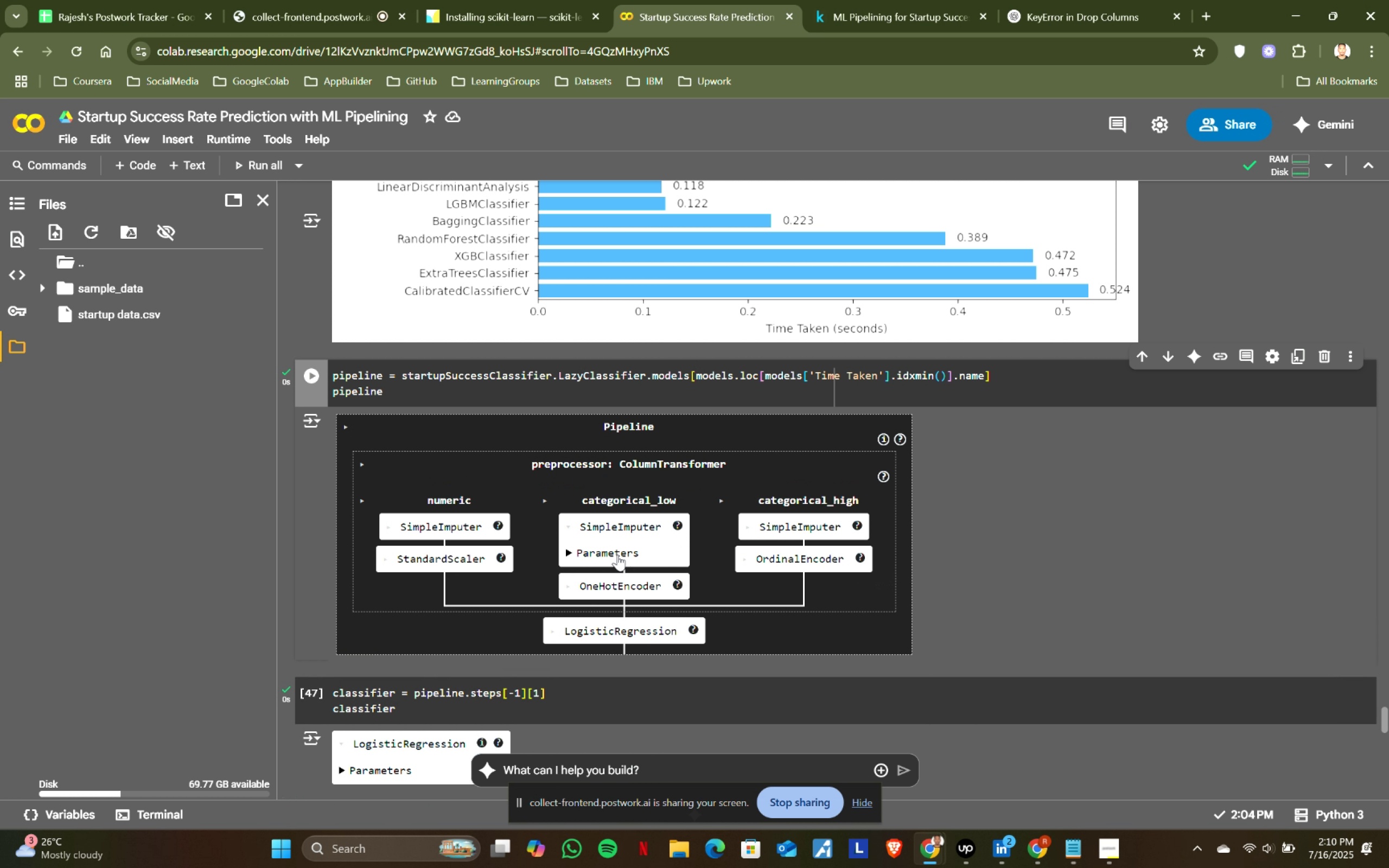 
left_click([617, 554])
 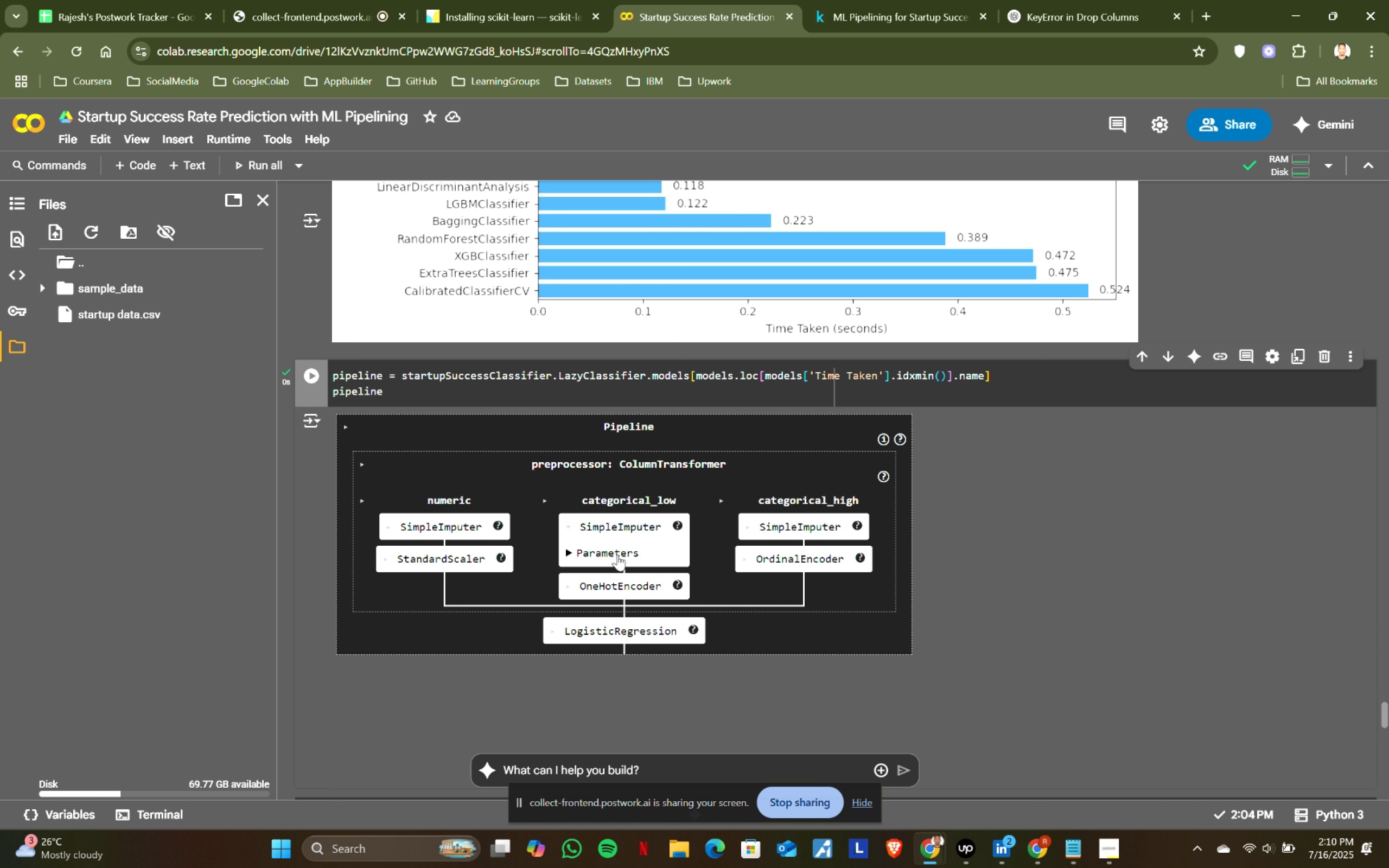 
left_click([617, 554])
 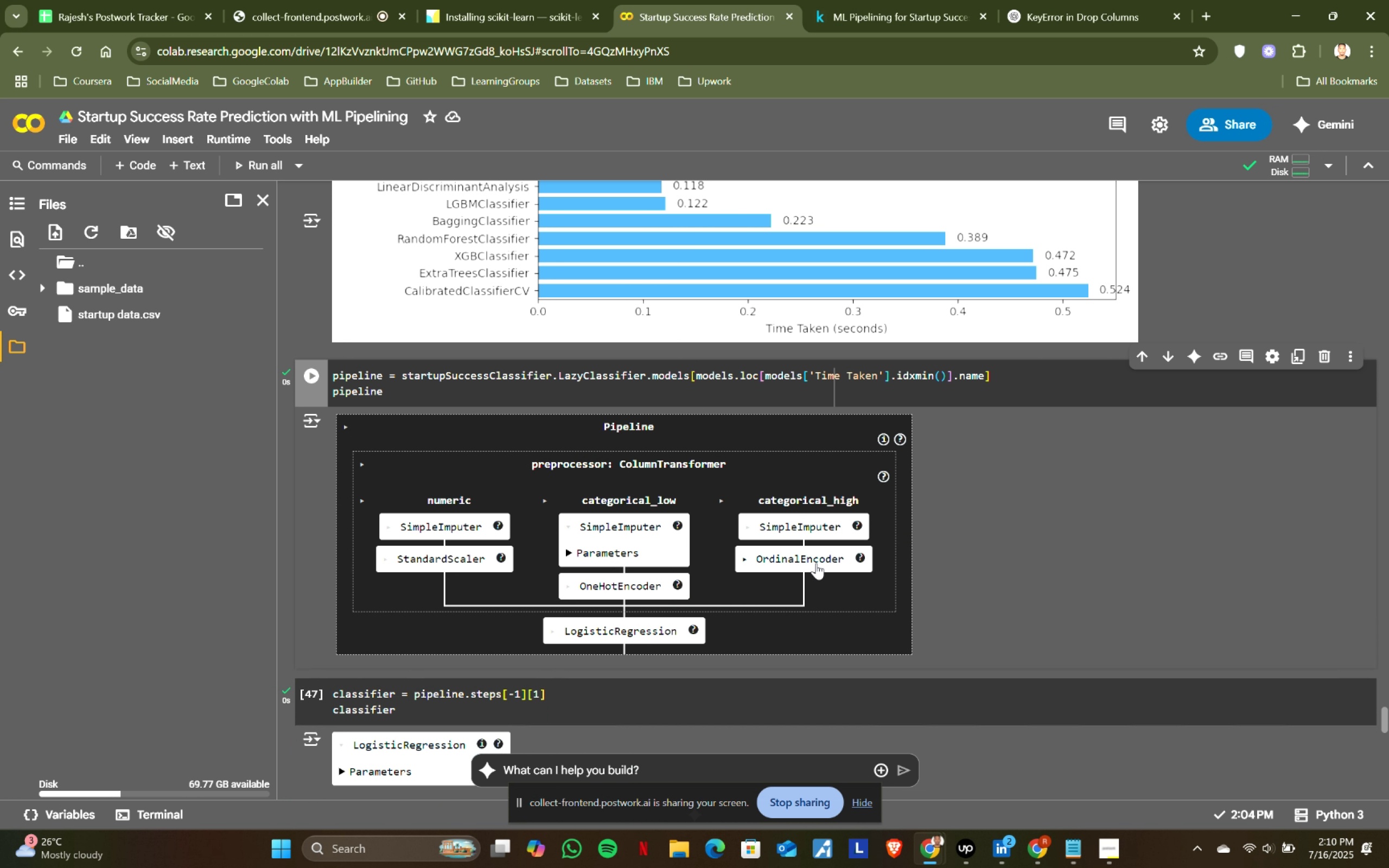 
left_click([811, 558])
 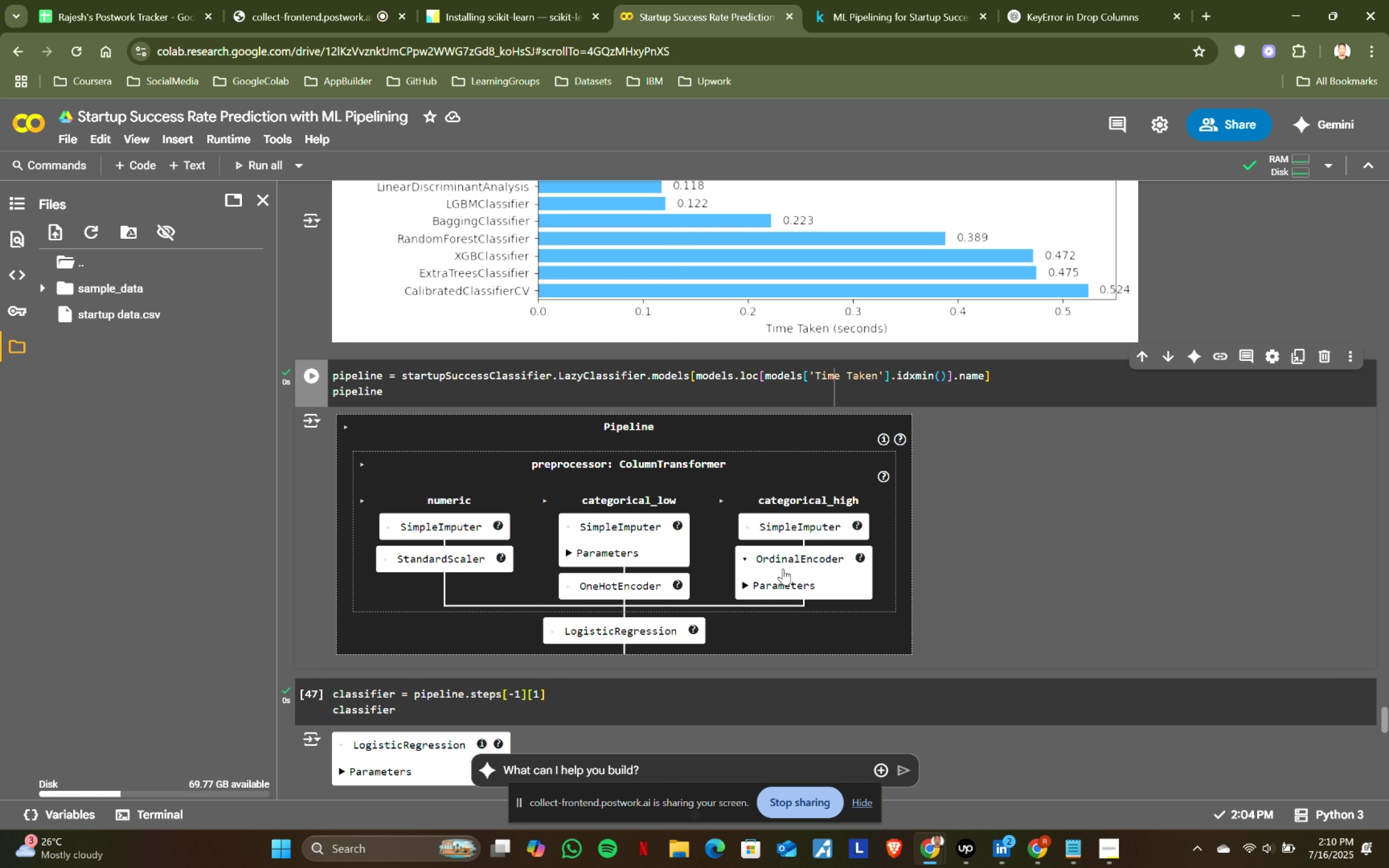 
left_click([751, 581])
 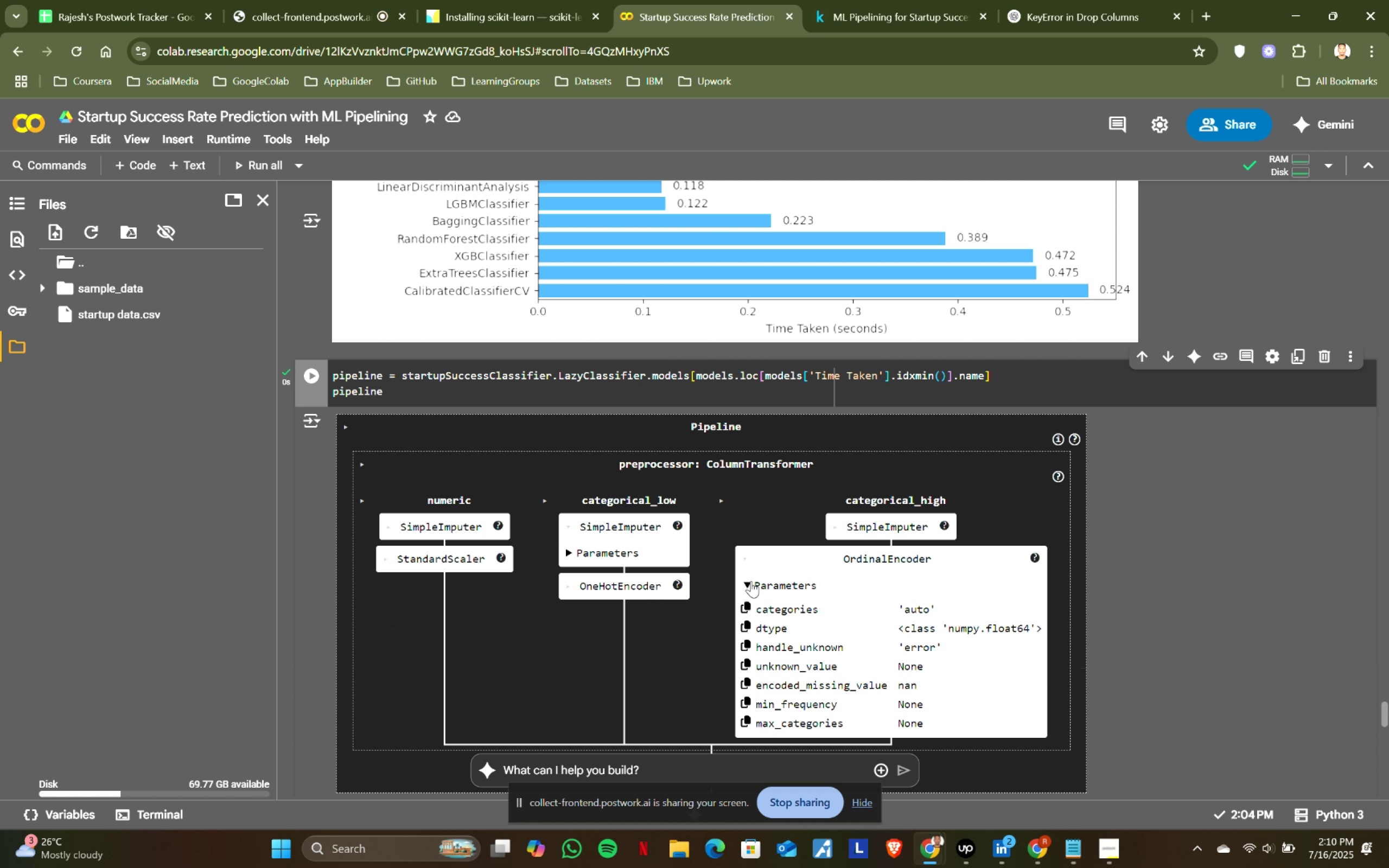 
left_click([751, 581])
 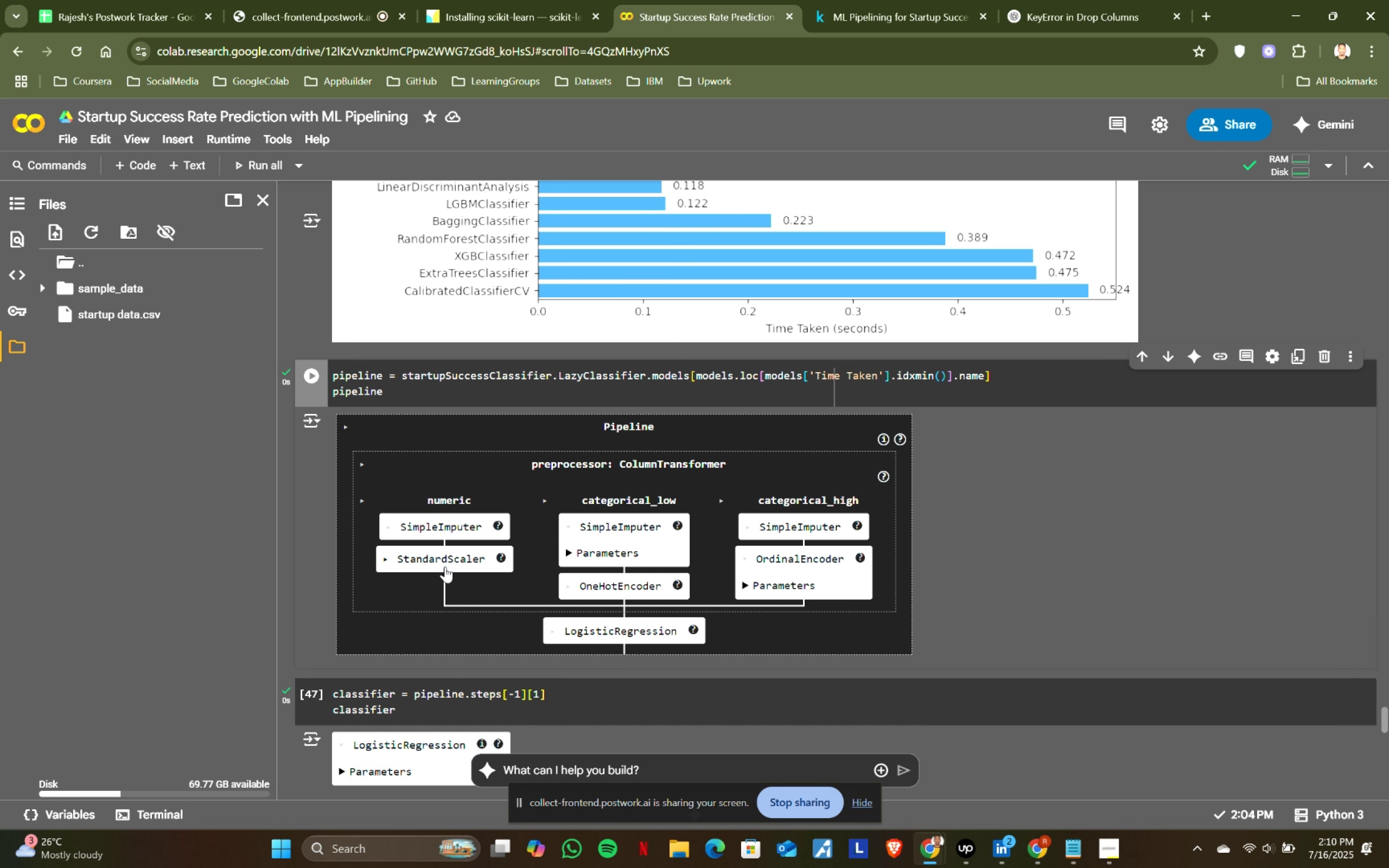 
left_click([390, 560])
 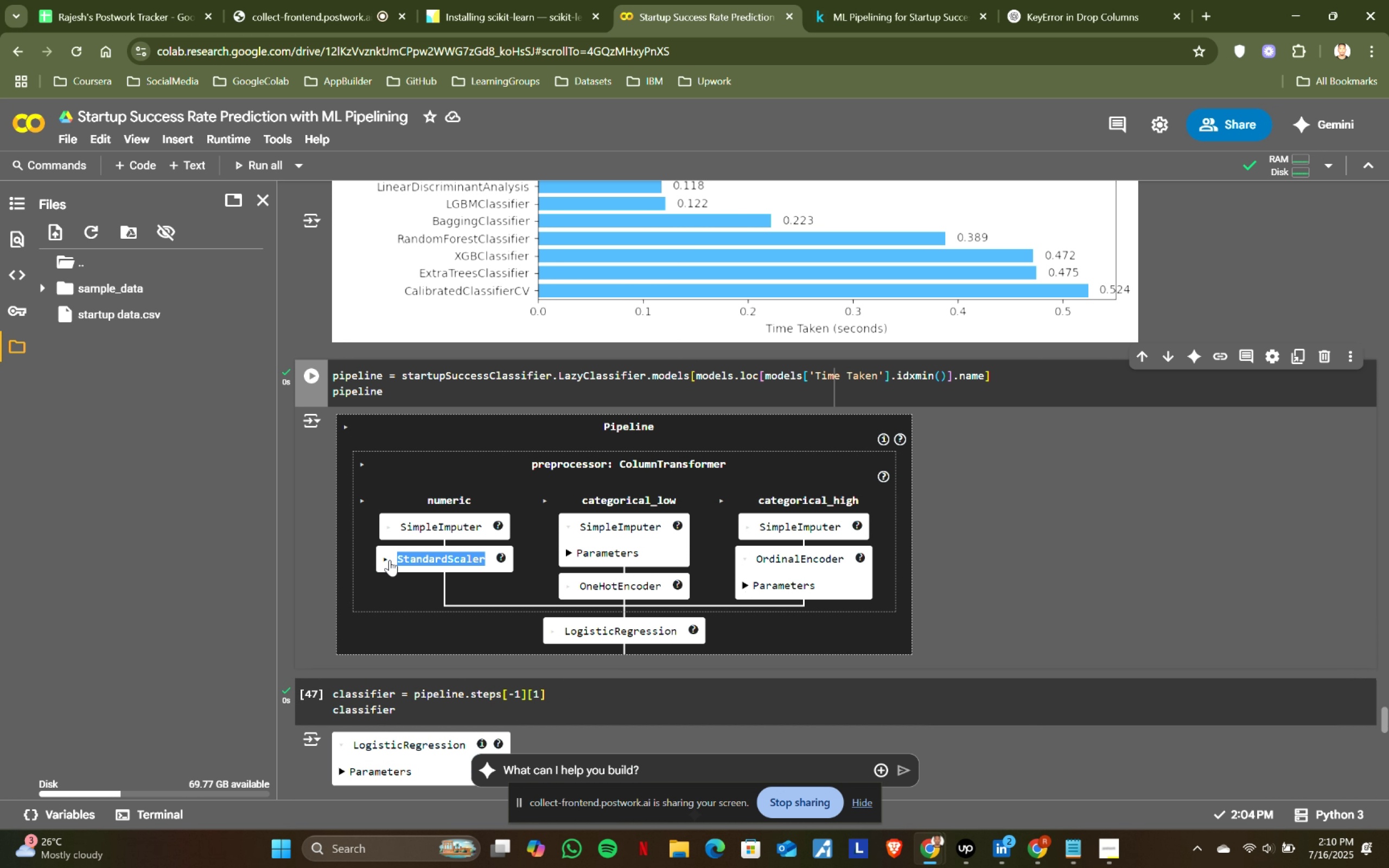 
double_click([390, 560])
 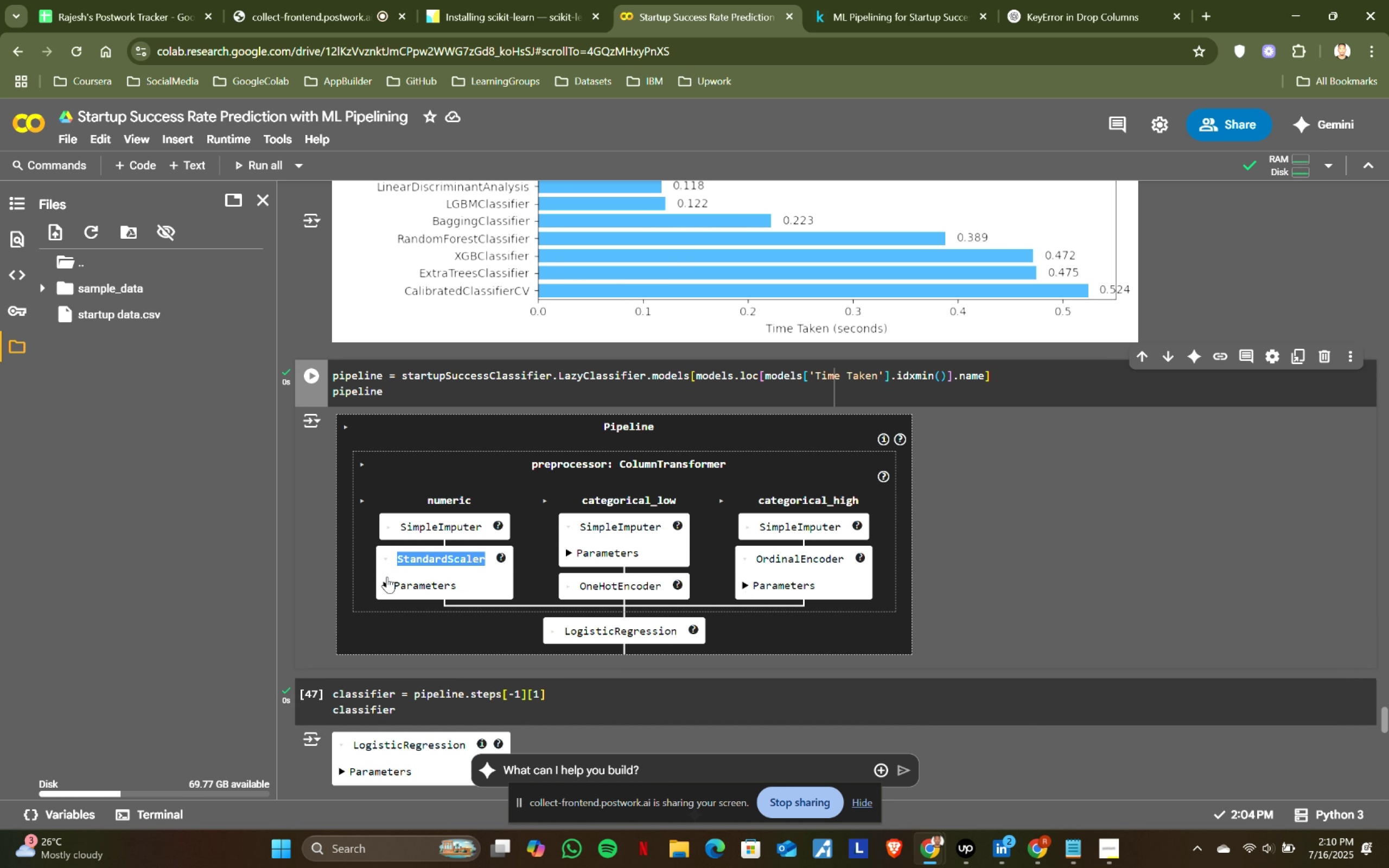 
left_click([387, 578])
 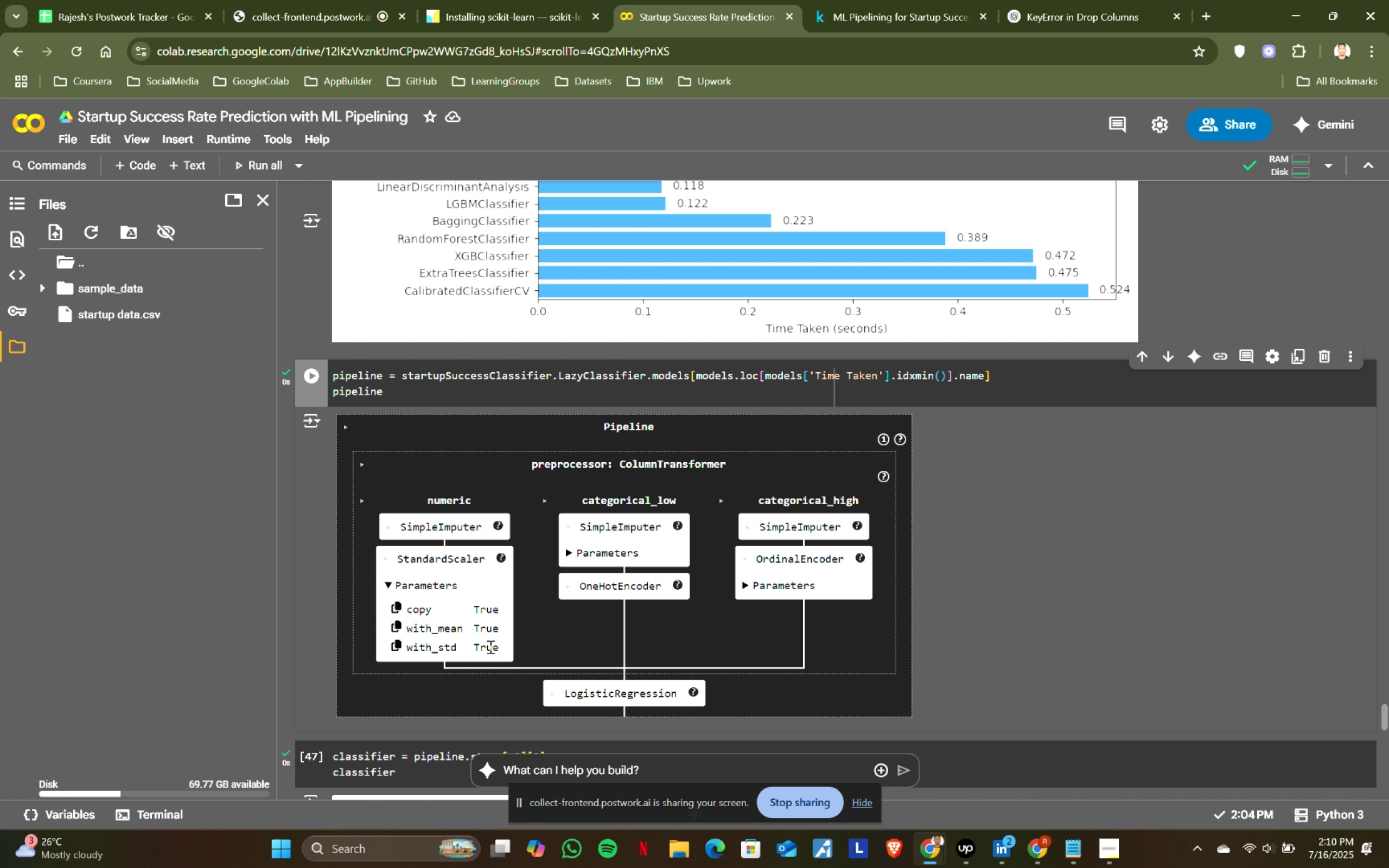 
left_click([393, 581])
 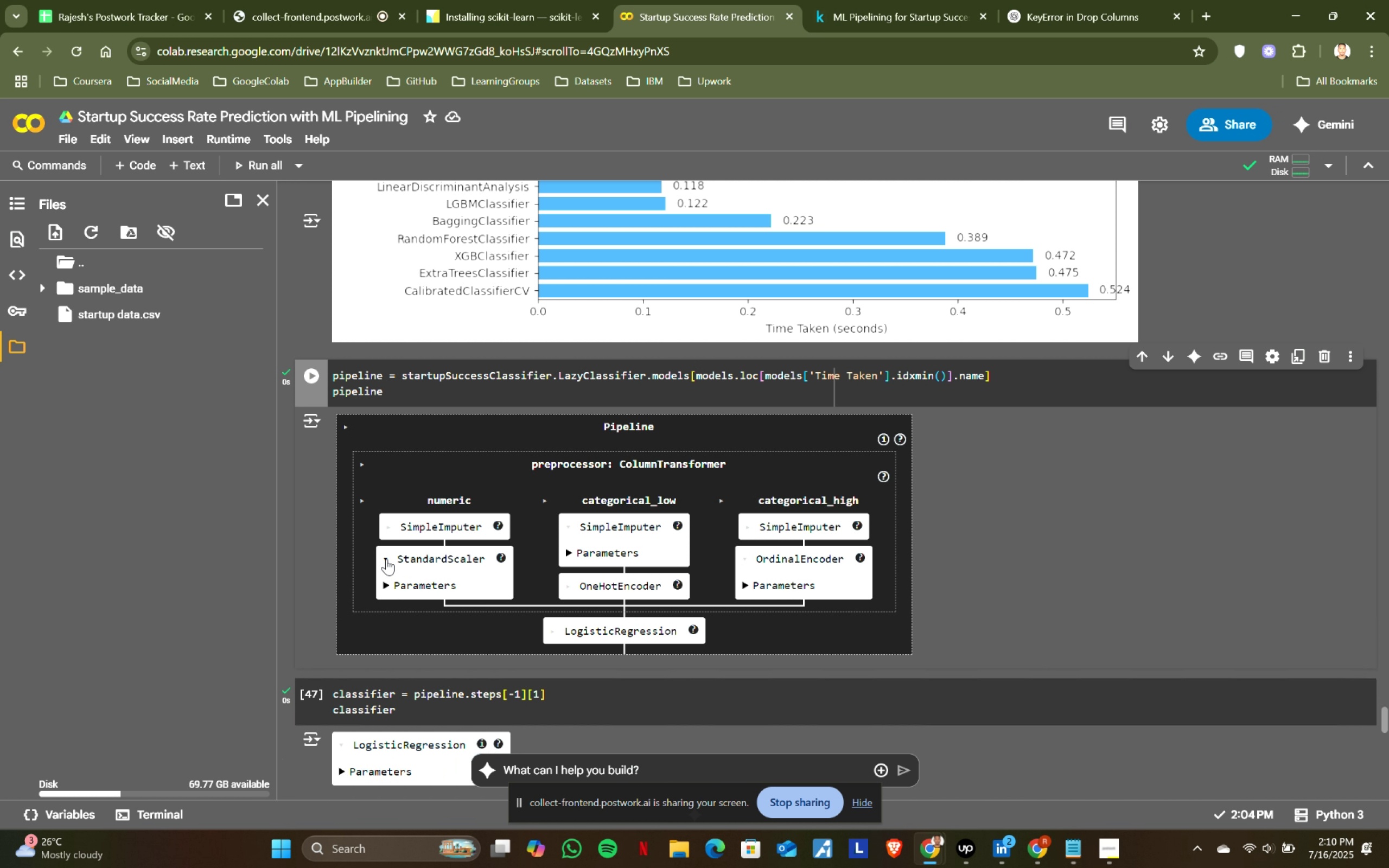 
left_click([386, 559])
 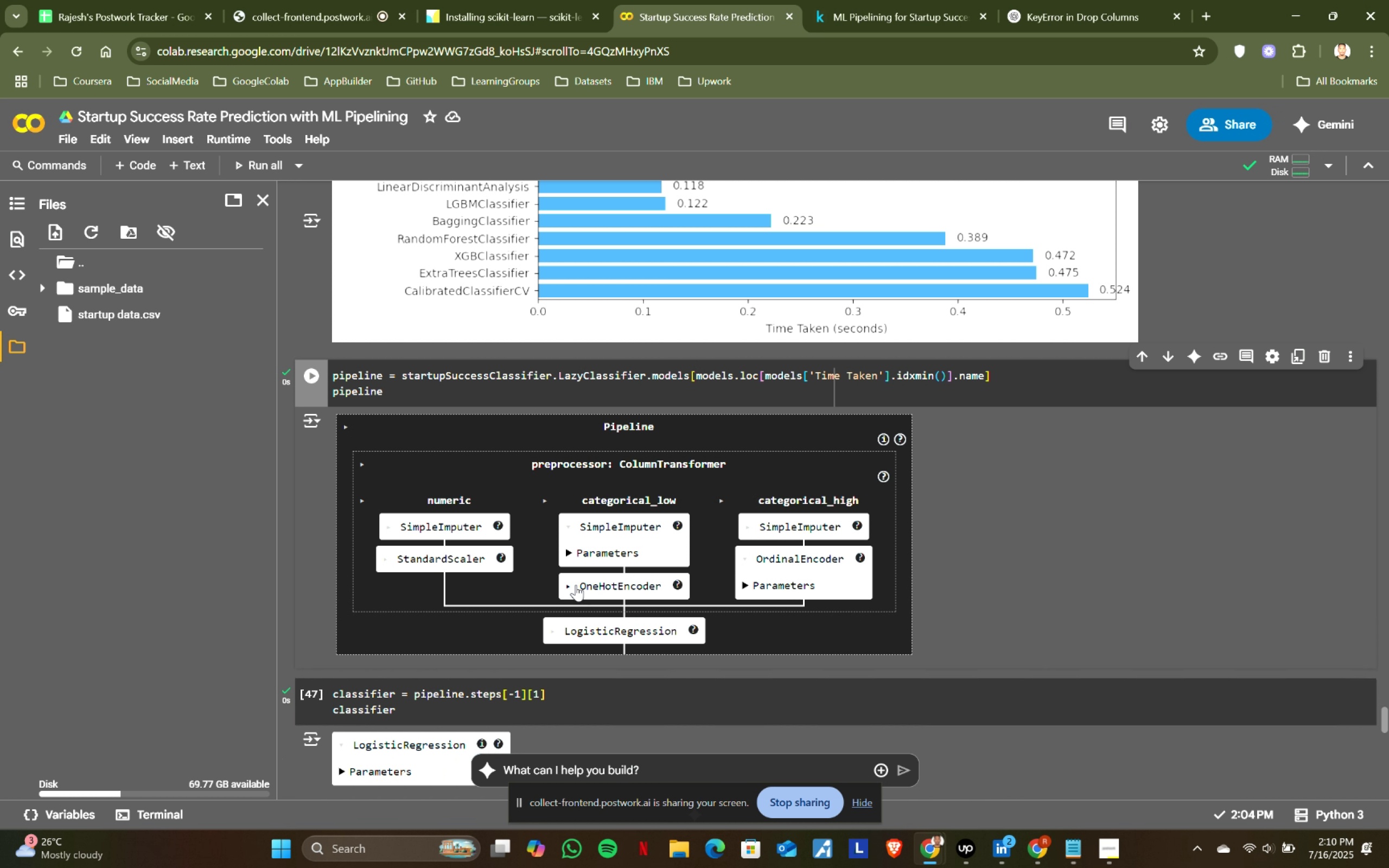 
left_click([558, 585])
 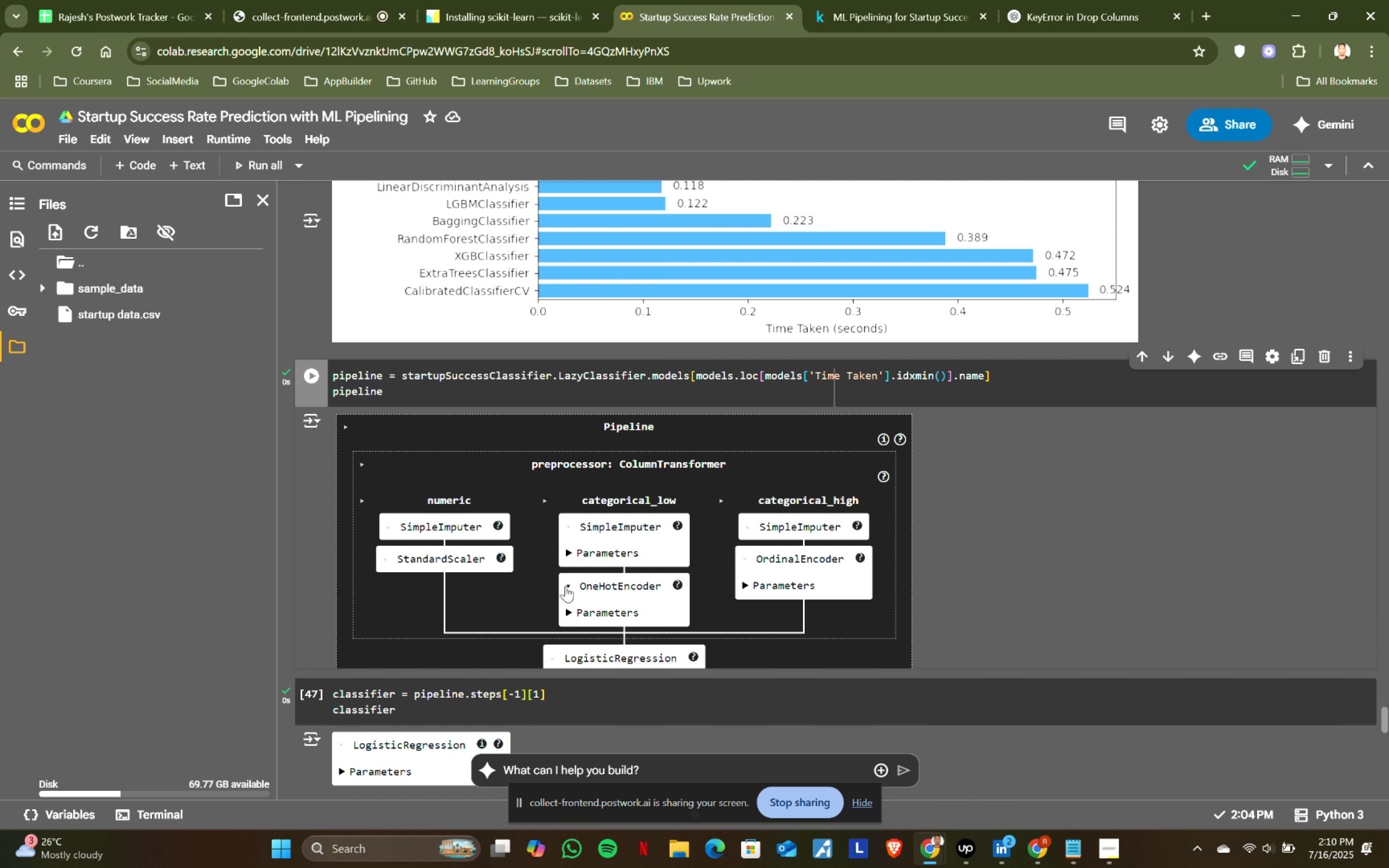 
double_click([565, 586])
 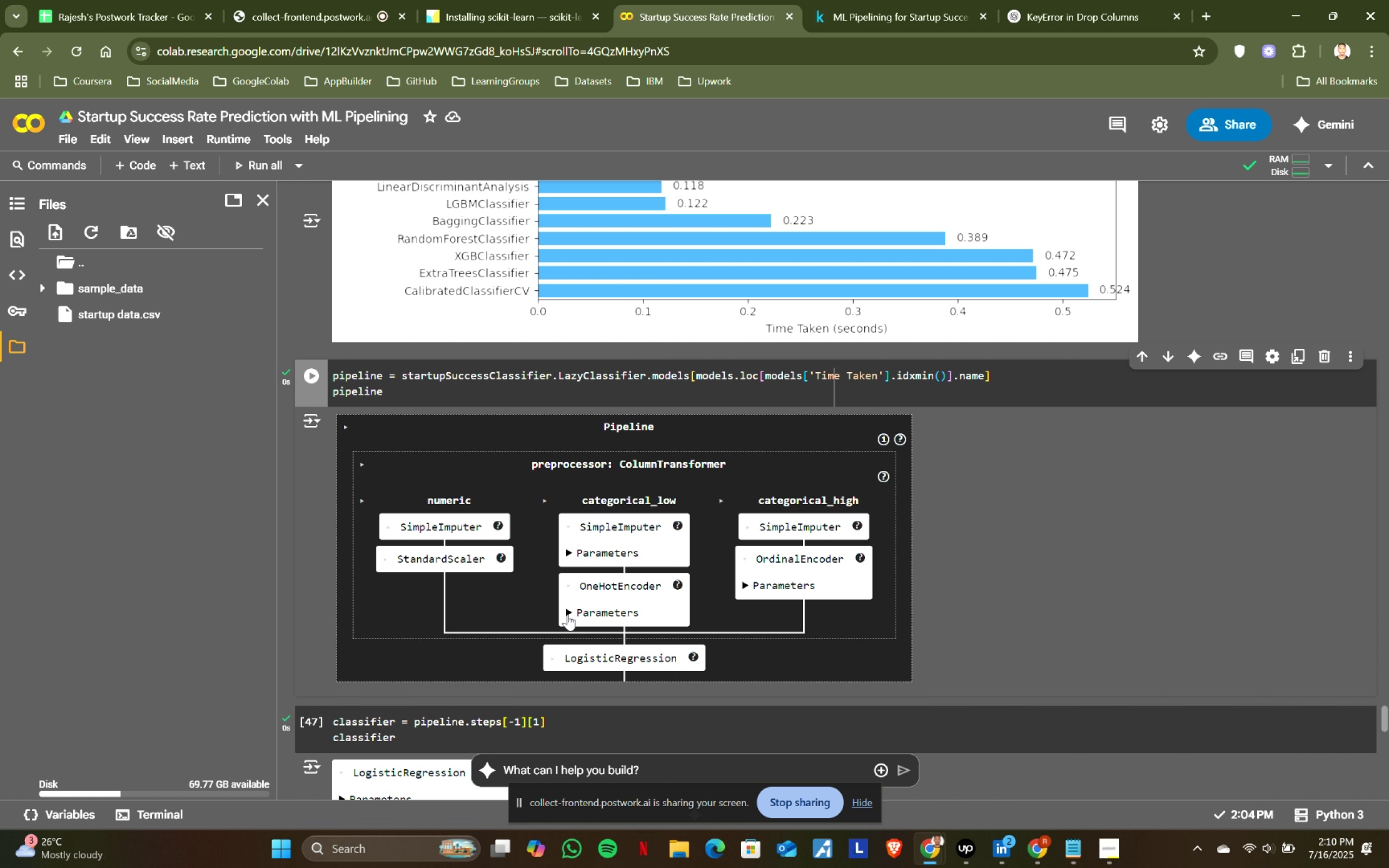 
left_click([568, 614])
 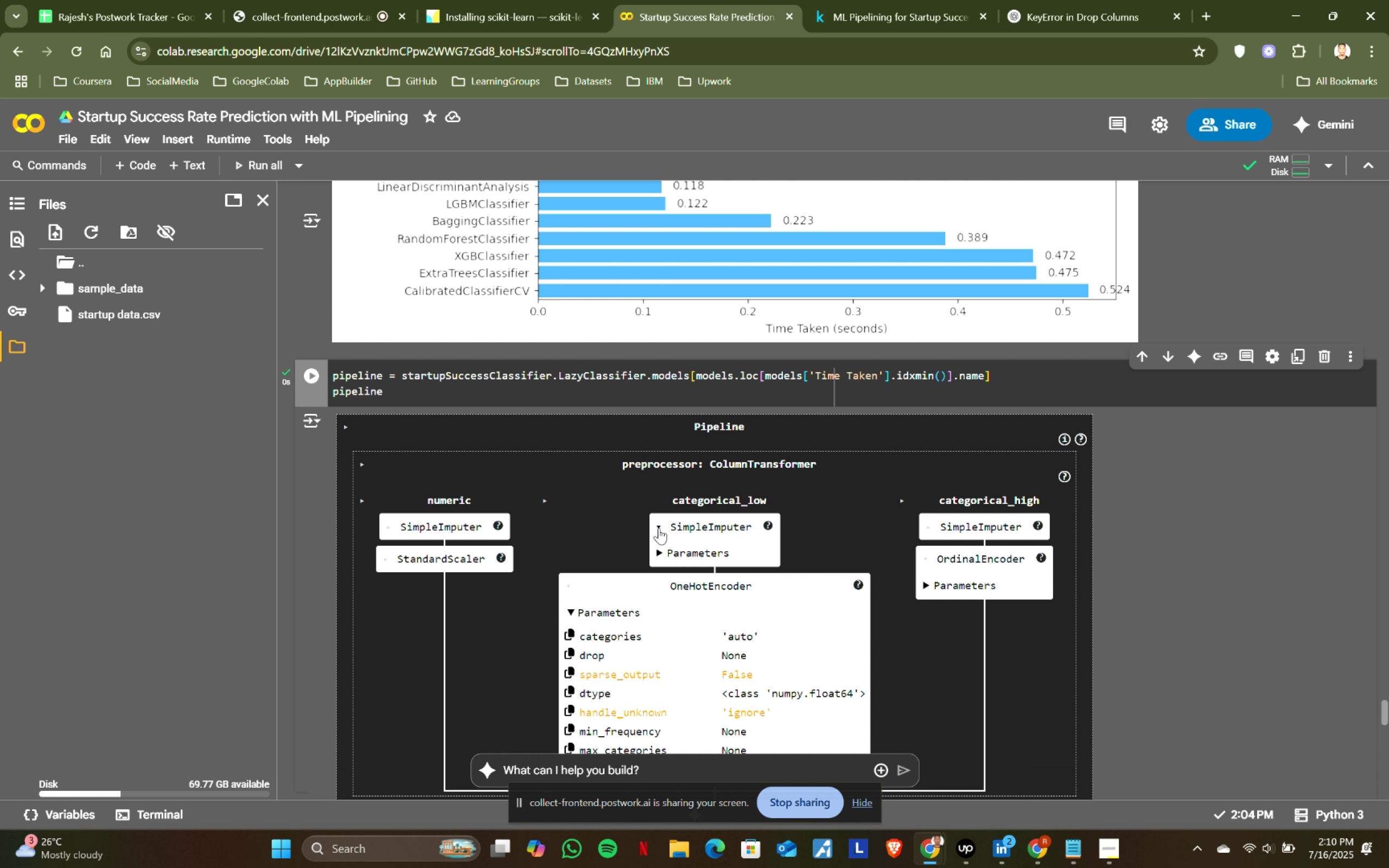 
left_click([660, 527])
 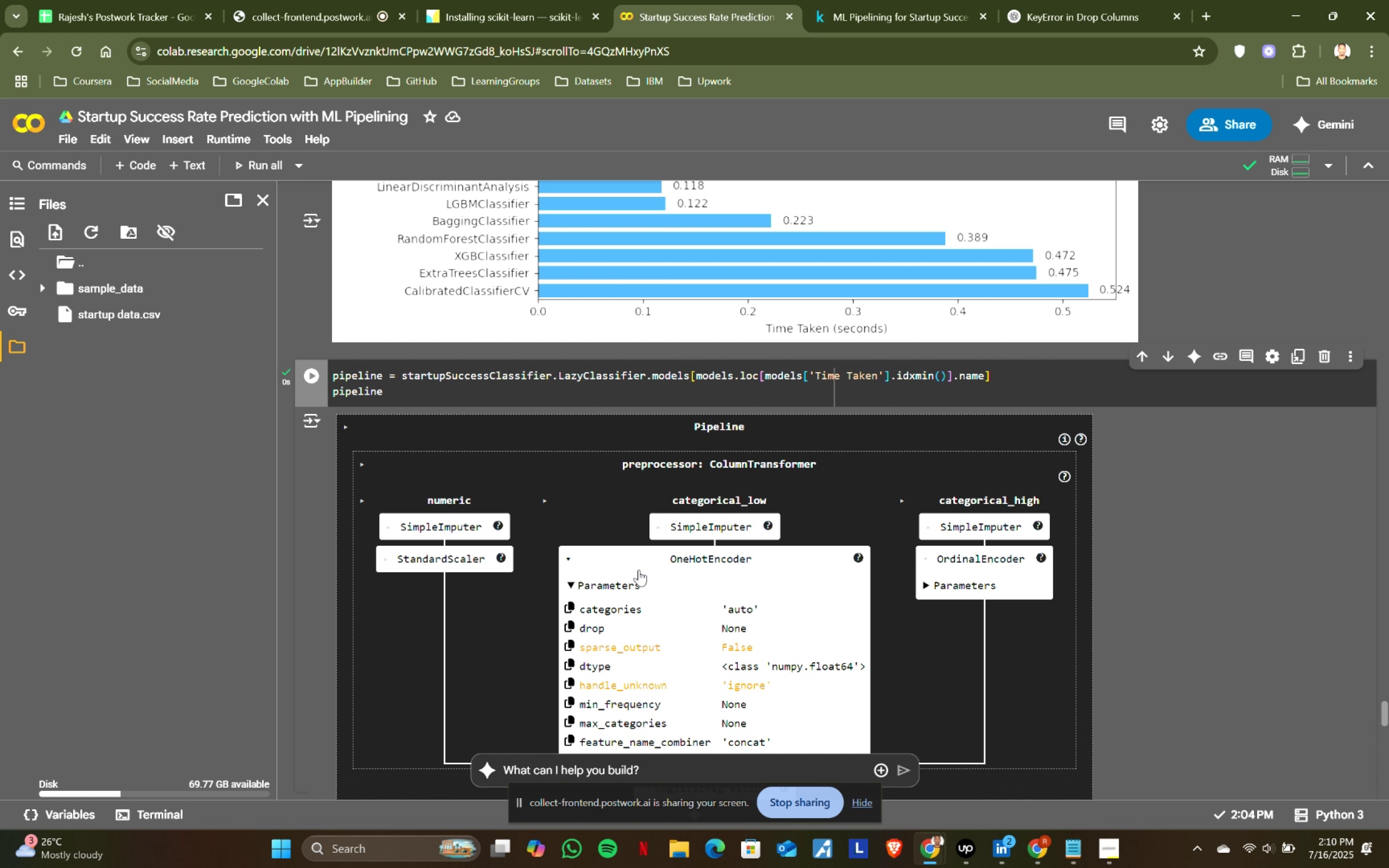 
scroll: coordinate [625, 597], scroll_direction: down, amount: 1.0
 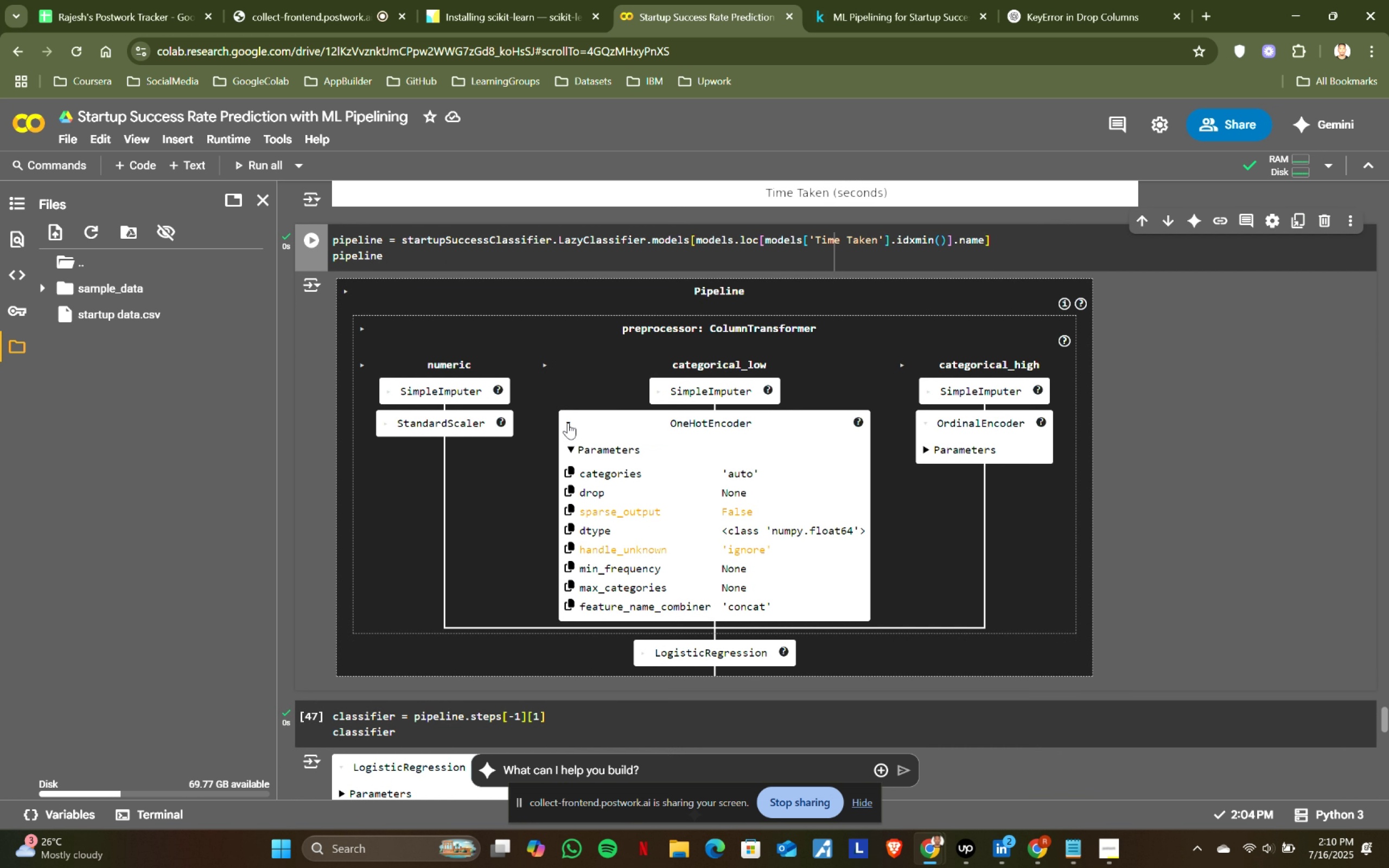 
wait(5.45)
 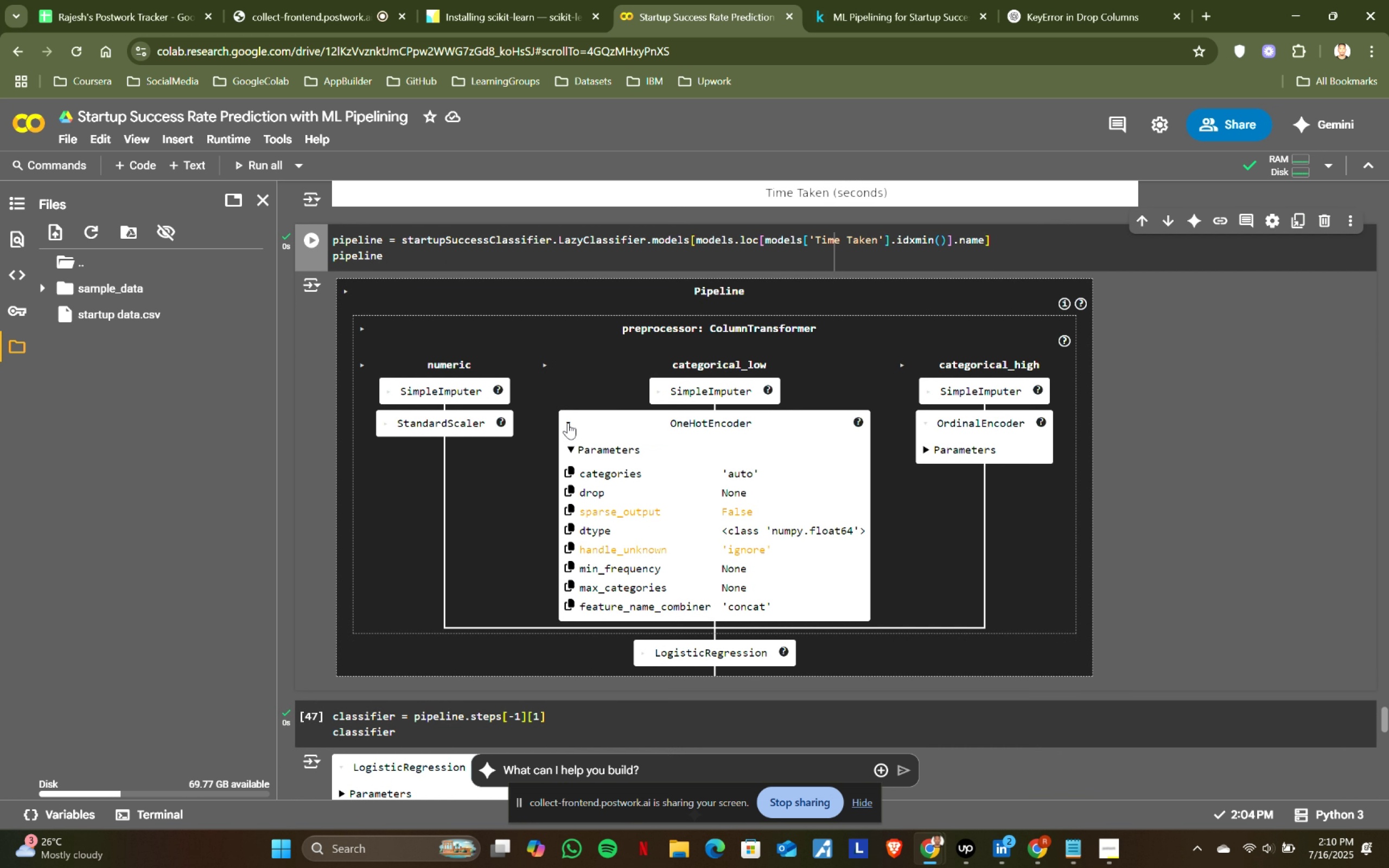 
left_click([568, 423])
 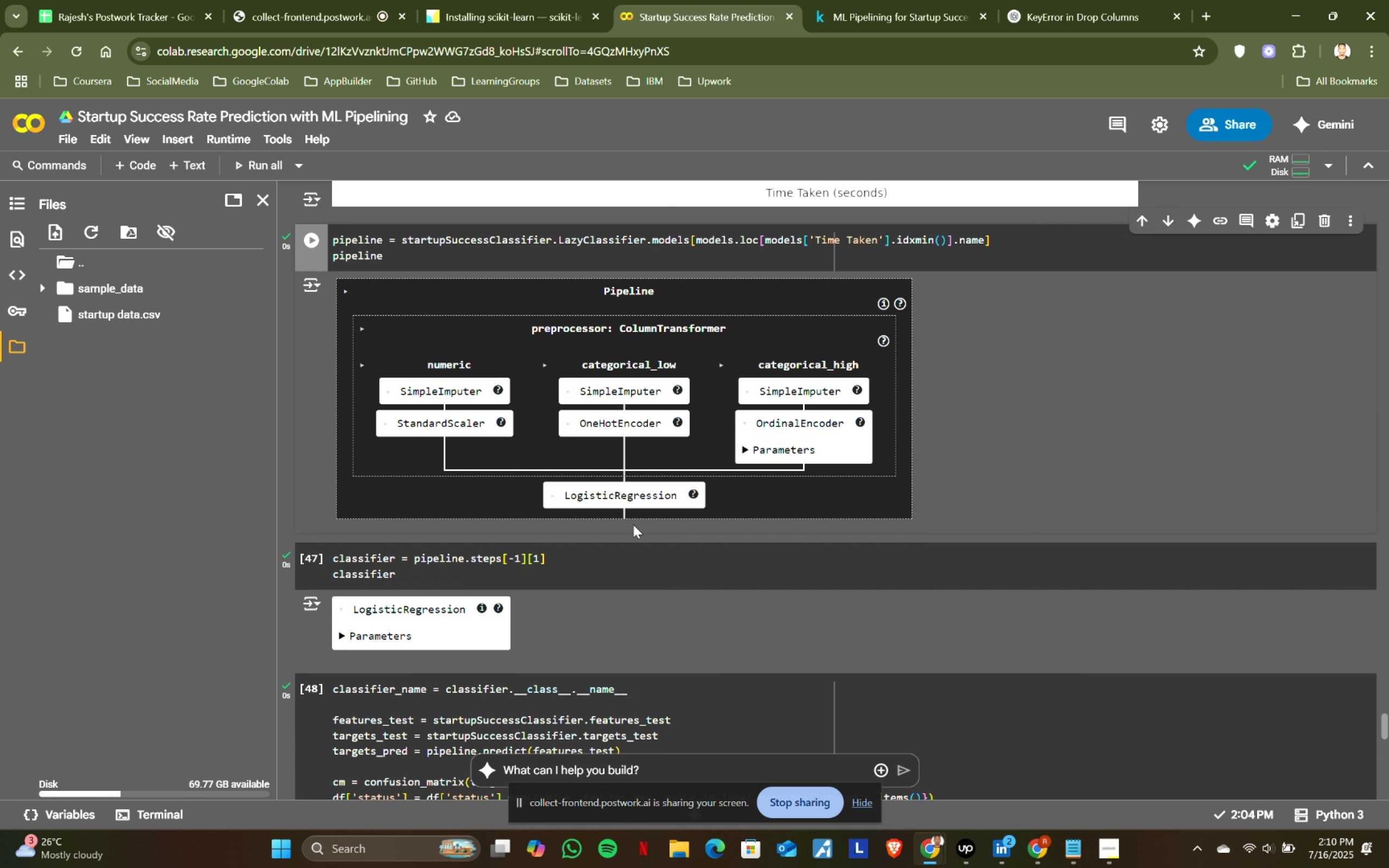 
left_click([632, 542])
 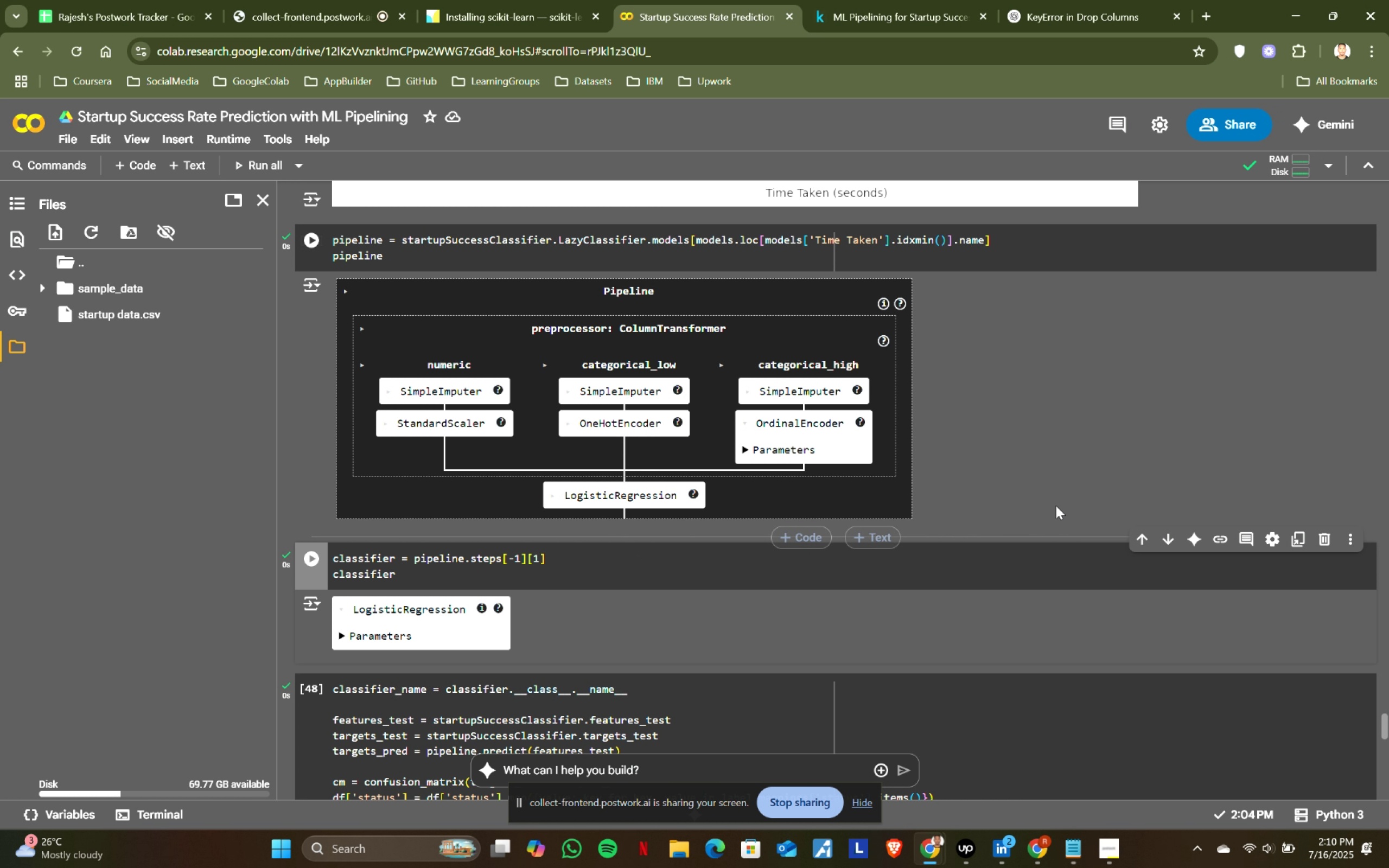 
left_click([1056, 493])
 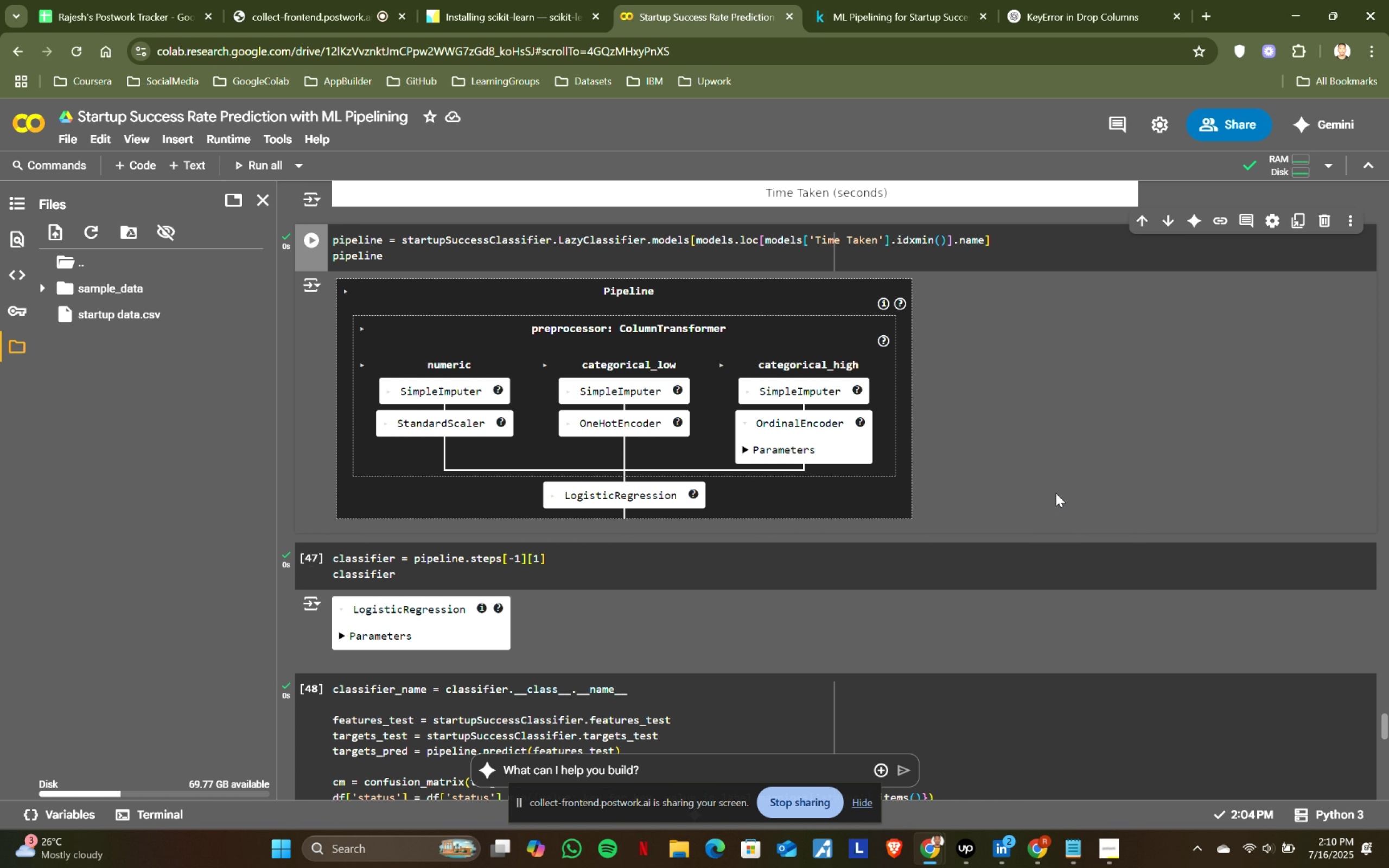 
scroll: coordinate [1056, 493], scroll_direction: up, amount: 84.0
 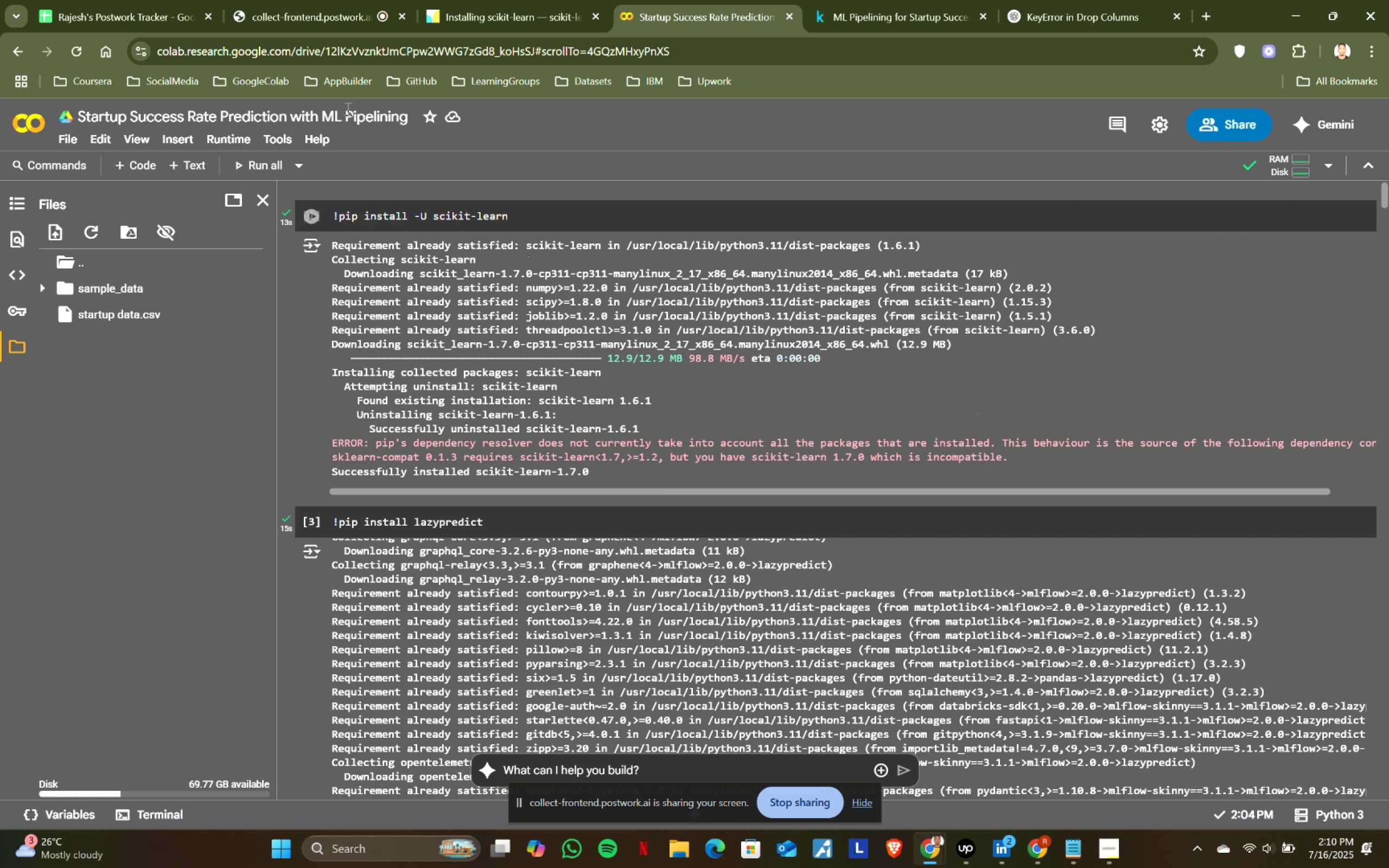 
left_click([320, 10])
 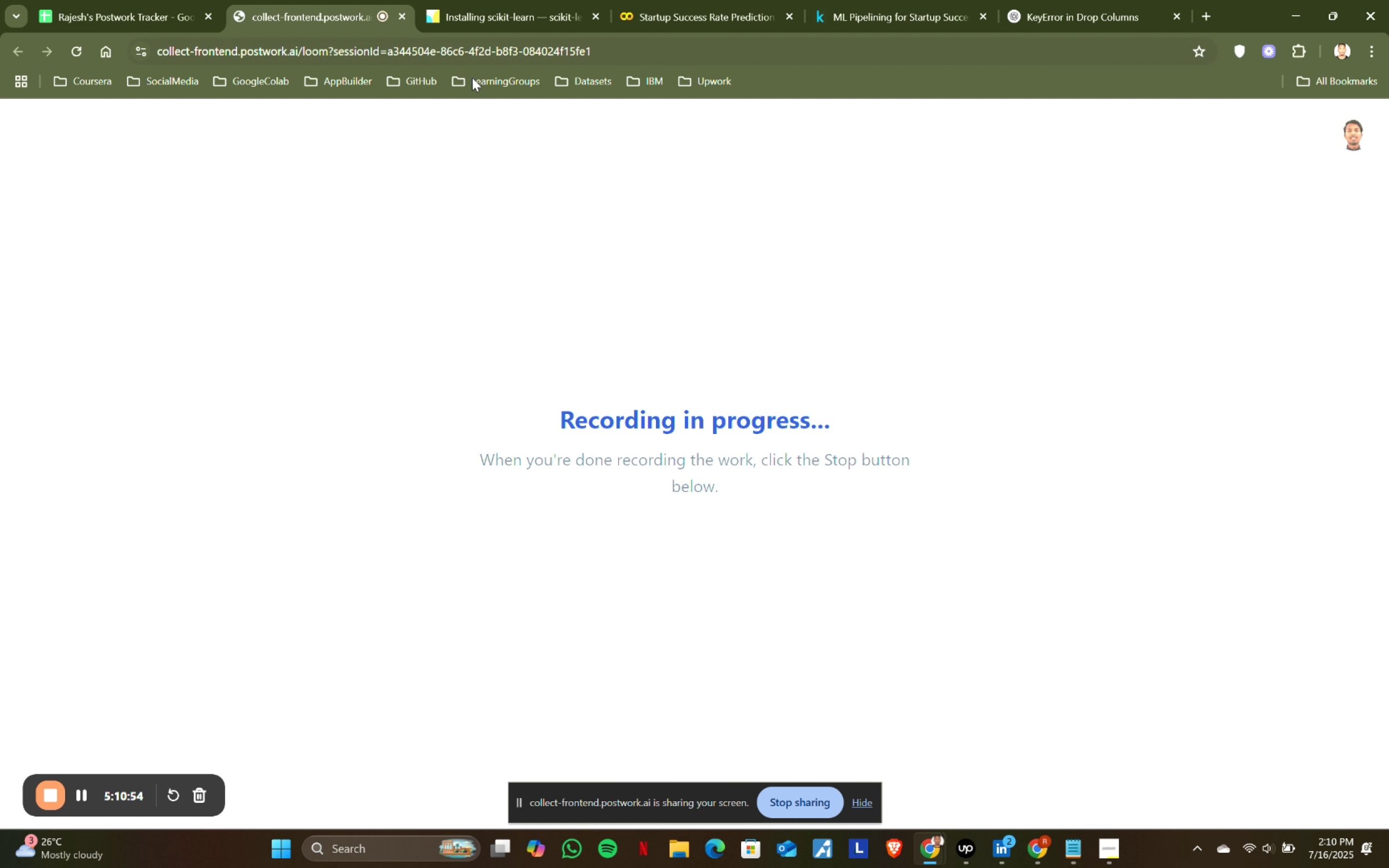 
left_click([317, 0])
 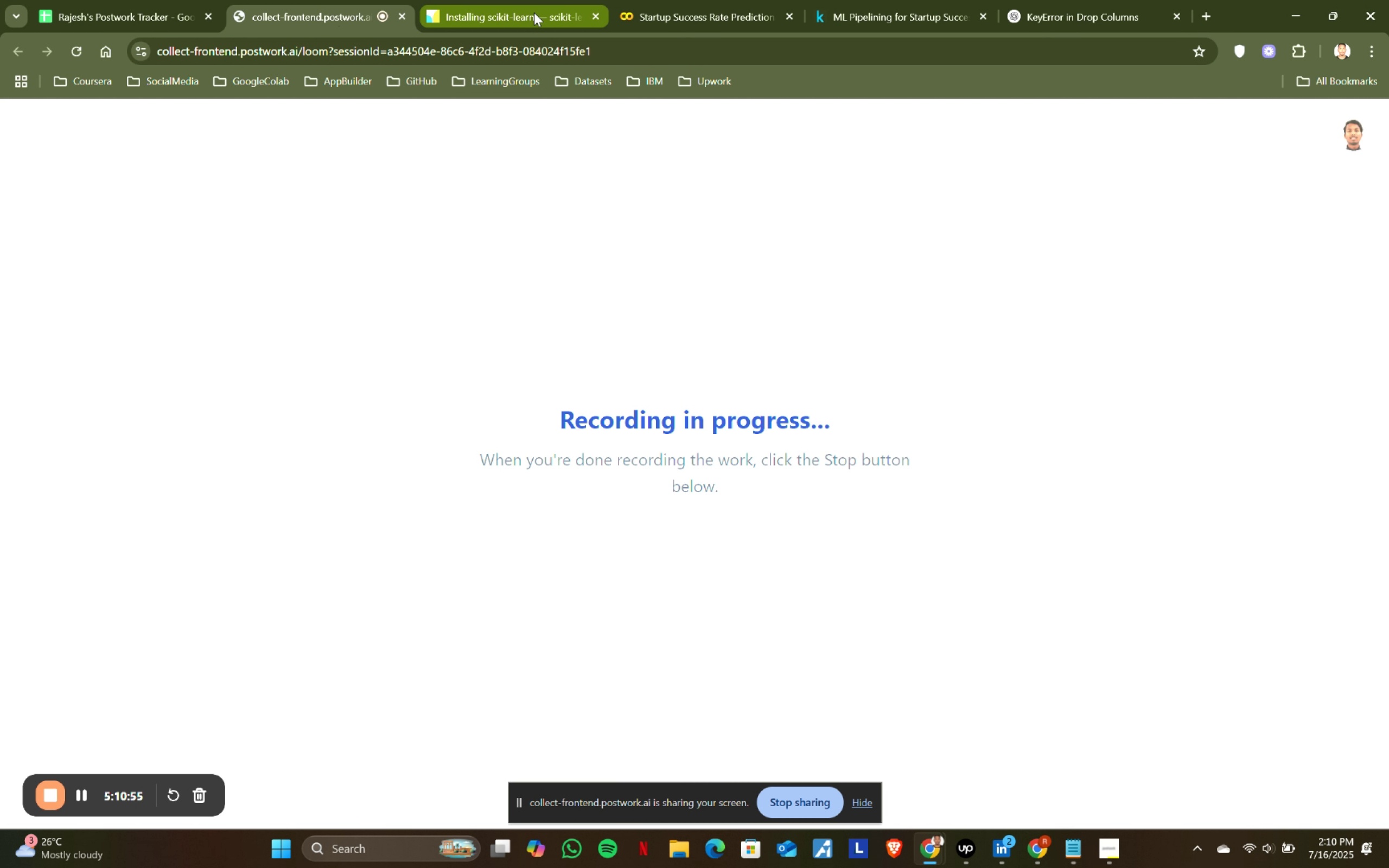 
left_click([534, 12])
 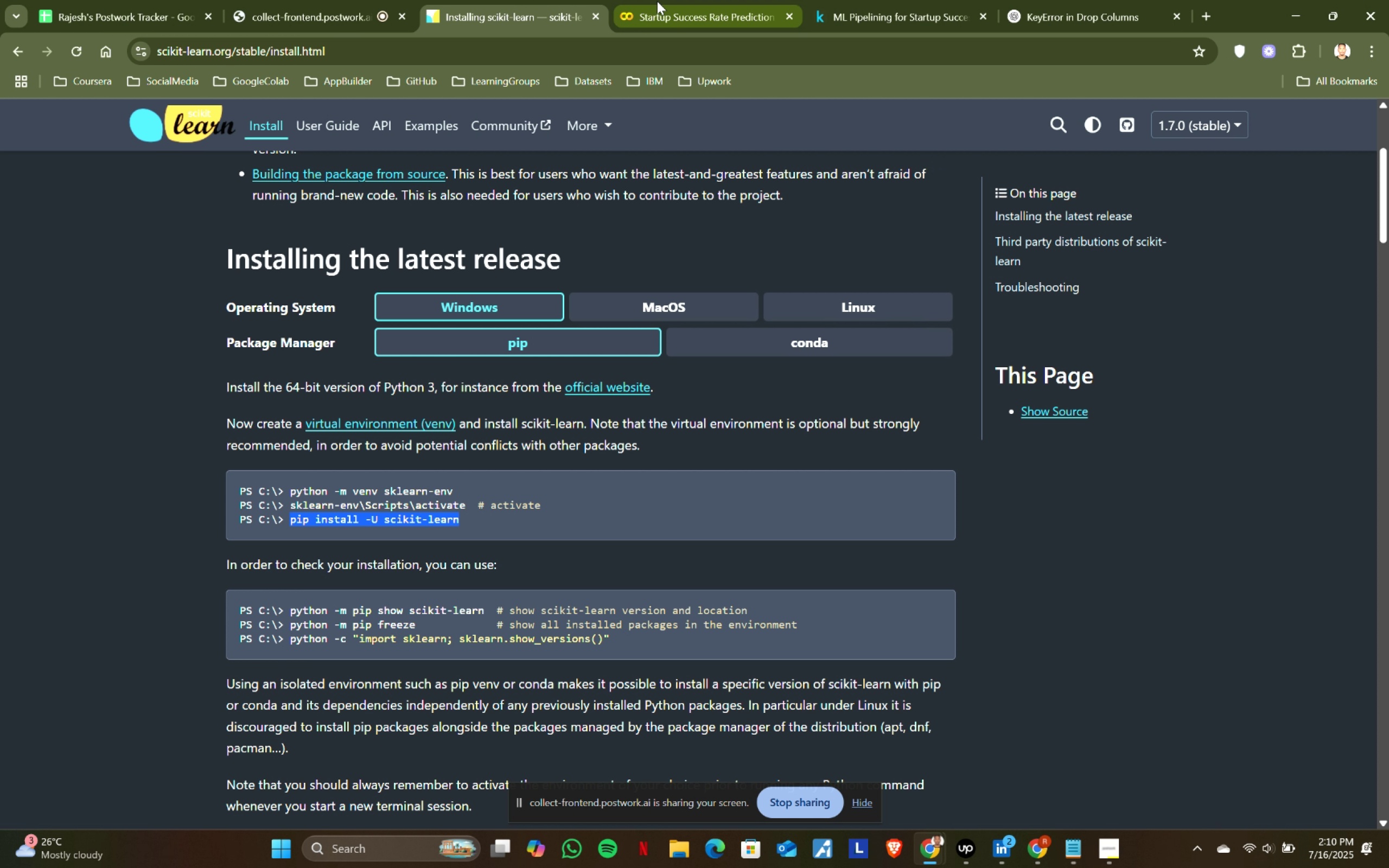 
left_click([725, 0])
 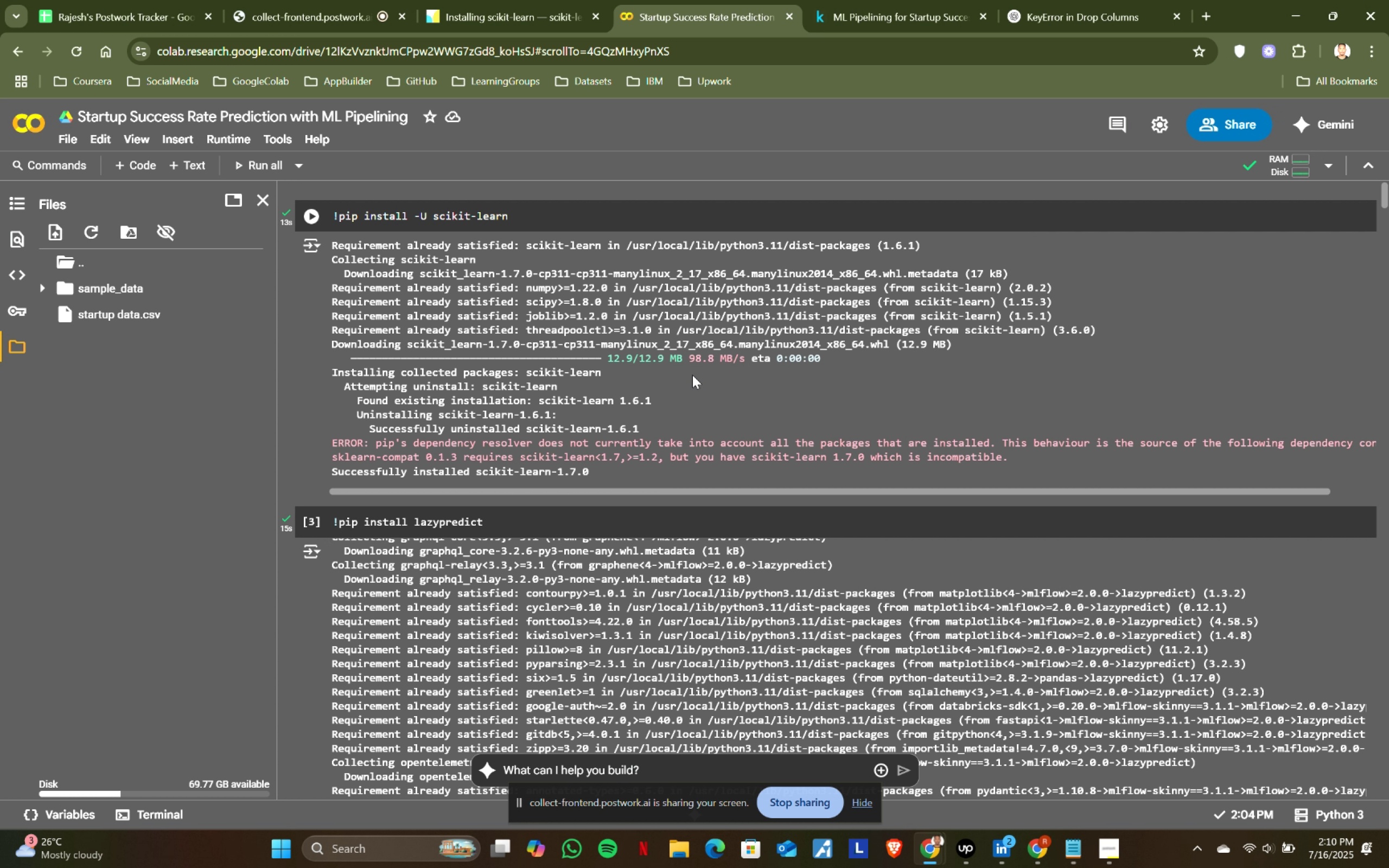 
scroll: coordinate [555, 427], scroll_direction: down, amount: 75.0
 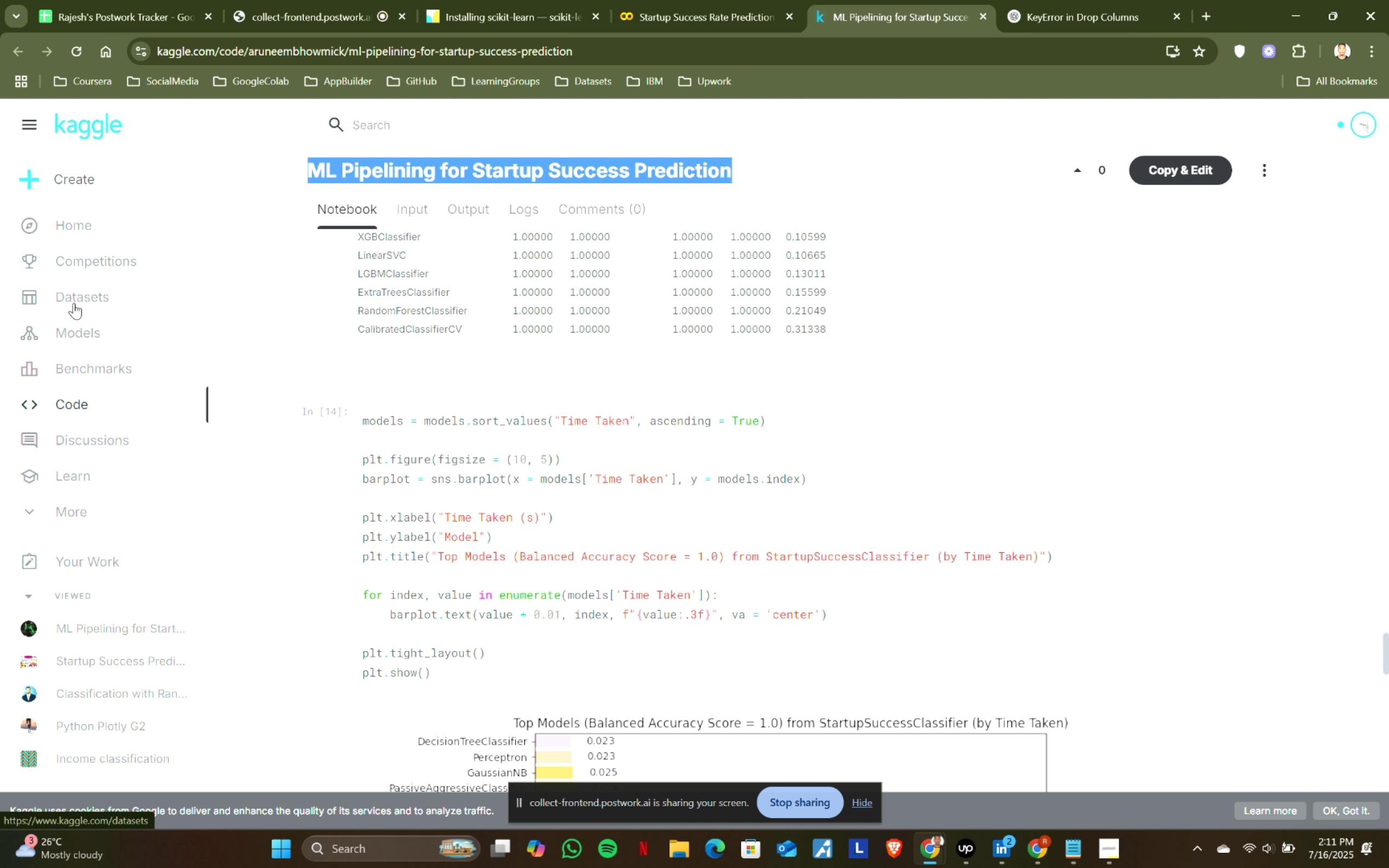 
wait(33.79)
 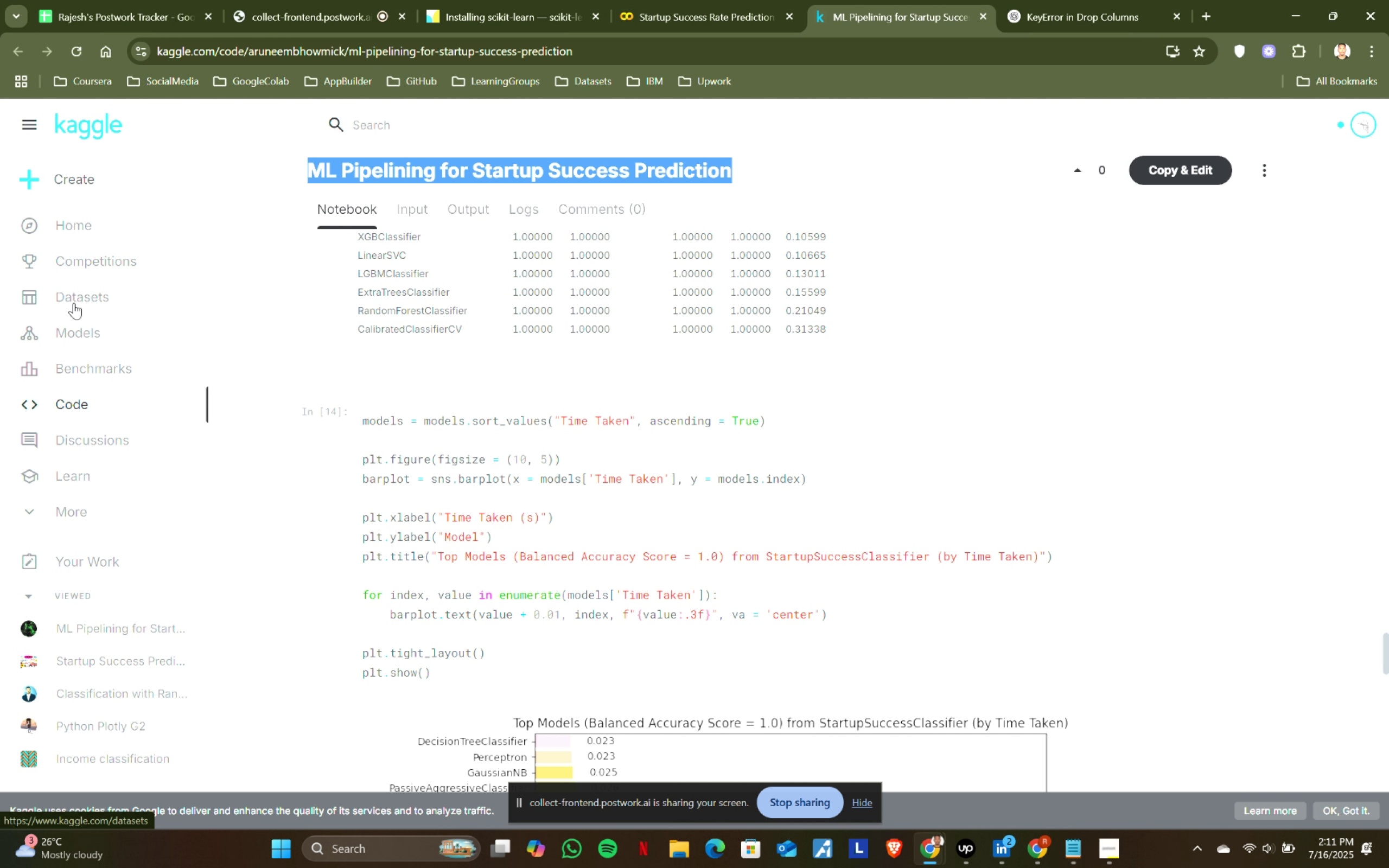 
left_click([946, 4])
 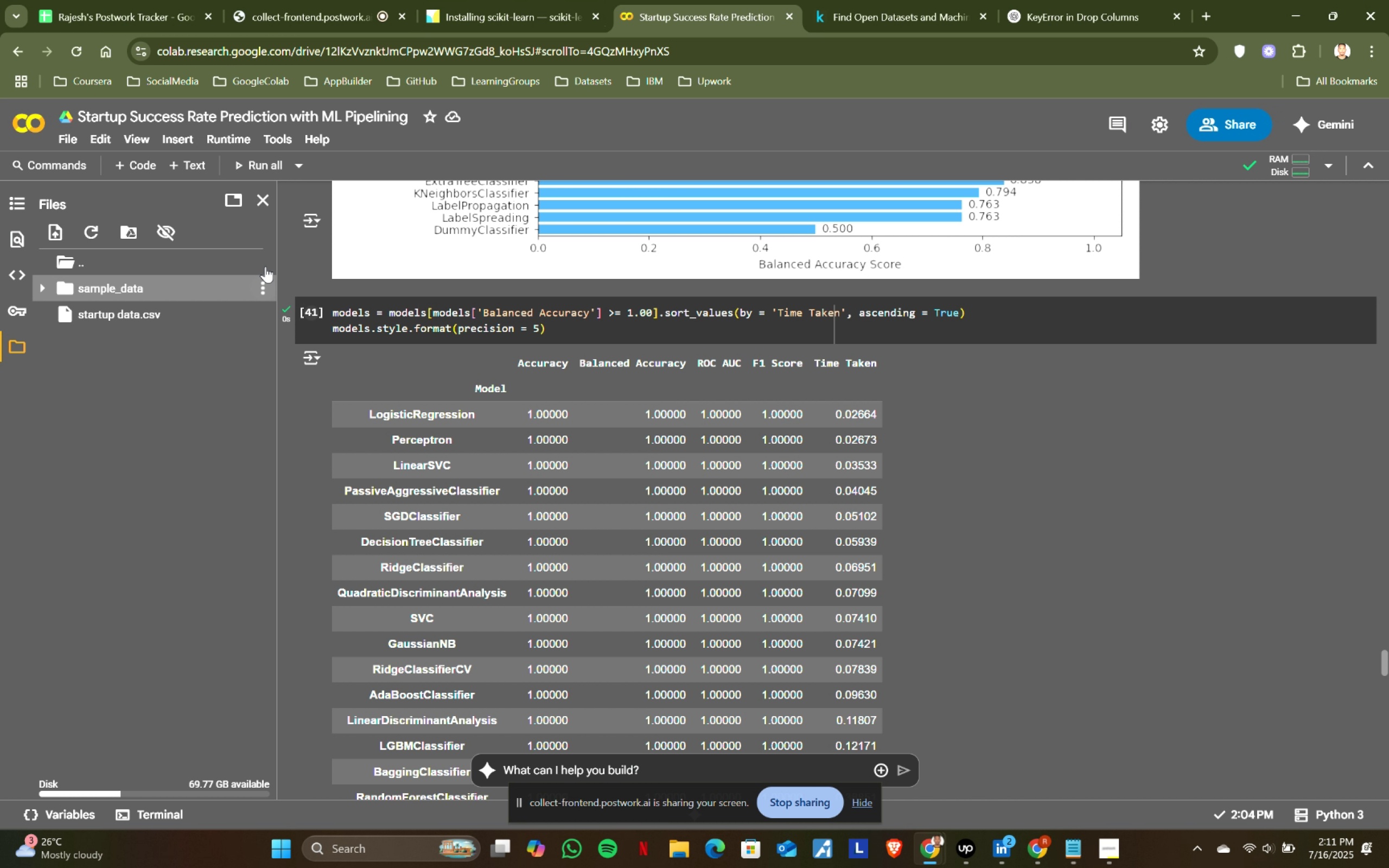 
left_click([74, 302])
 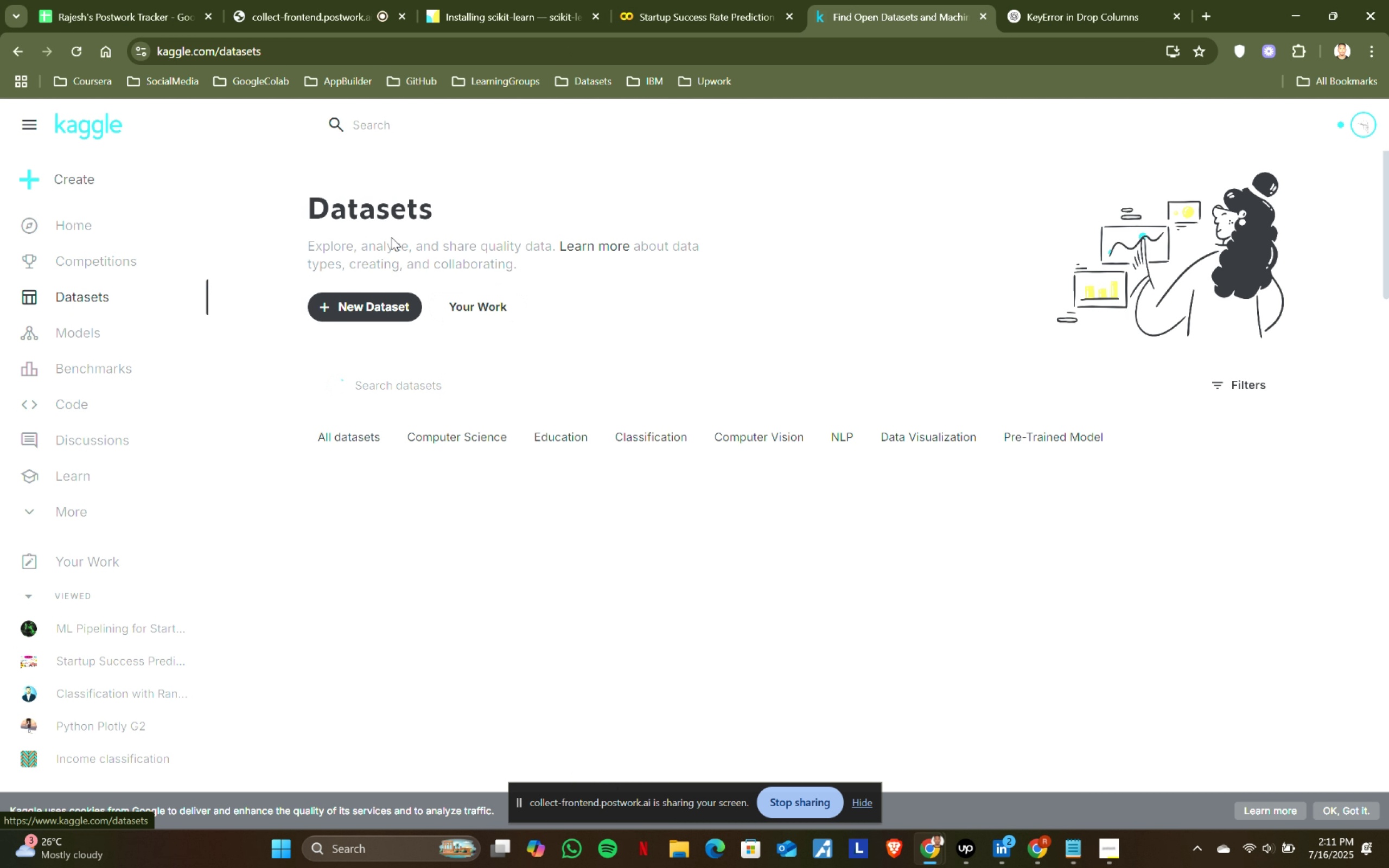 
left_click([617, 0])
 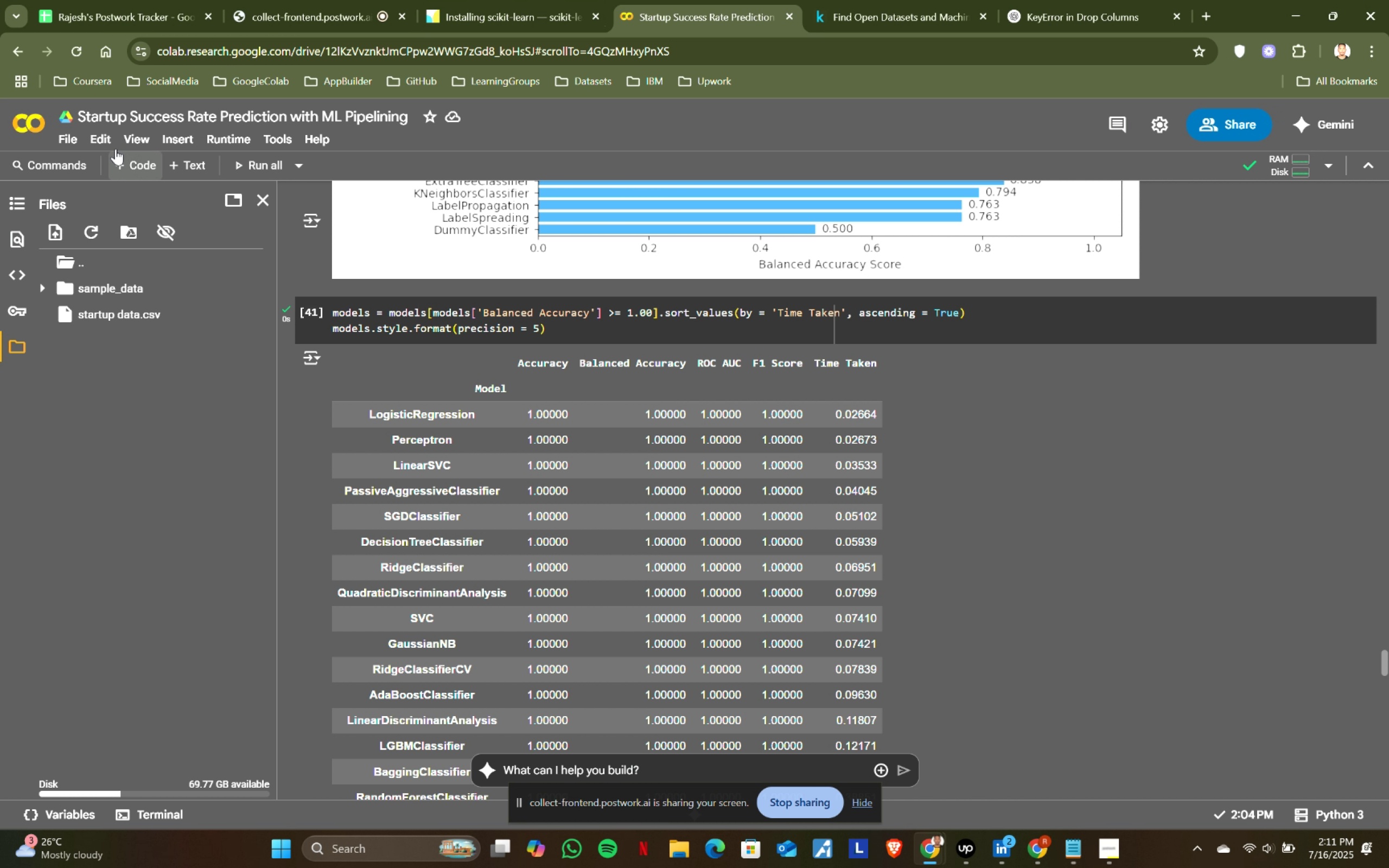 
left_click([65, 135])
 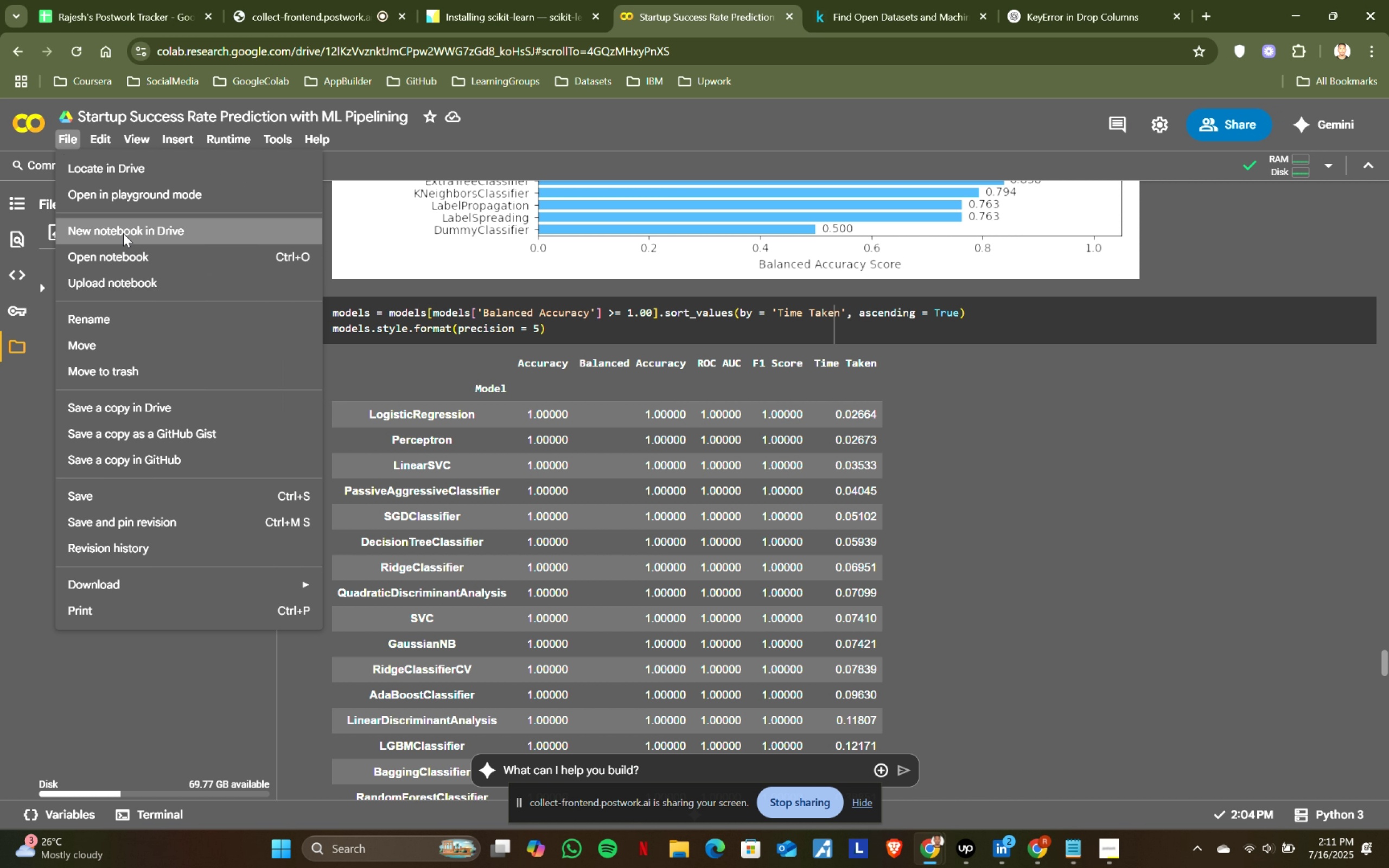 
wait(5.14)
 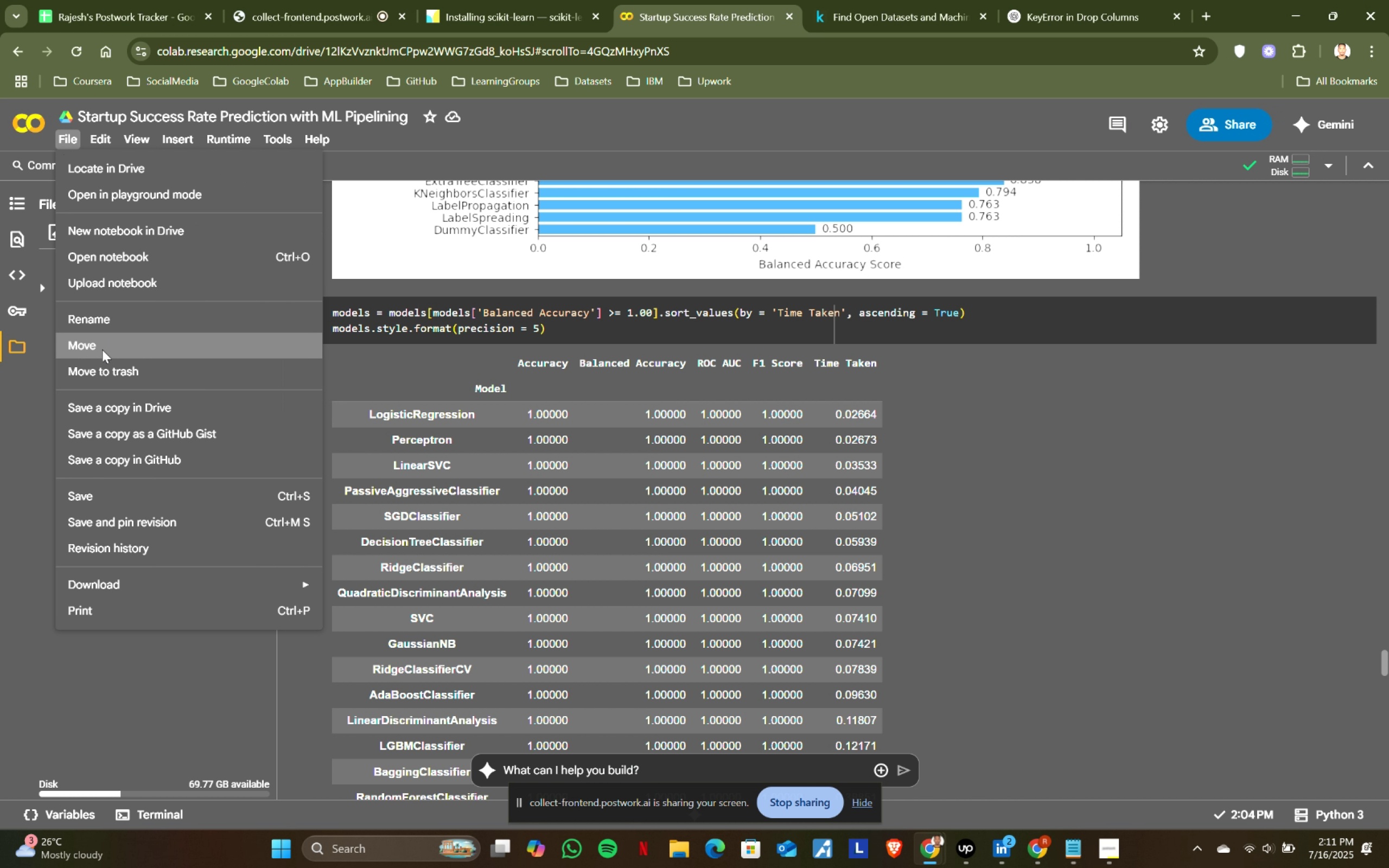 
left_click([123, 233])
 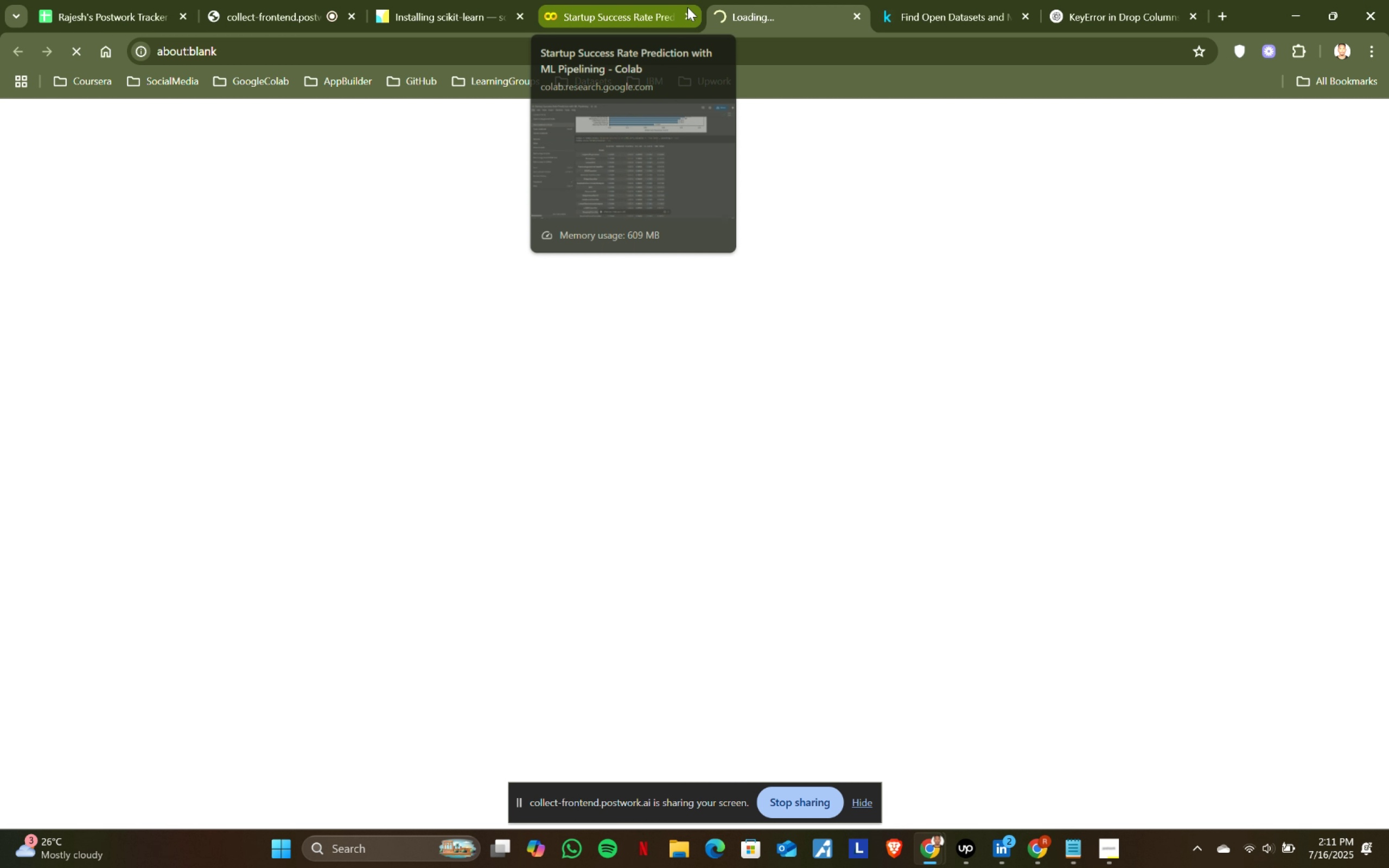 
mouse_move([669, 16])
 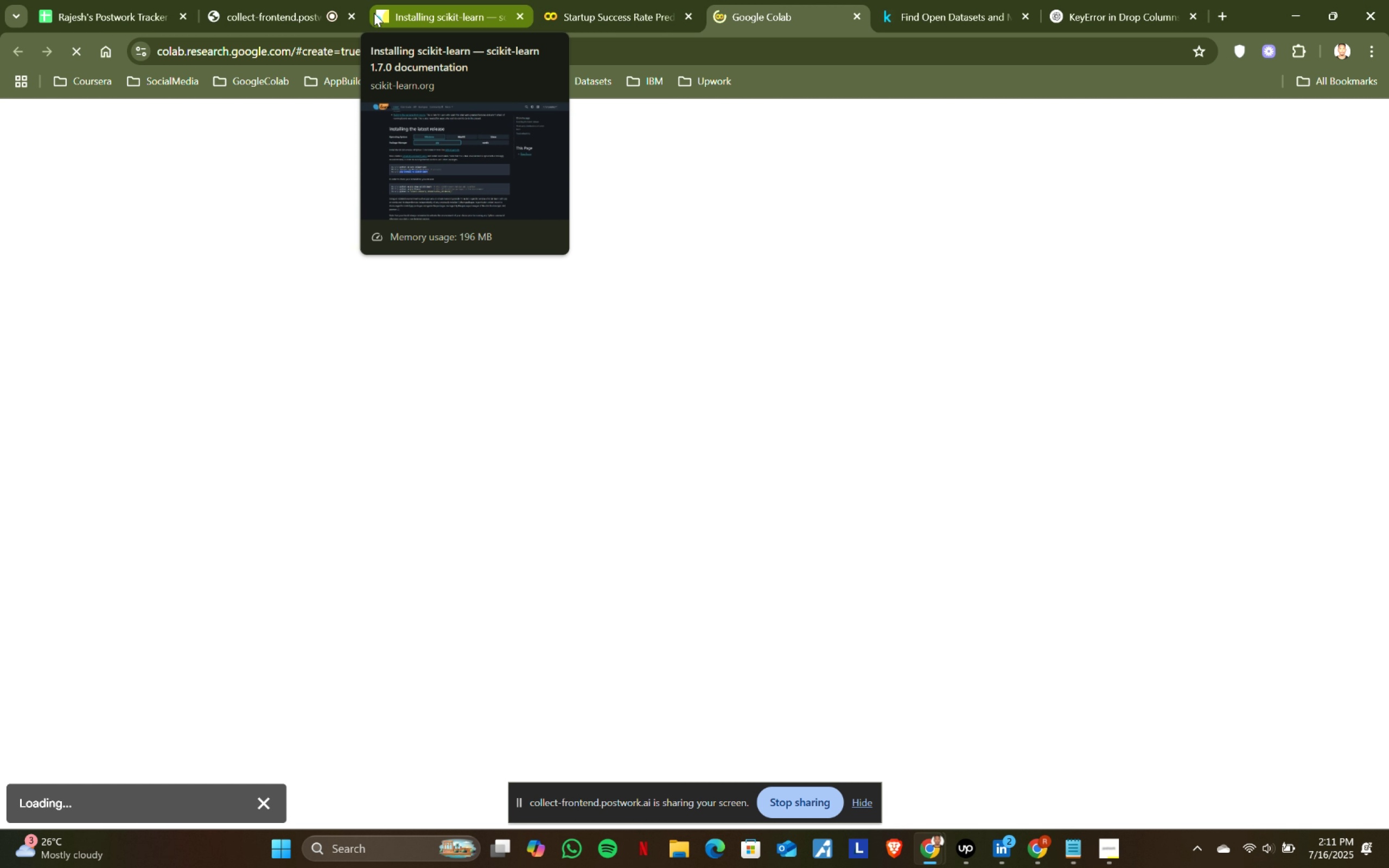 
left_click([441, 8])
 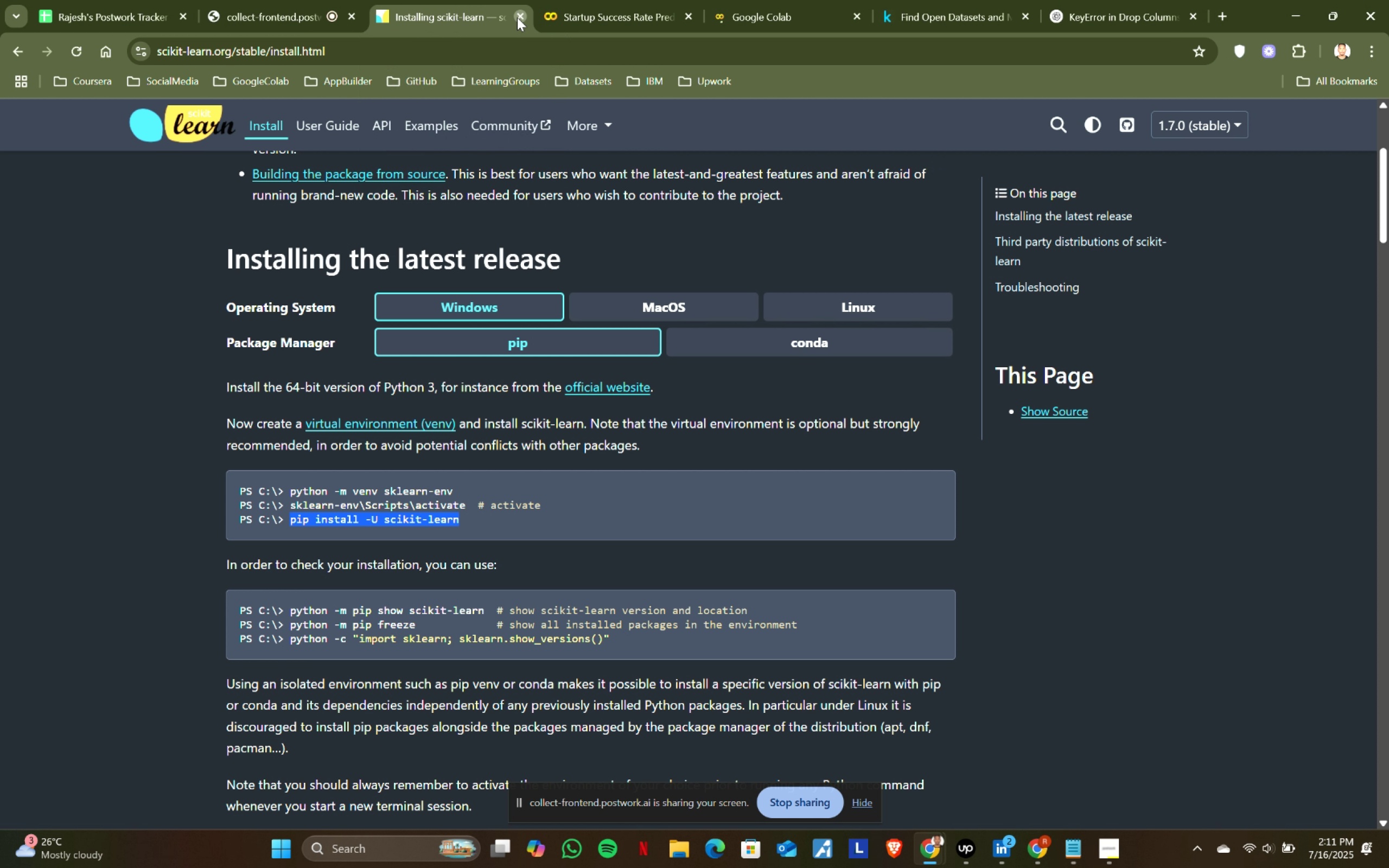 
left_click([517, 17])
 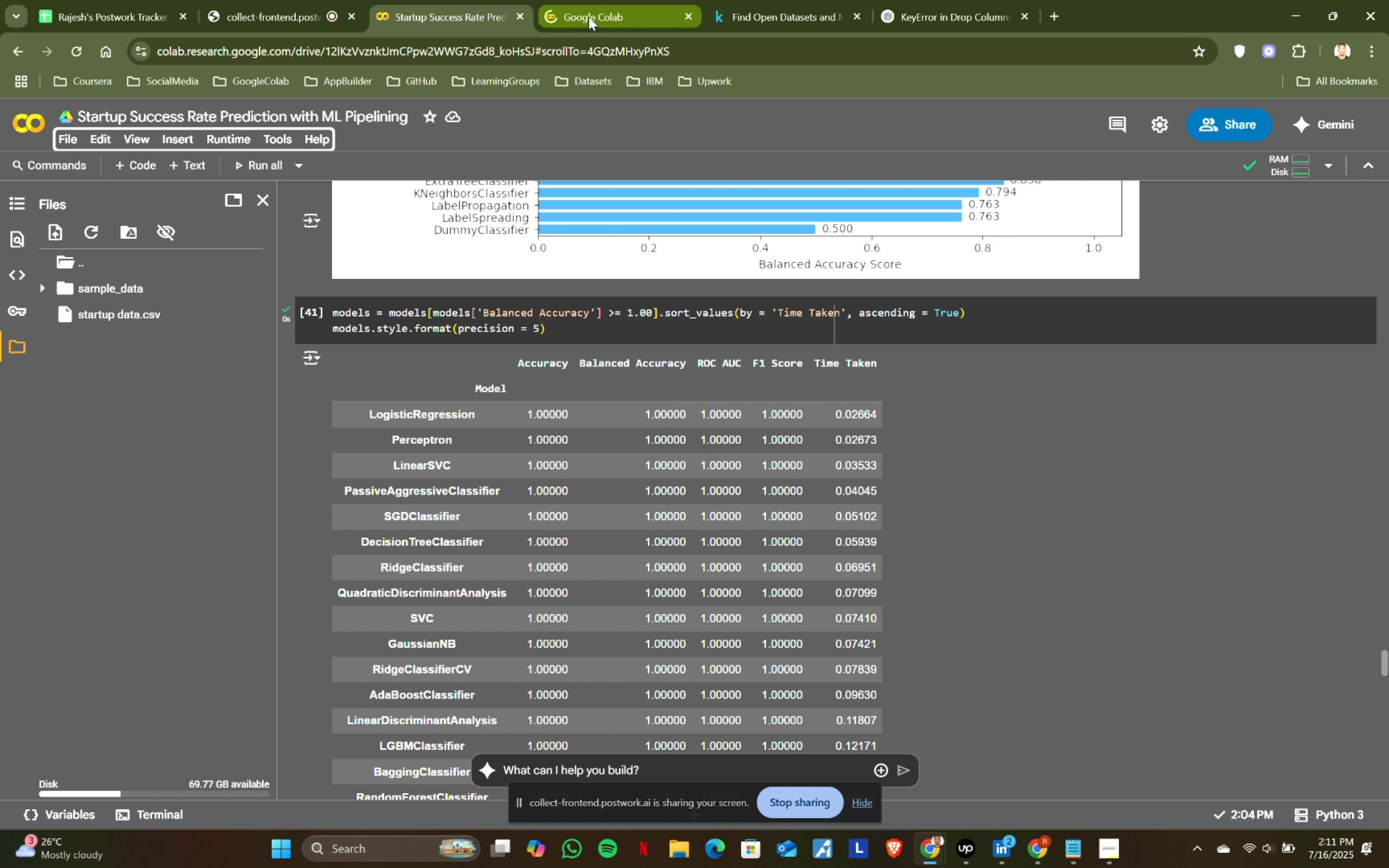 
left_click([589, 17])
 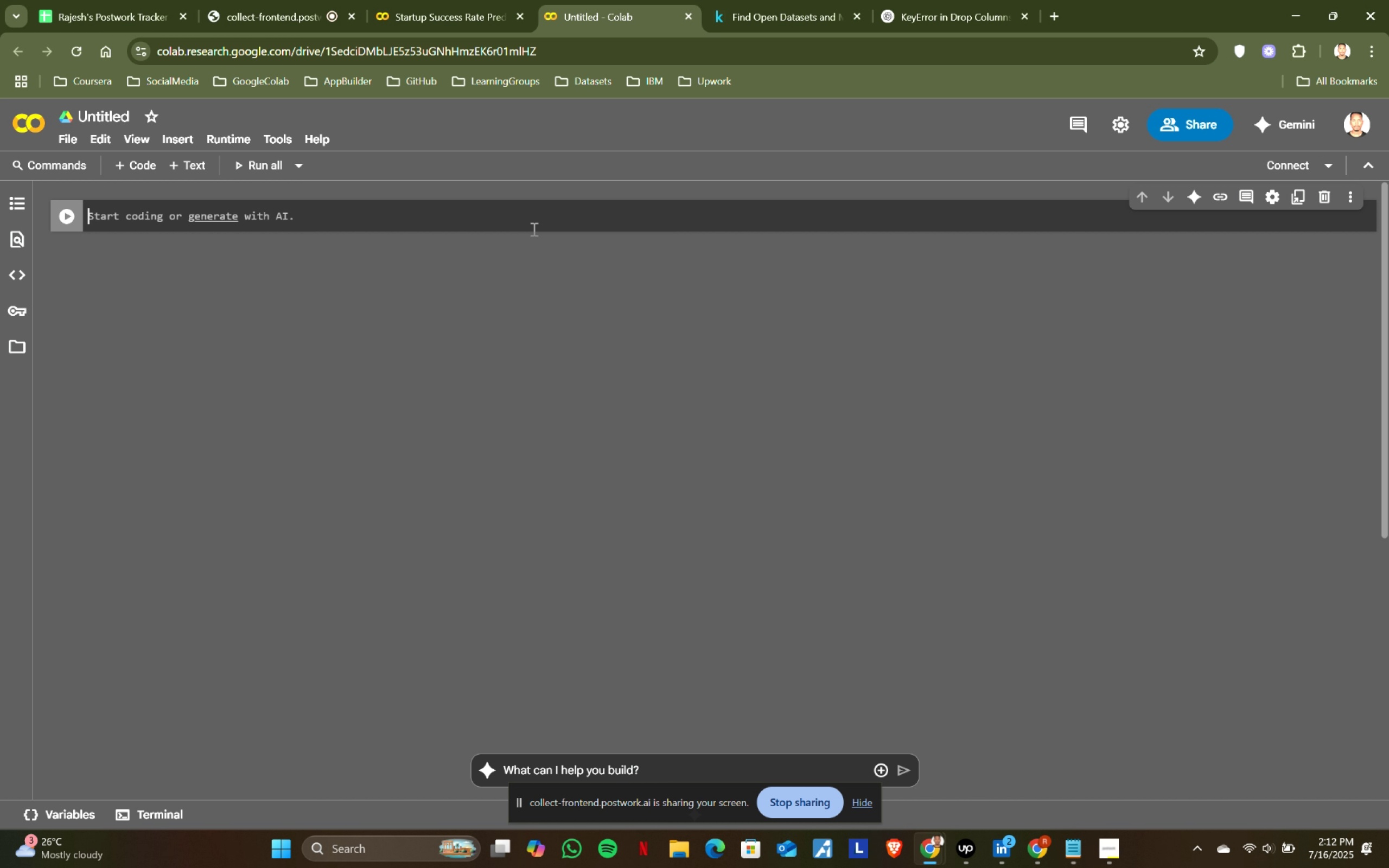 
wait(6.1)
 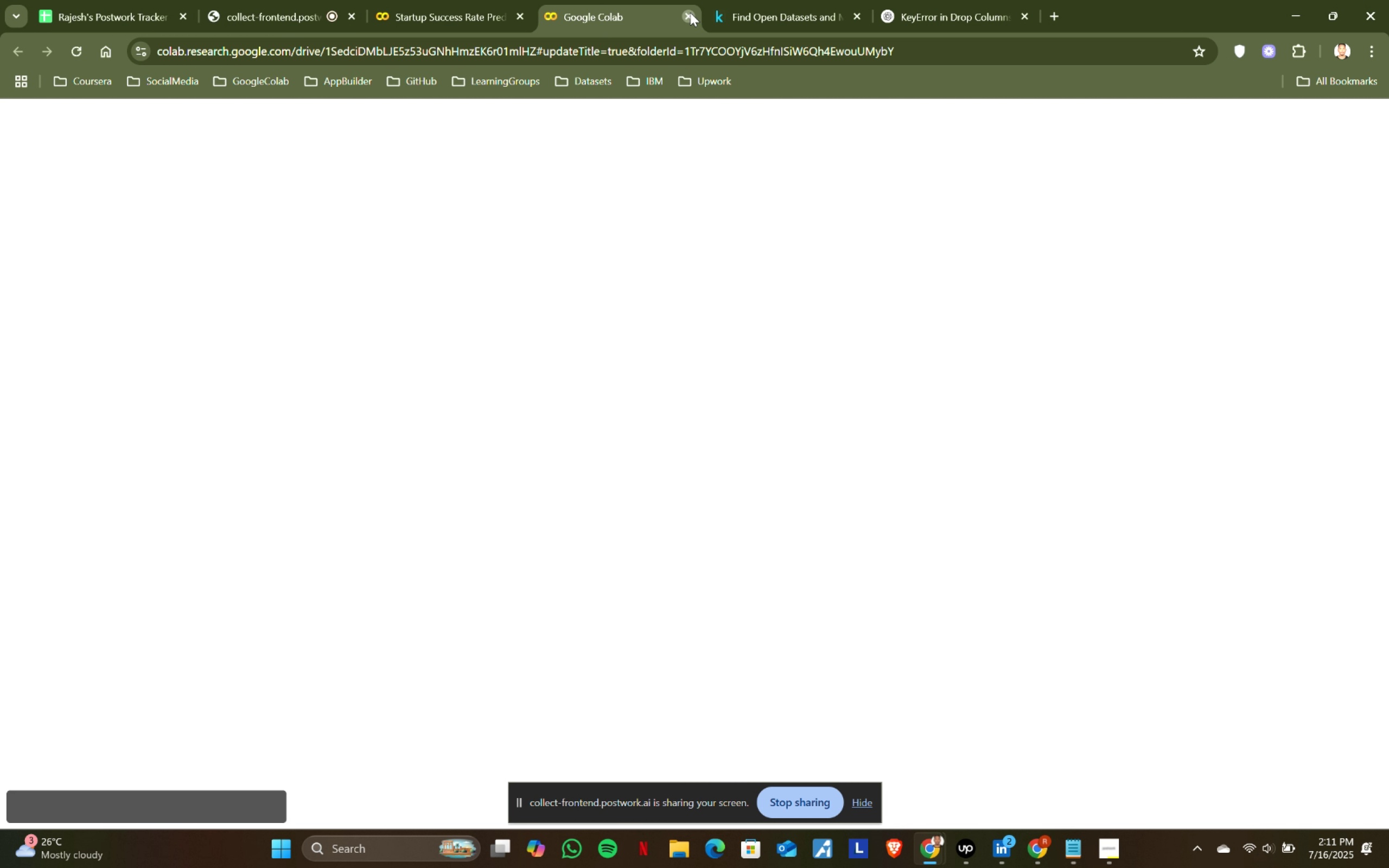 
double_click([114, 117])
 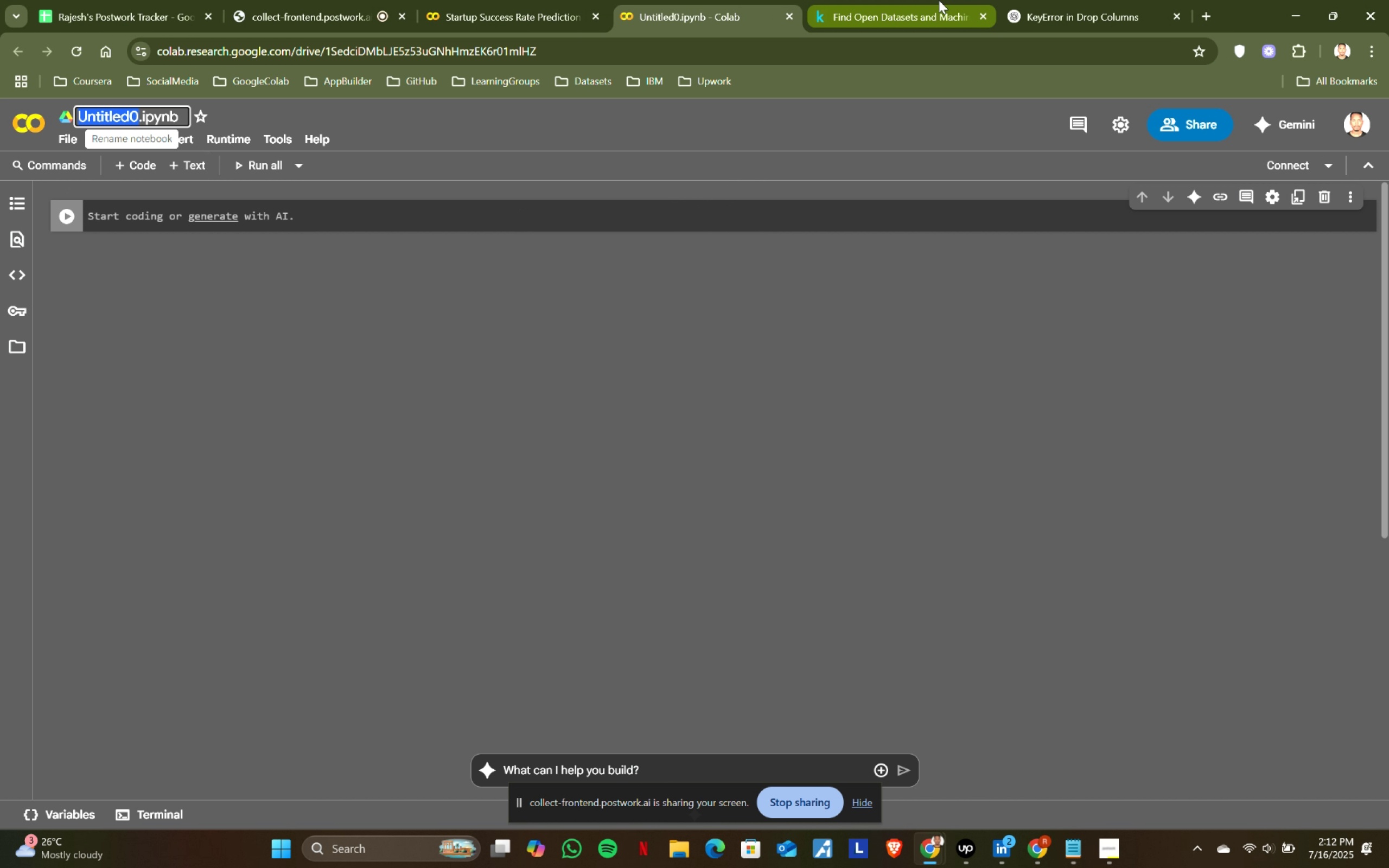 
left_click([964, 0])
 